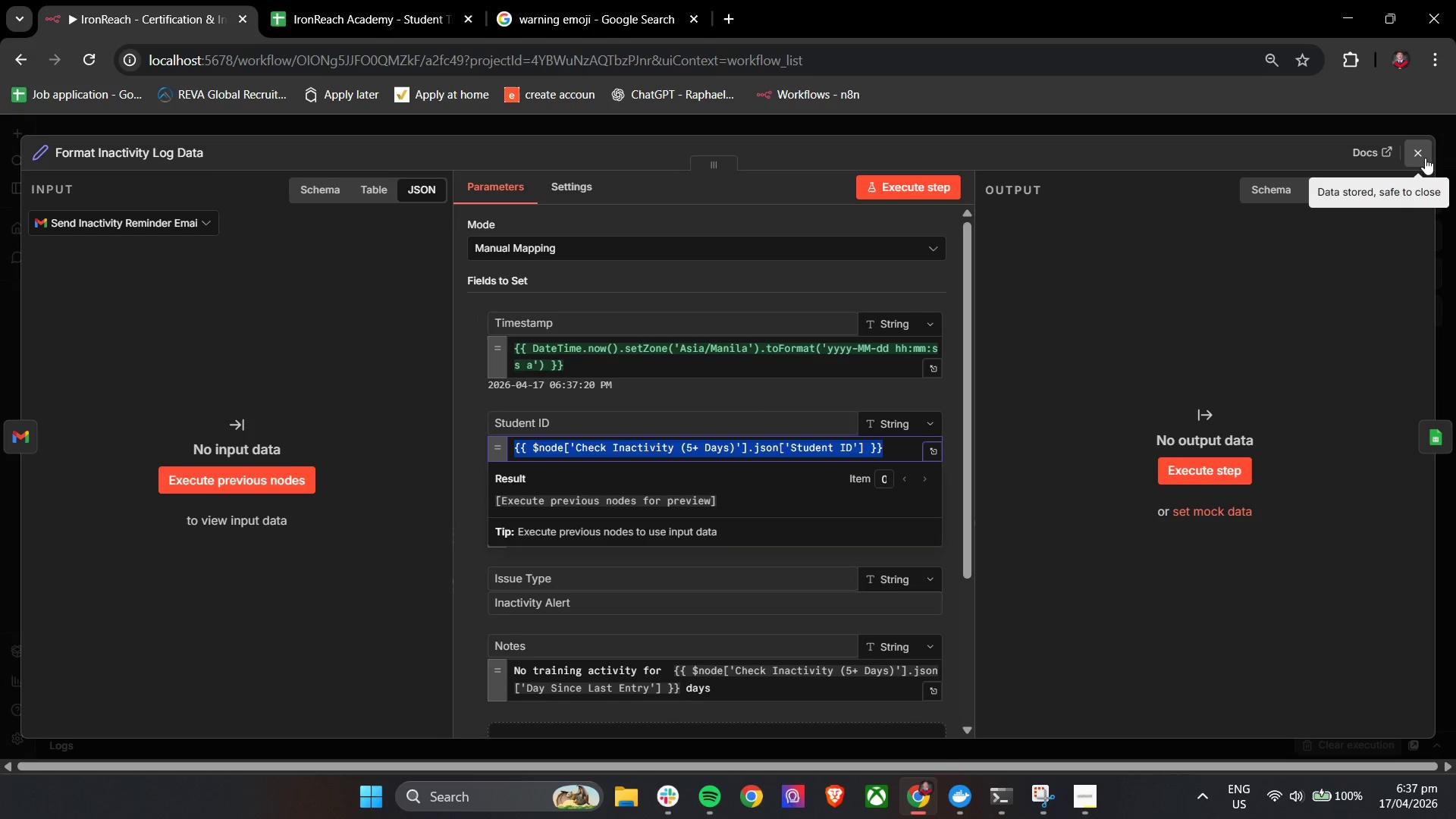 
left_click([1423, 154])
 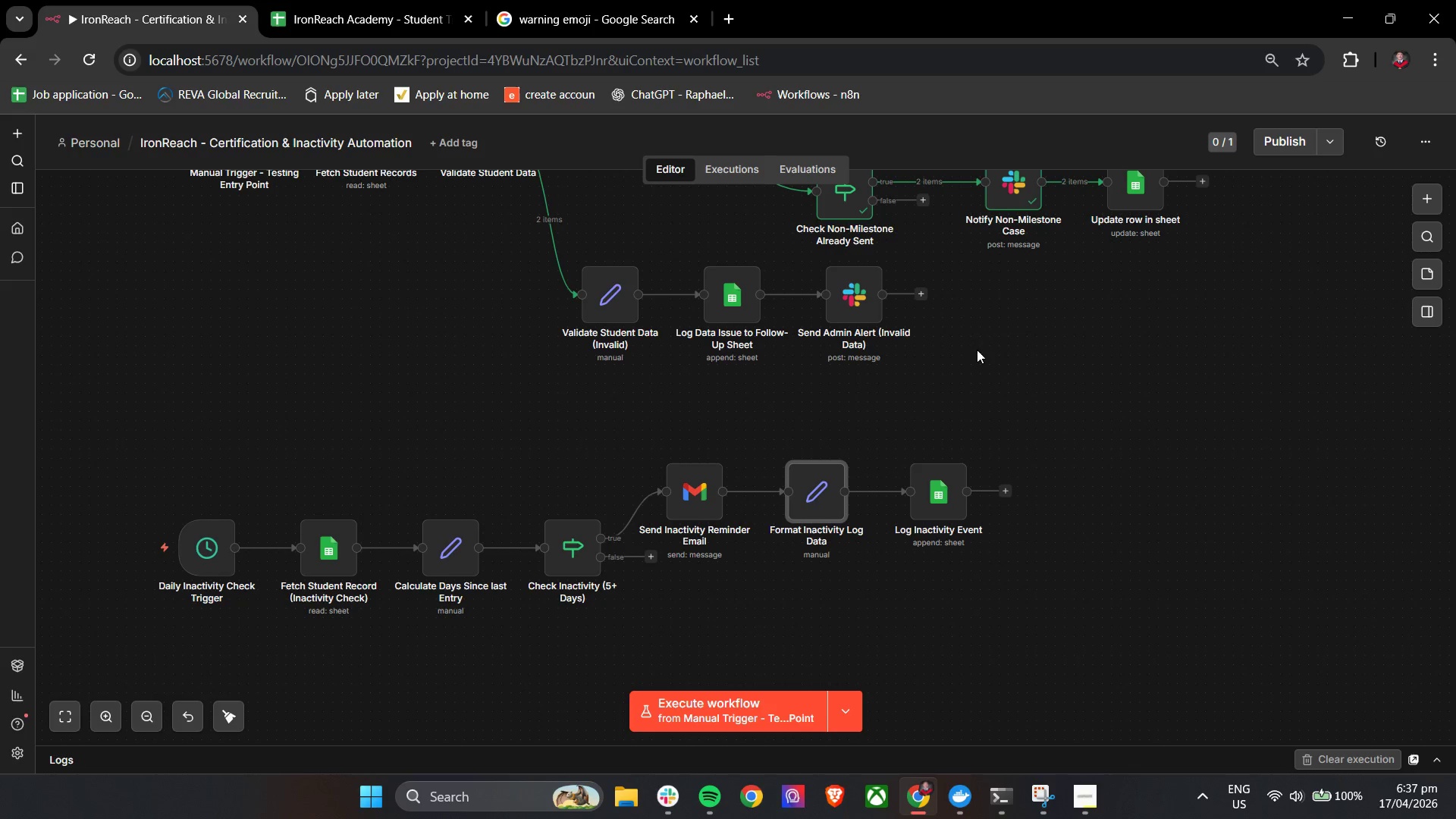 
scroll: coordinate [1068, 381], scroll_direction: up, amount: 2.0
 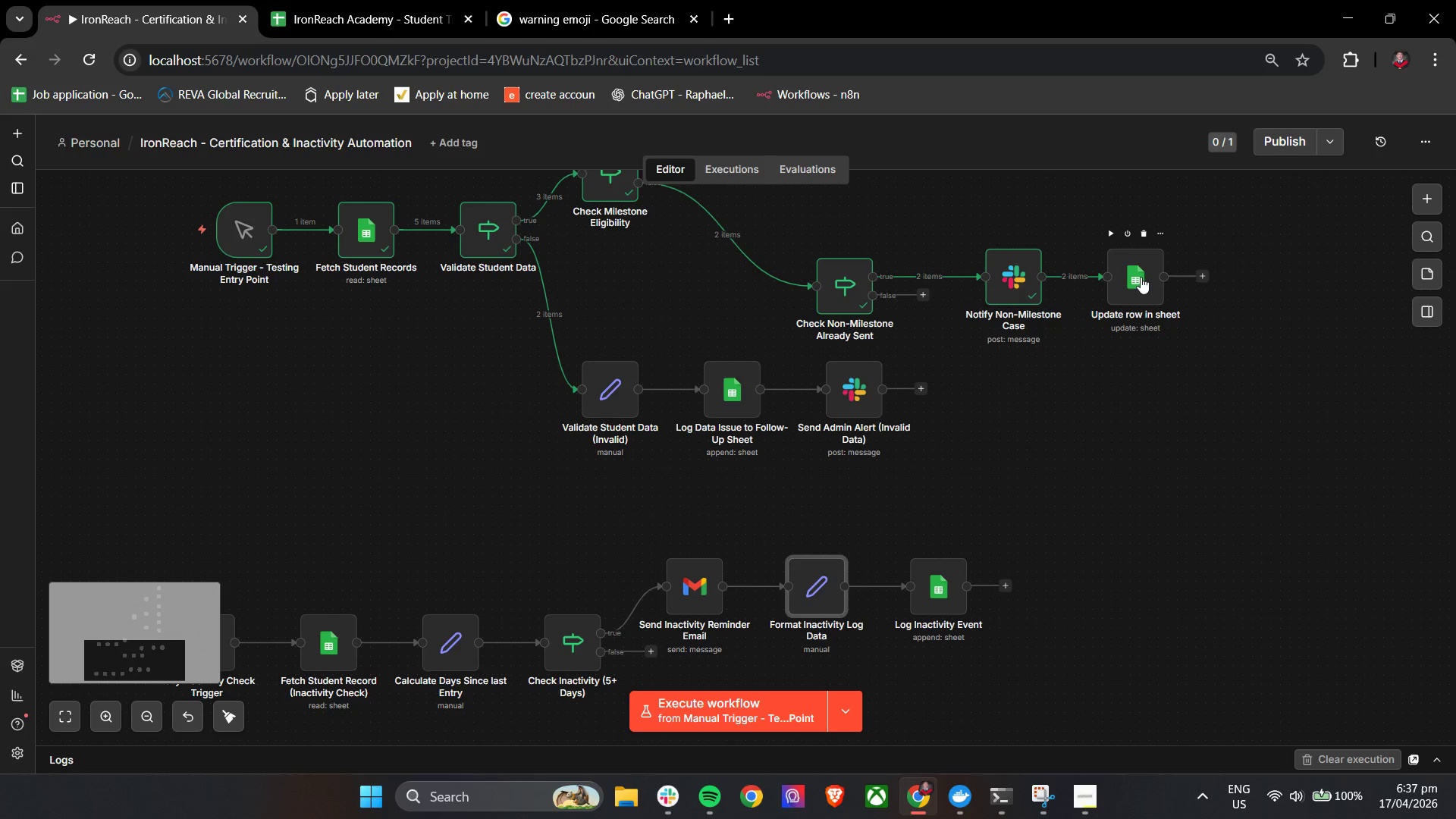 
double_click([1141, 277])
 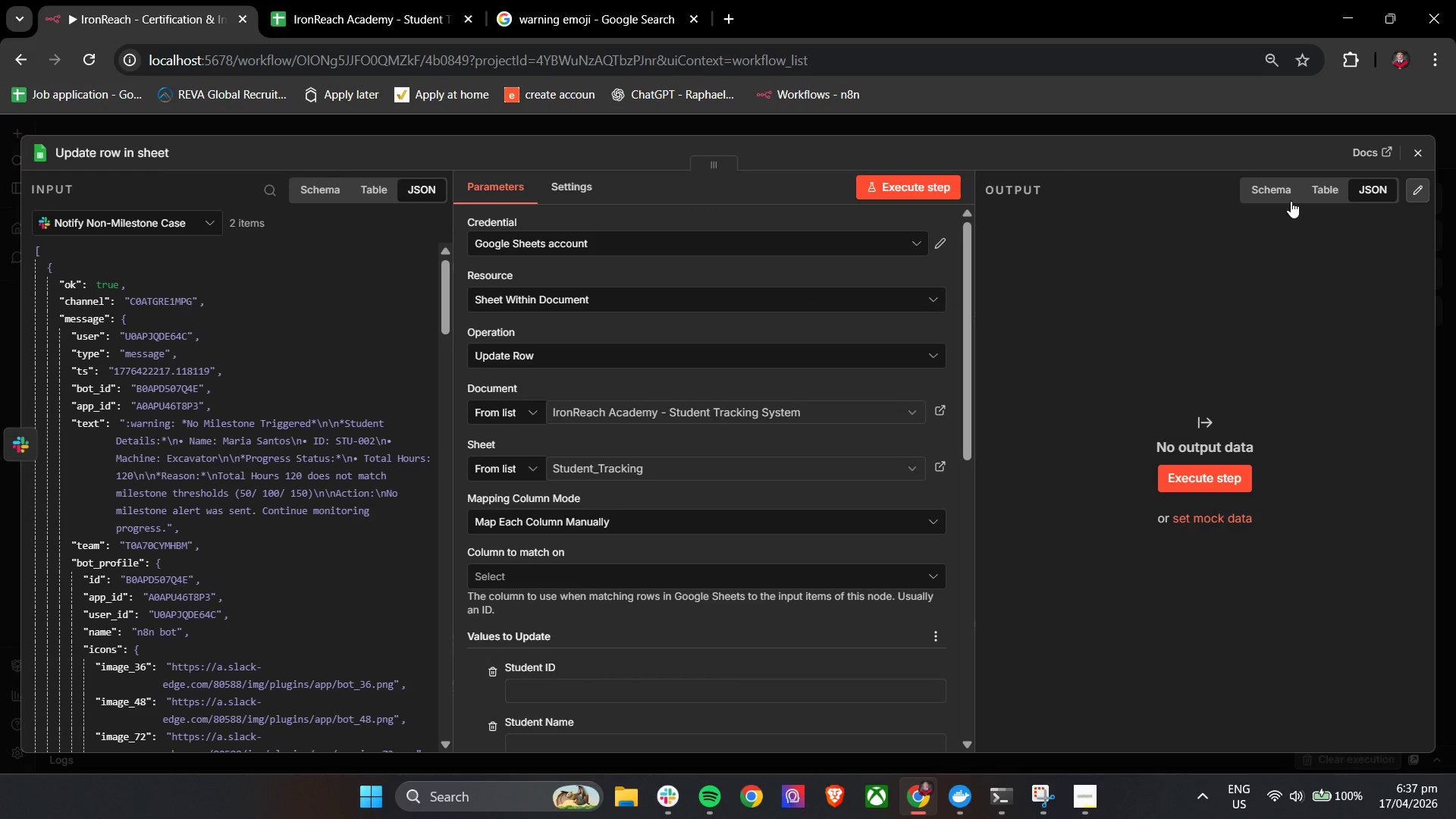 
left_click([1414, 144])
 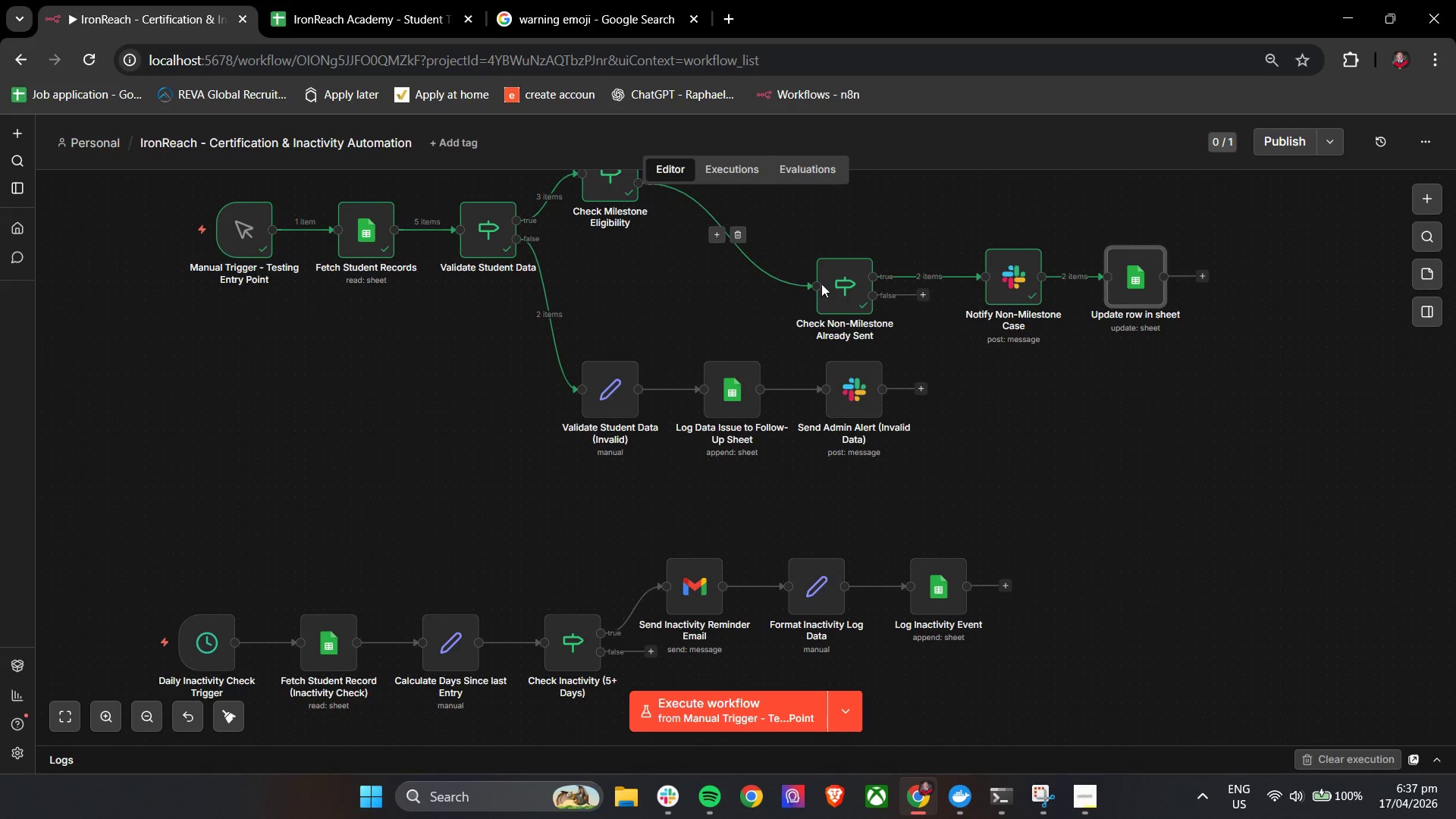 
double_click([847, 284])
 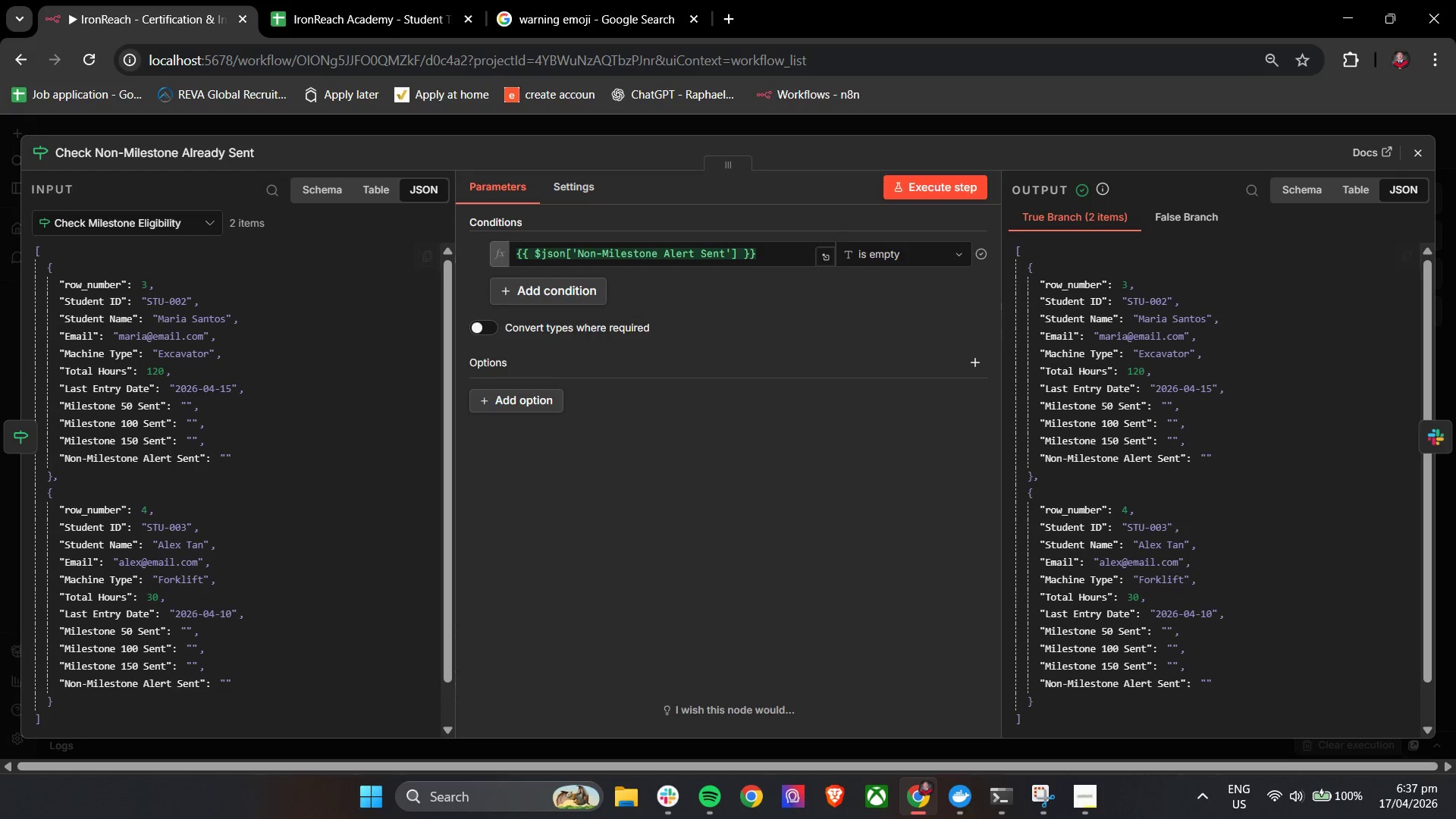 
left_click([1414, 154])
 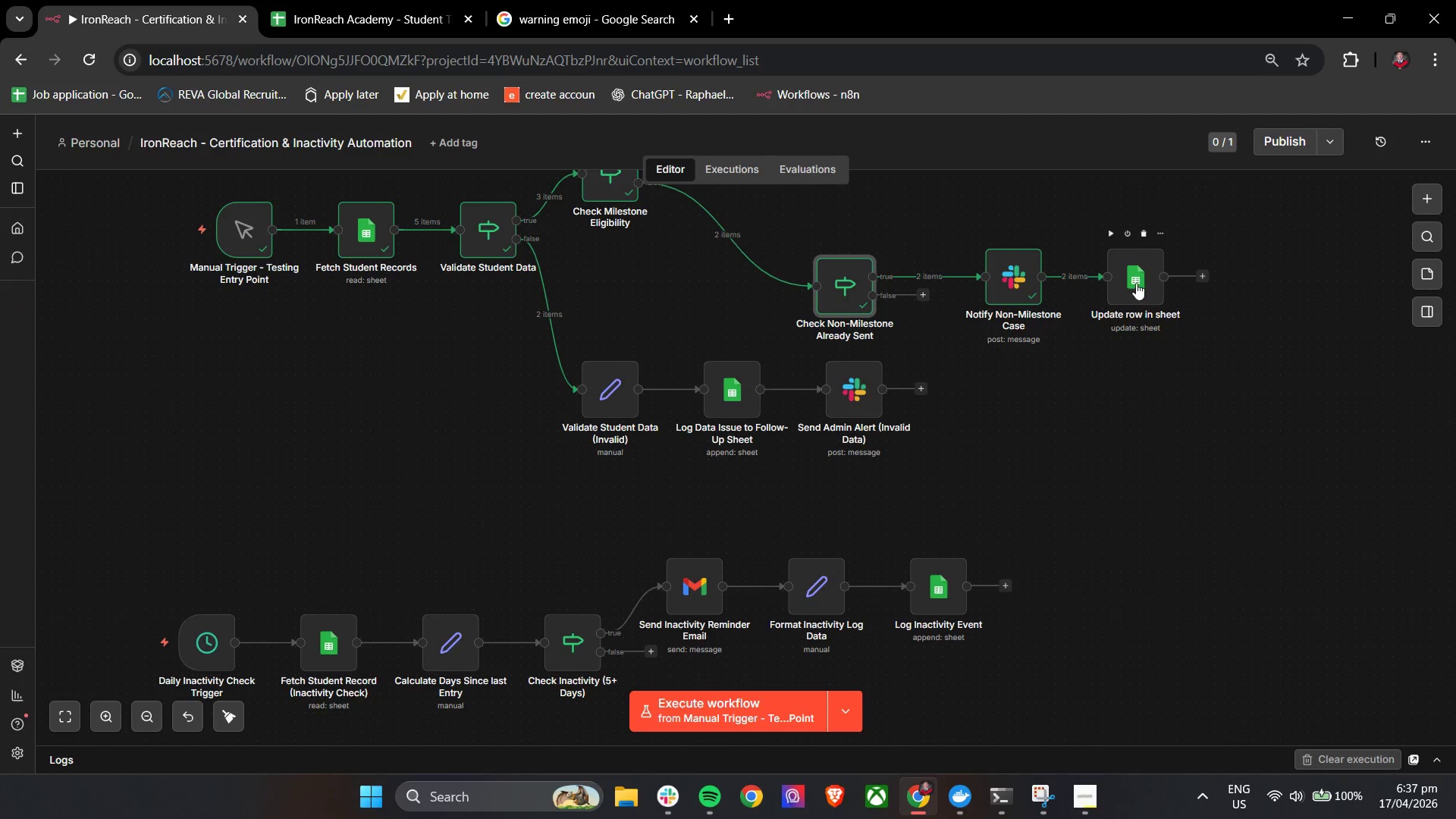 
double_click([1136, 283])
 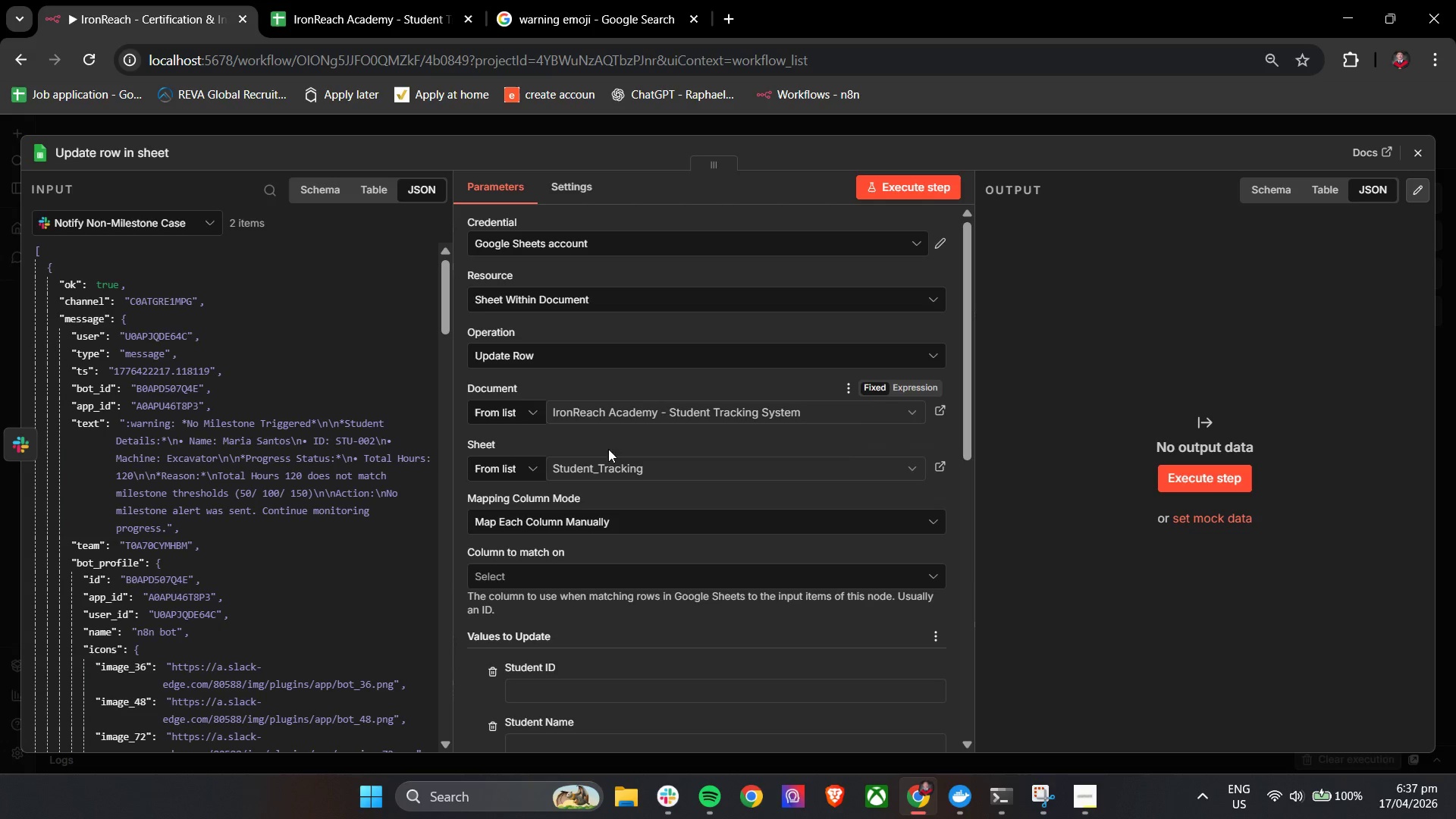 
scroll: coordinate [599, 580], scroll_direction: down, amount: 2.0
 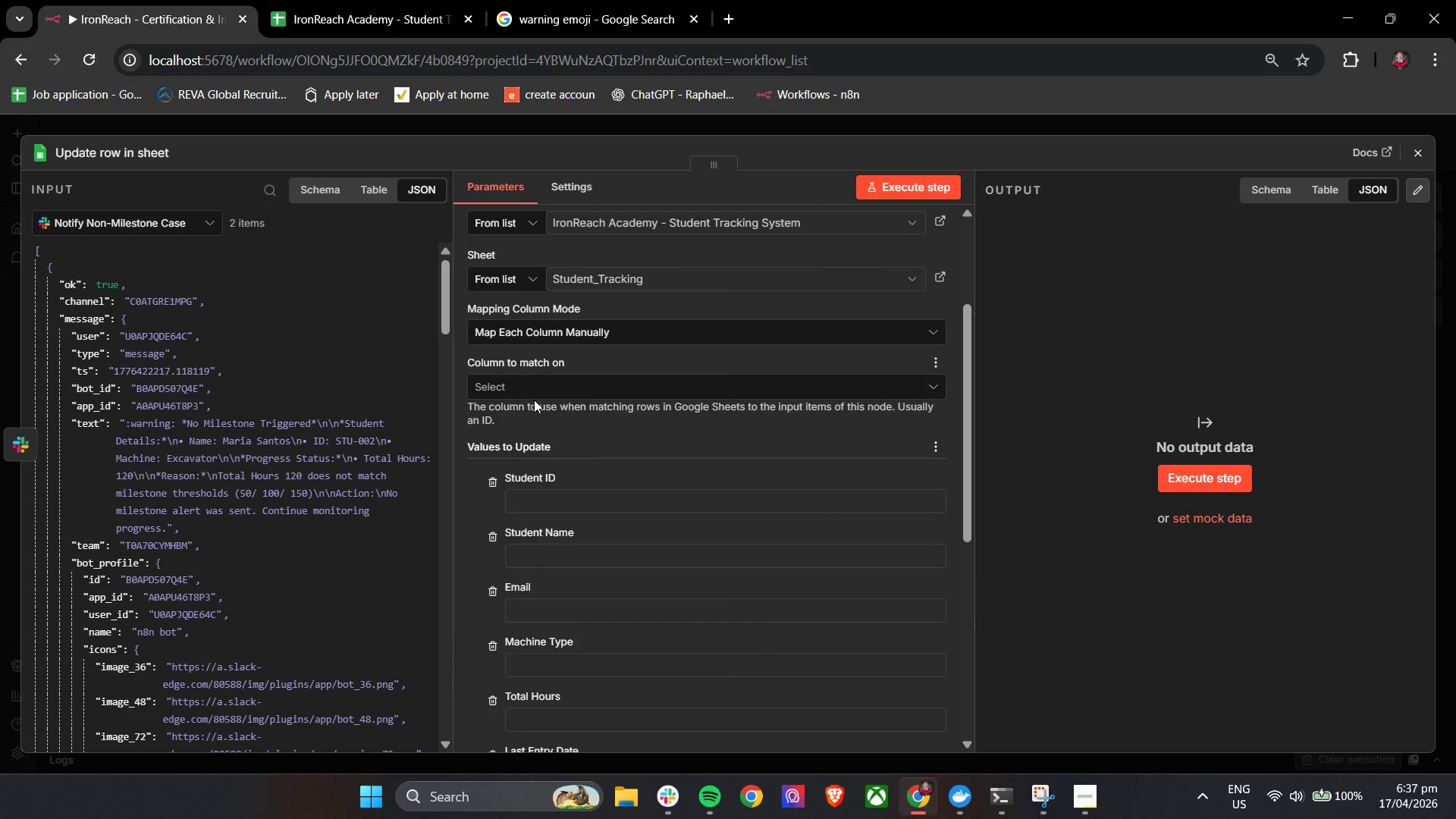 
double_click([535, 390])
 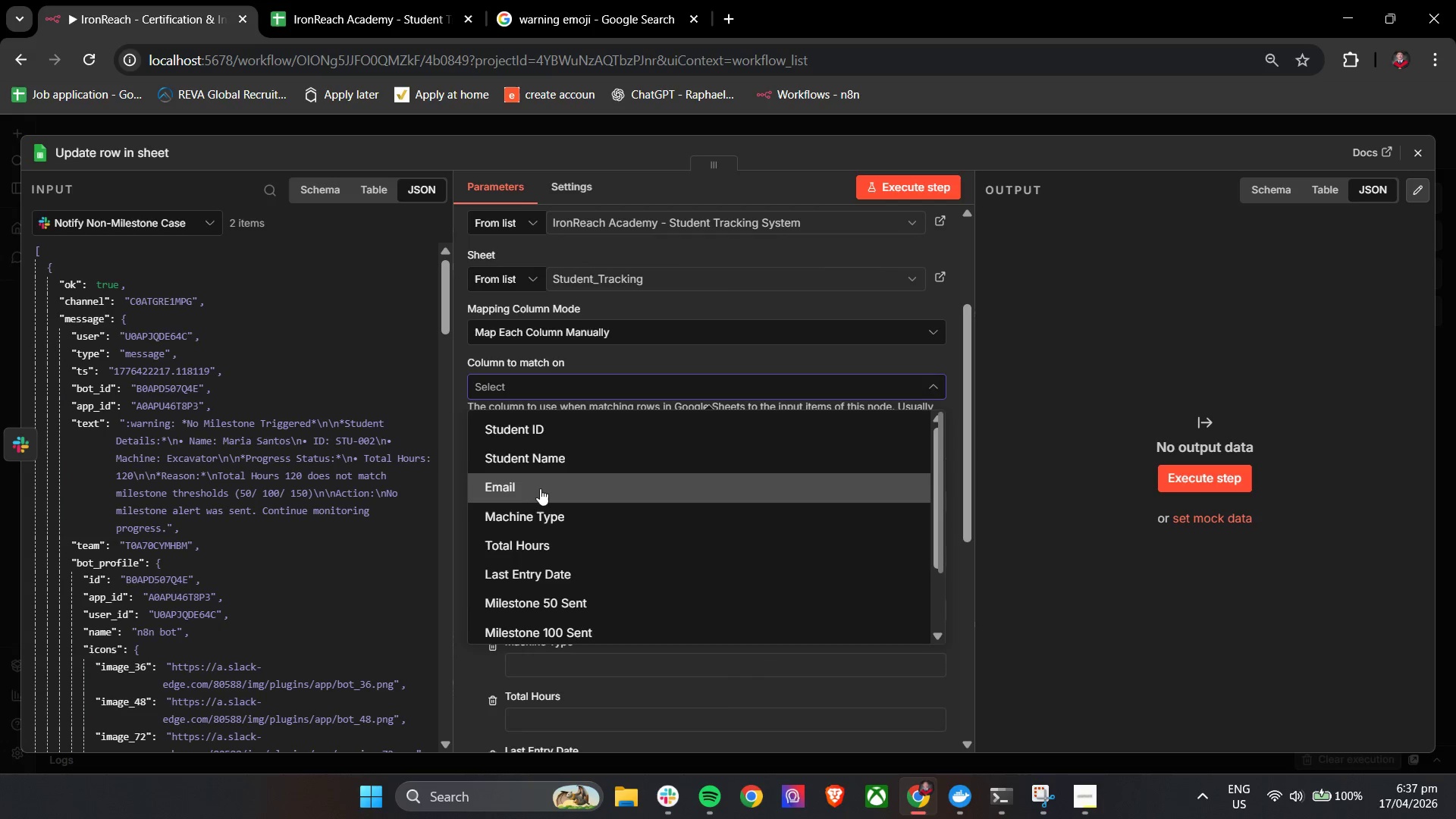 
left_click([547, 620])
 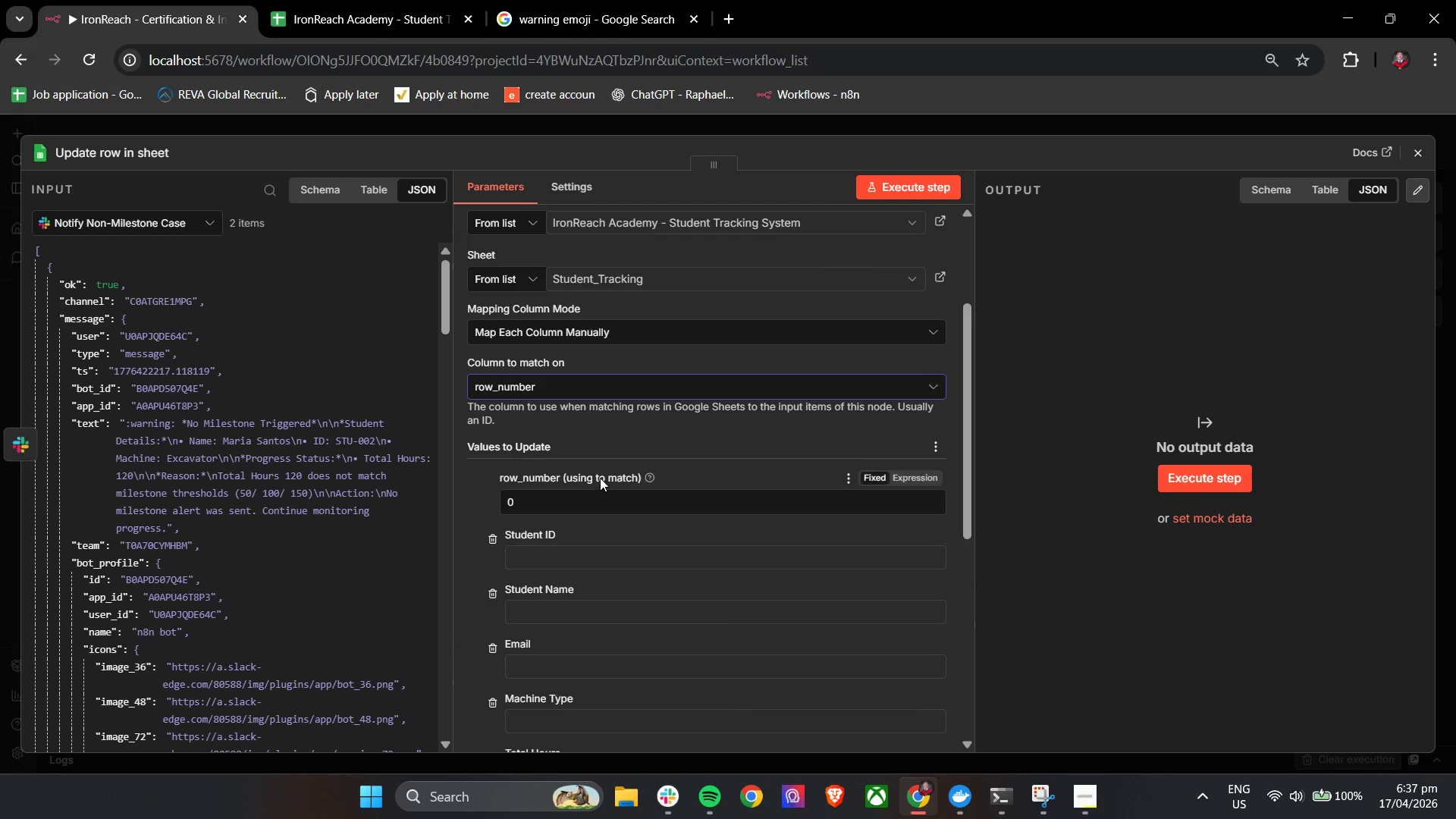 
scroll: coordinate [557, 525], scroll_direction: down, amount: 4.0
 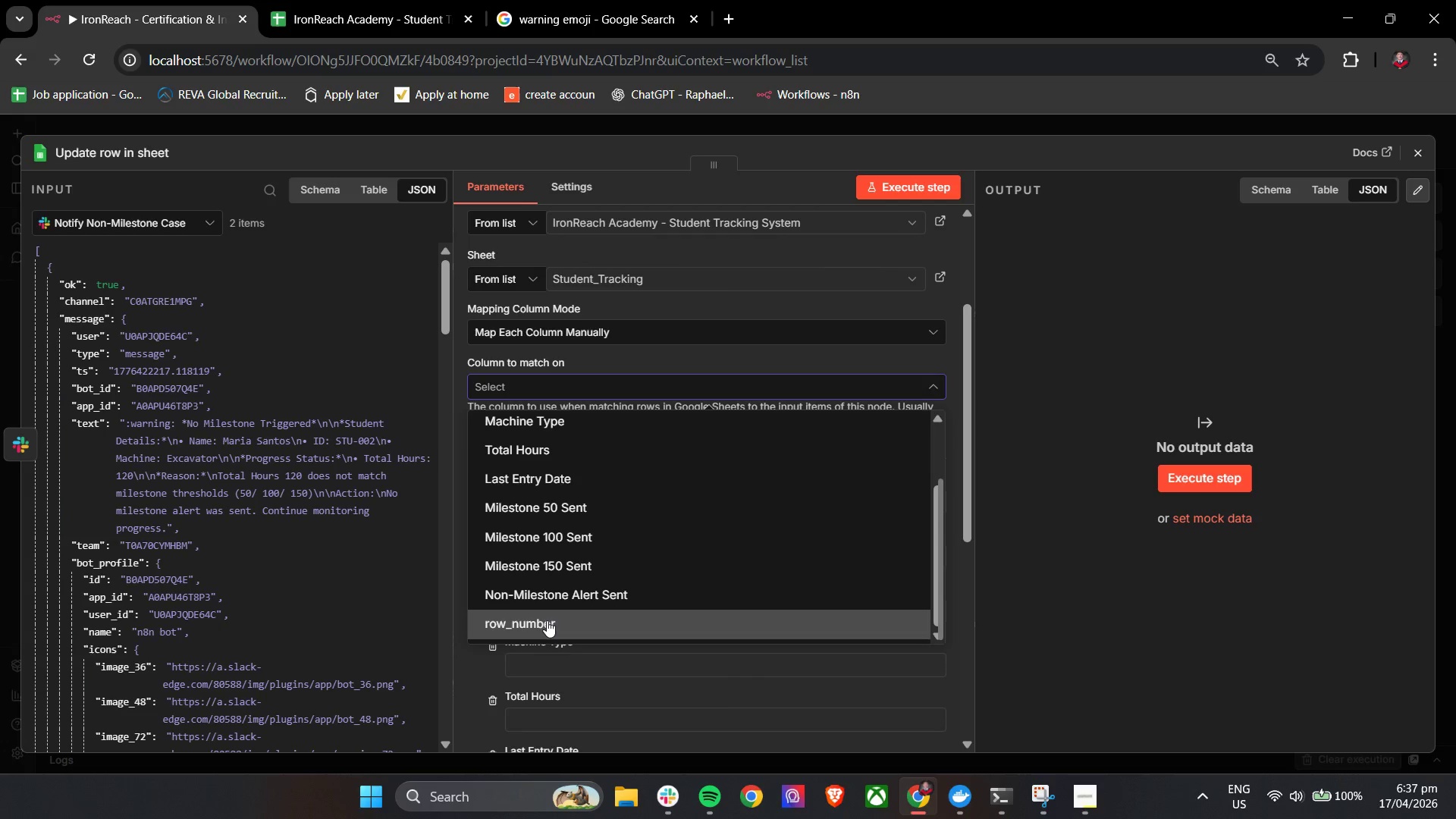 
left_click([592, 500])
 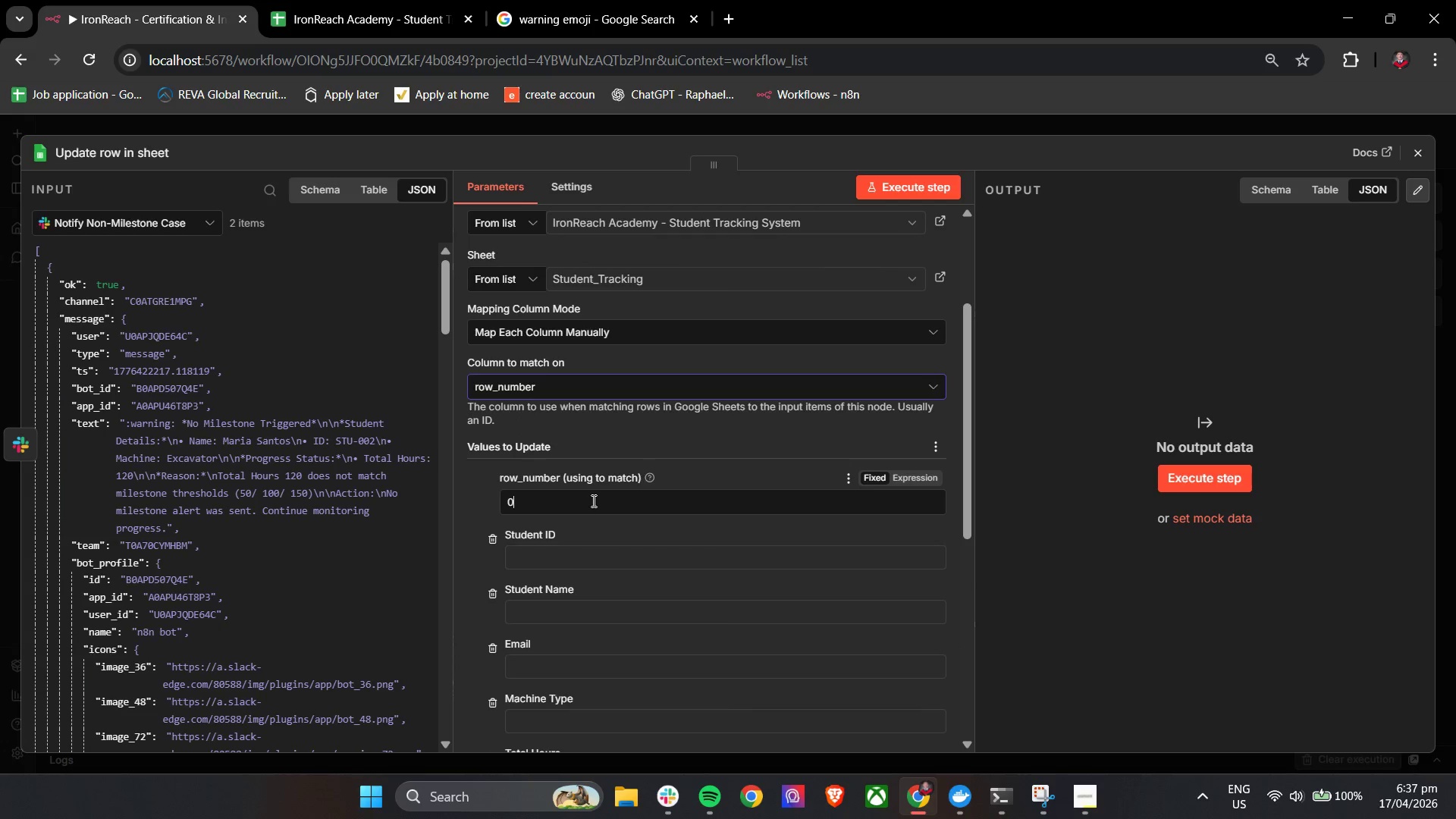 
key(Control+A)
 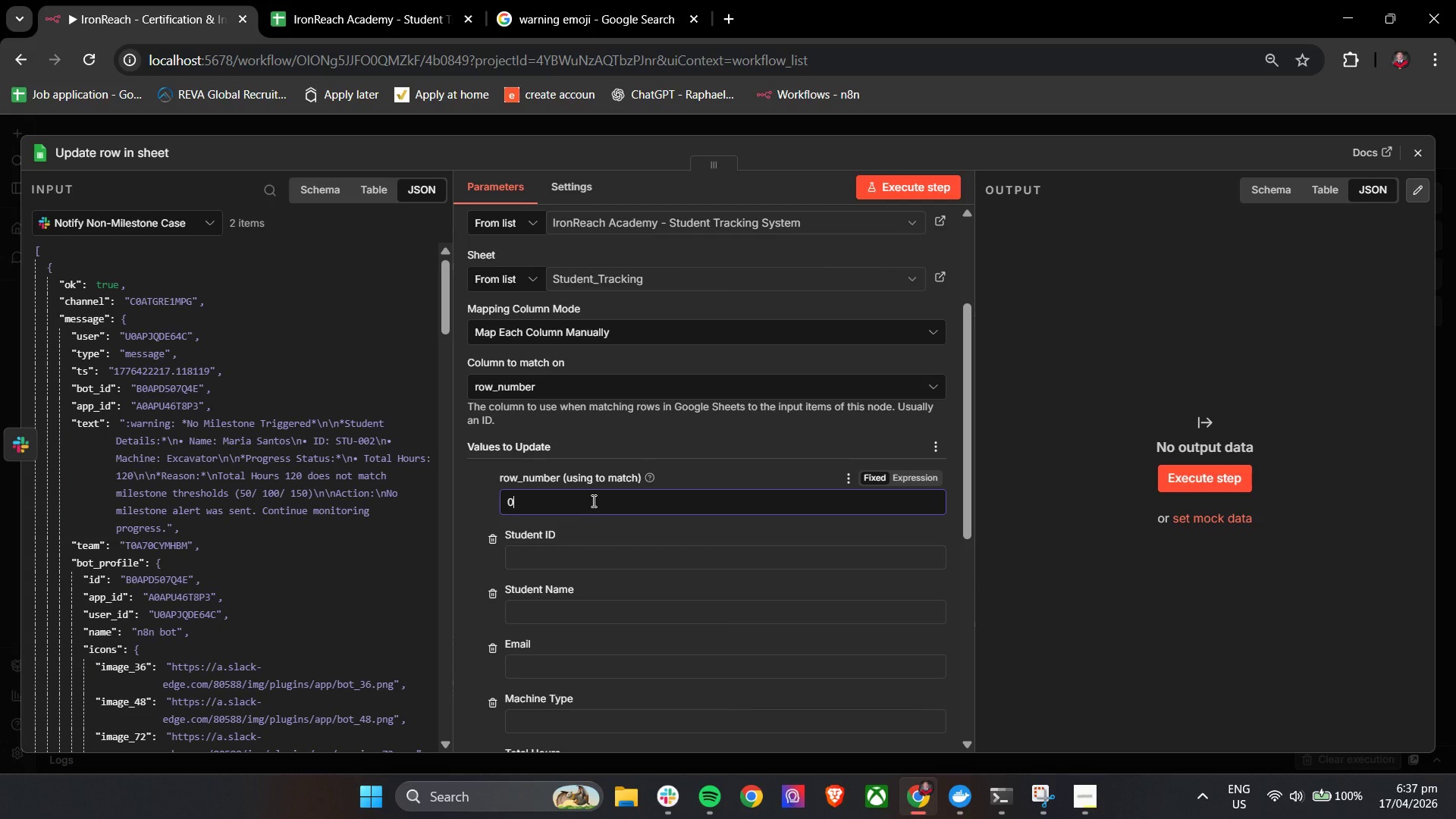 
key(Control+V)
 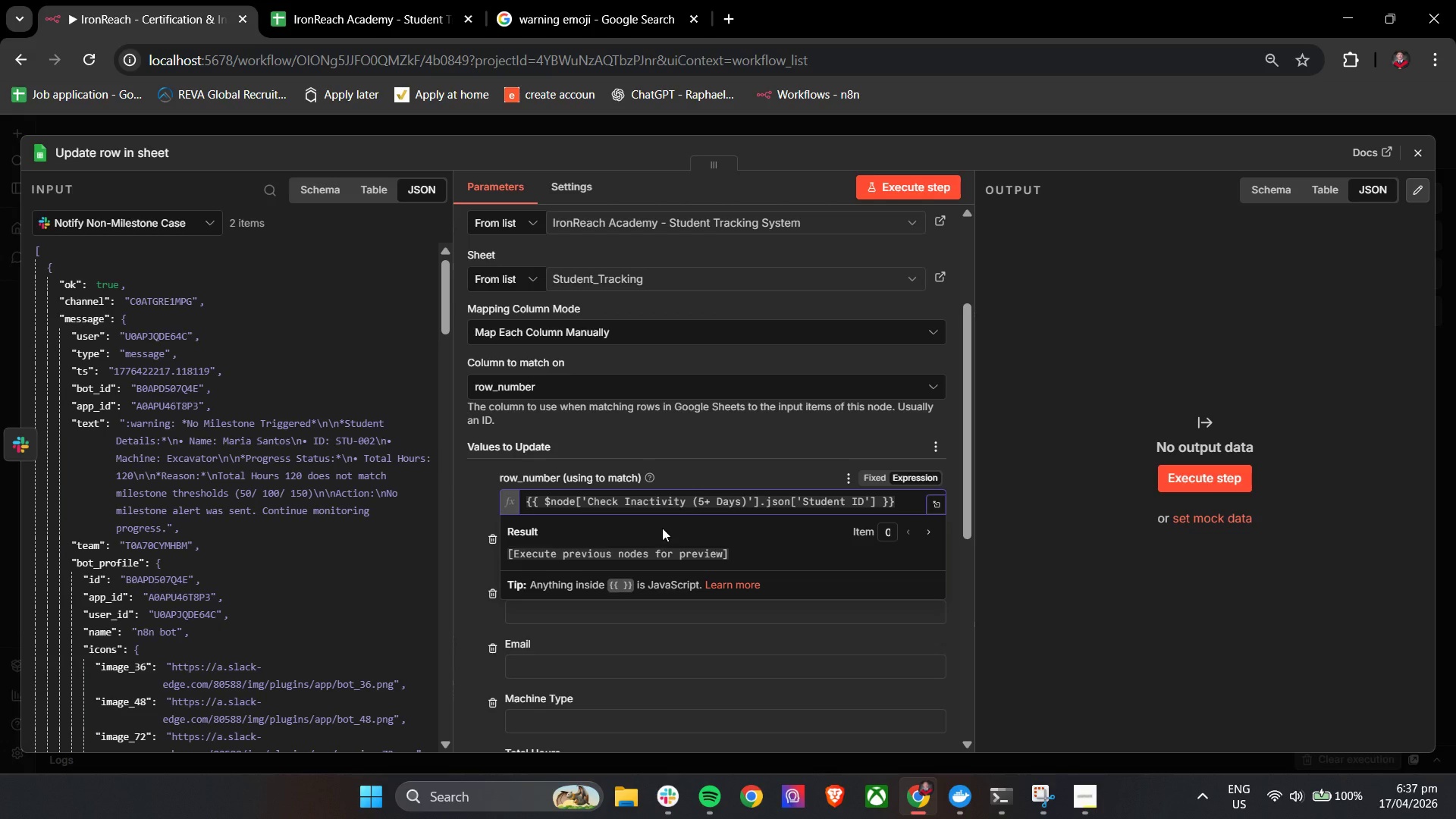 
wait(18.91)
 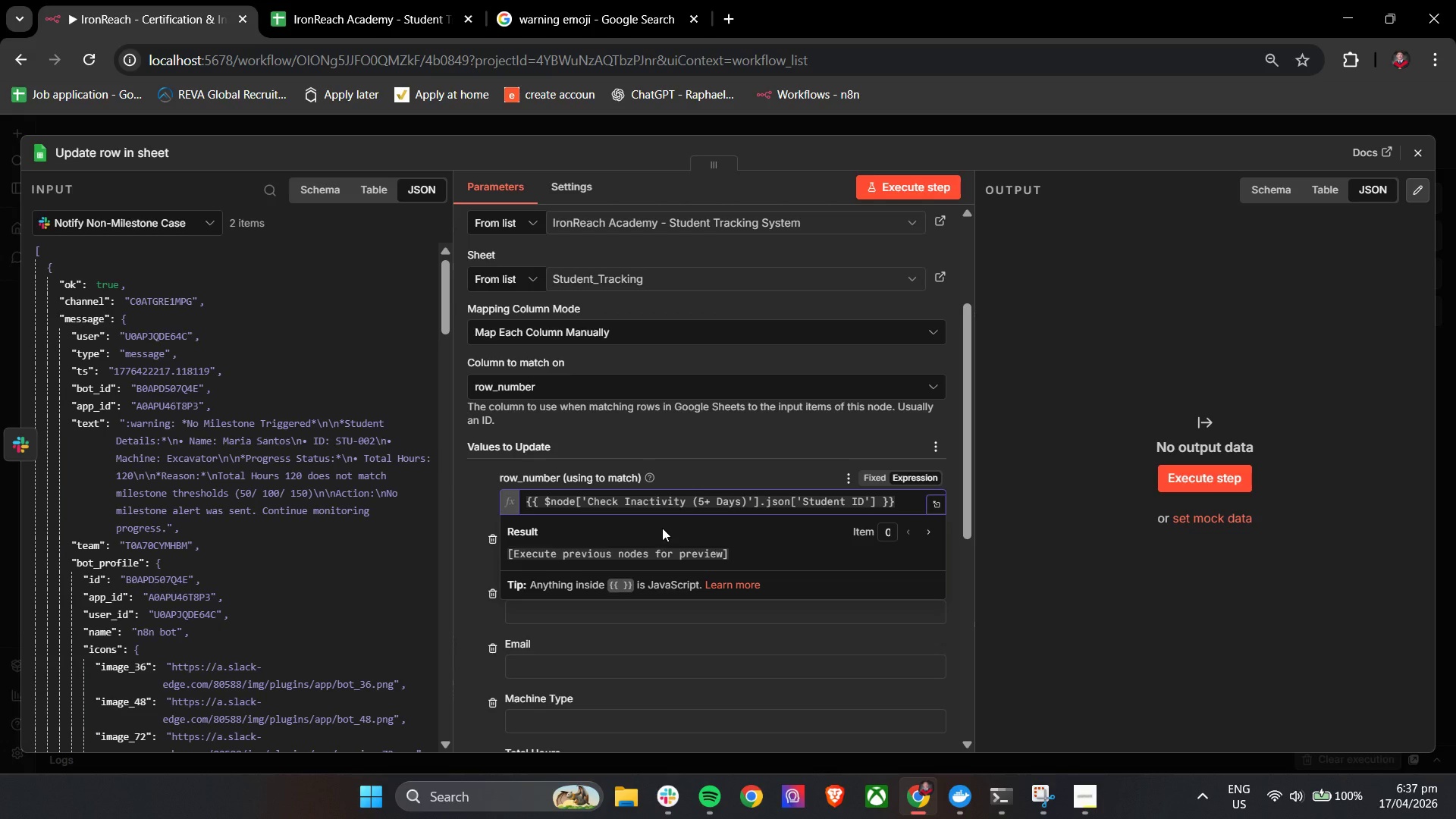 
left_click([131, 155])
 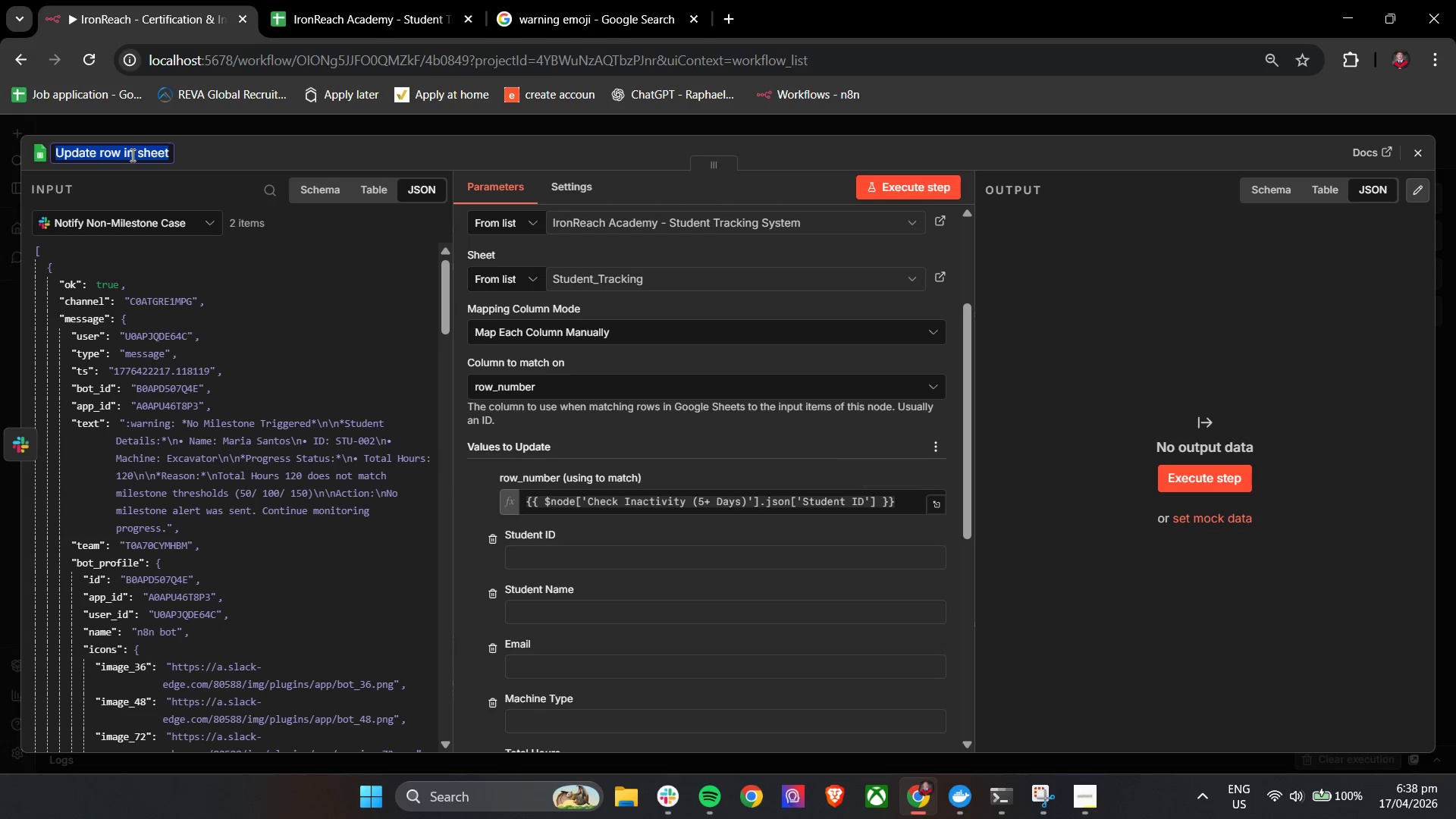 
type(Log Non-Milestone )
 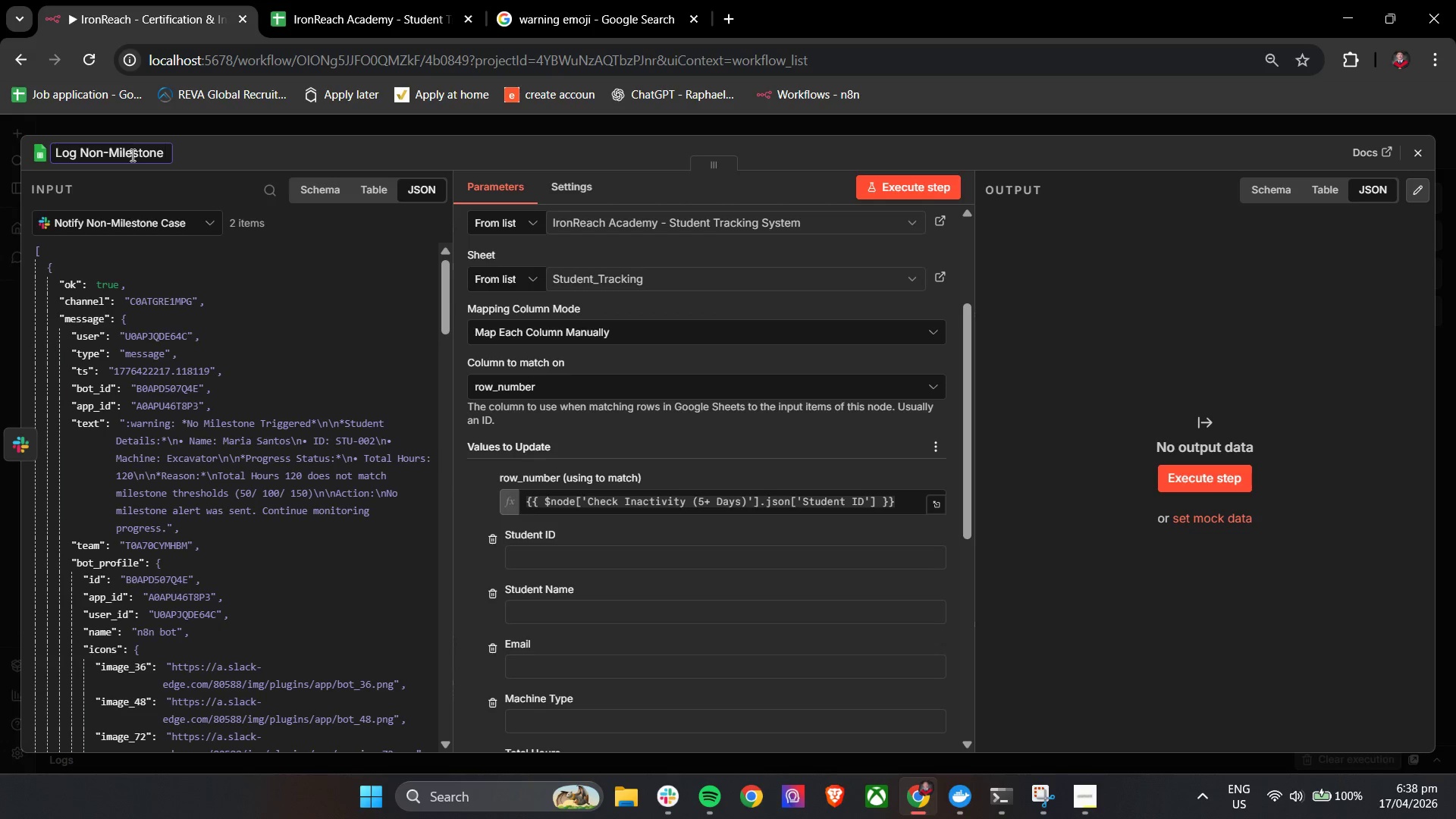 
type(Alert Sent)
 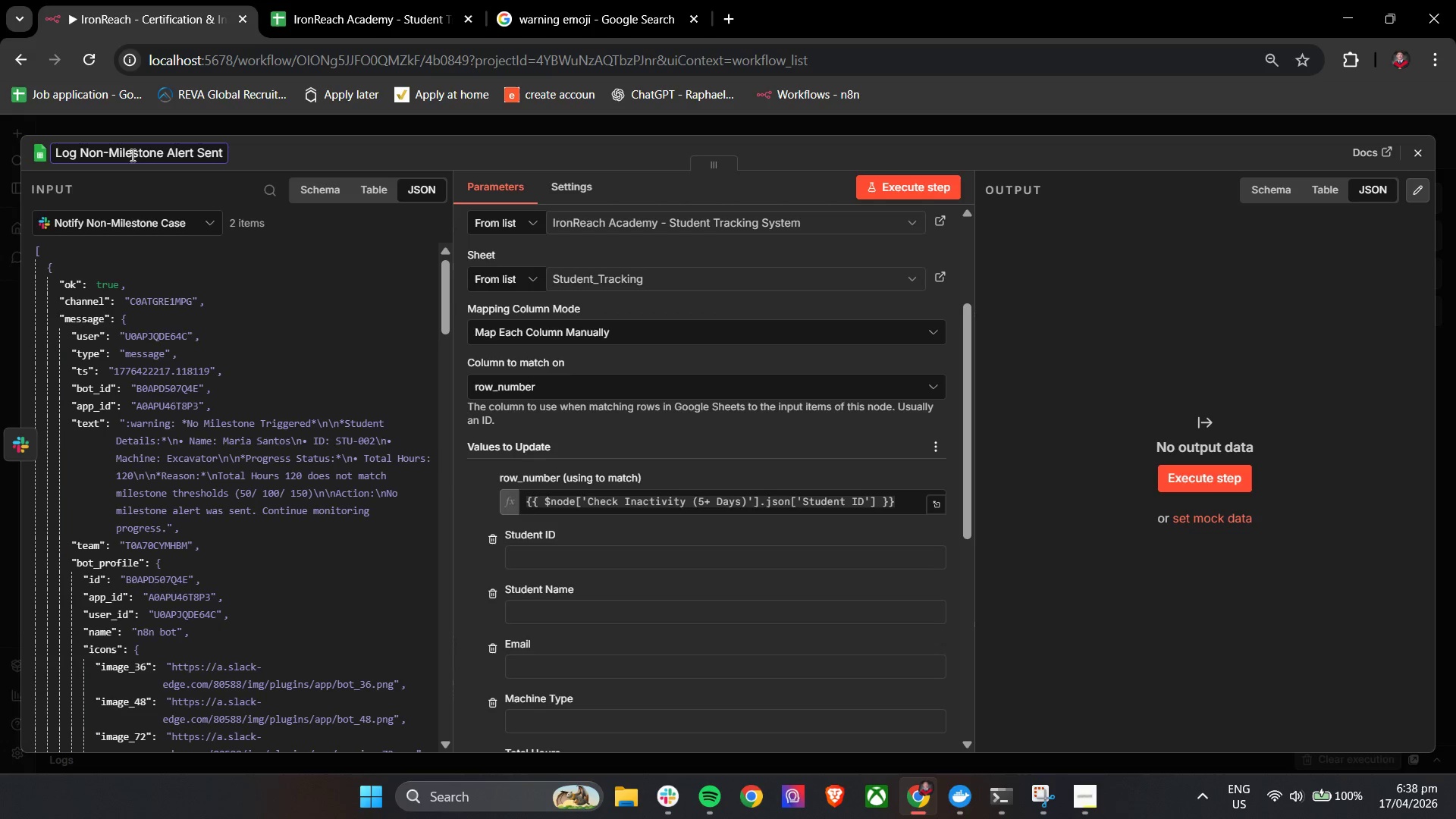 
left_click([691, 450])
 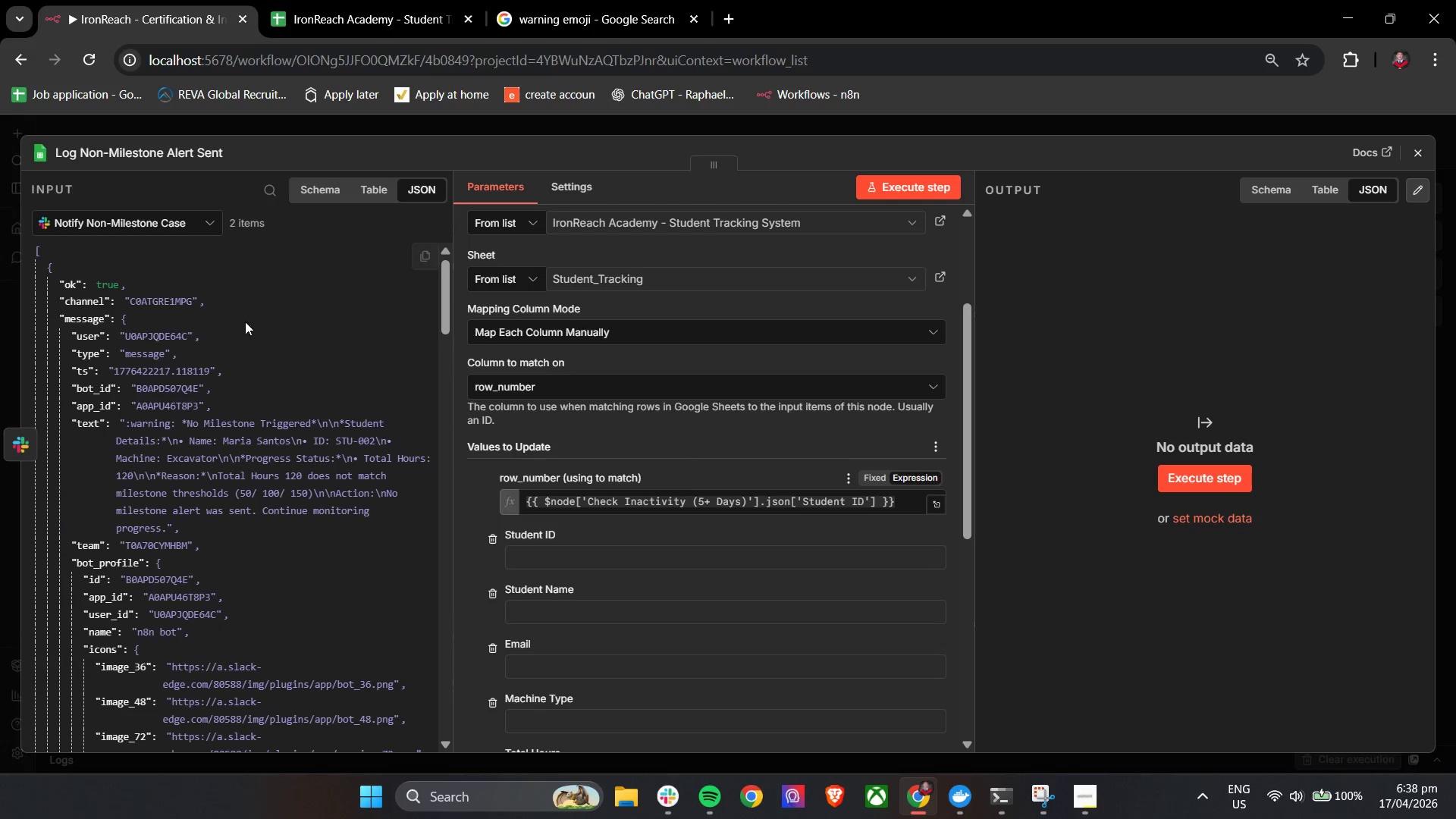 
left_click([164, 228])
 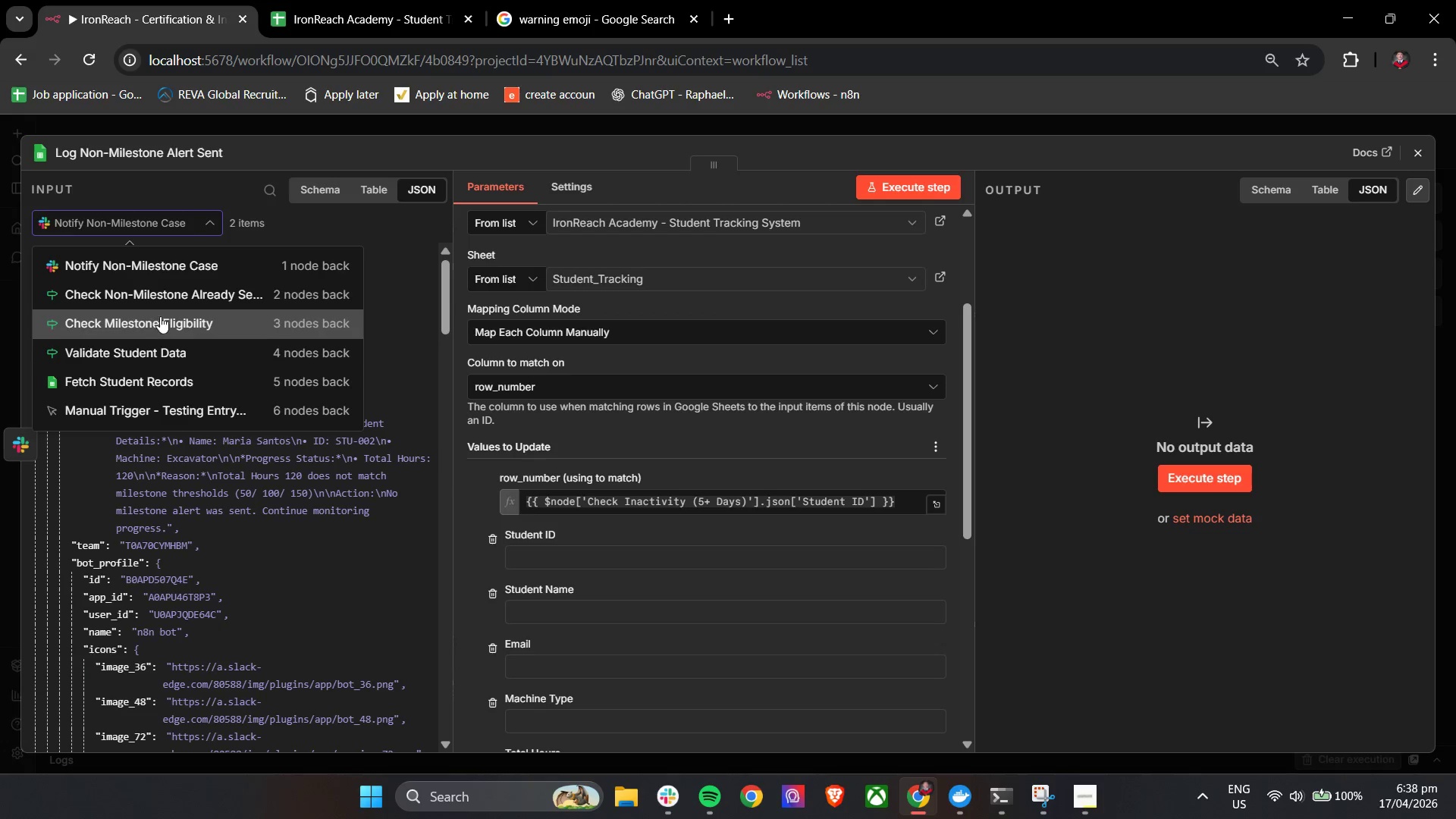 
left_click([165, 300])
 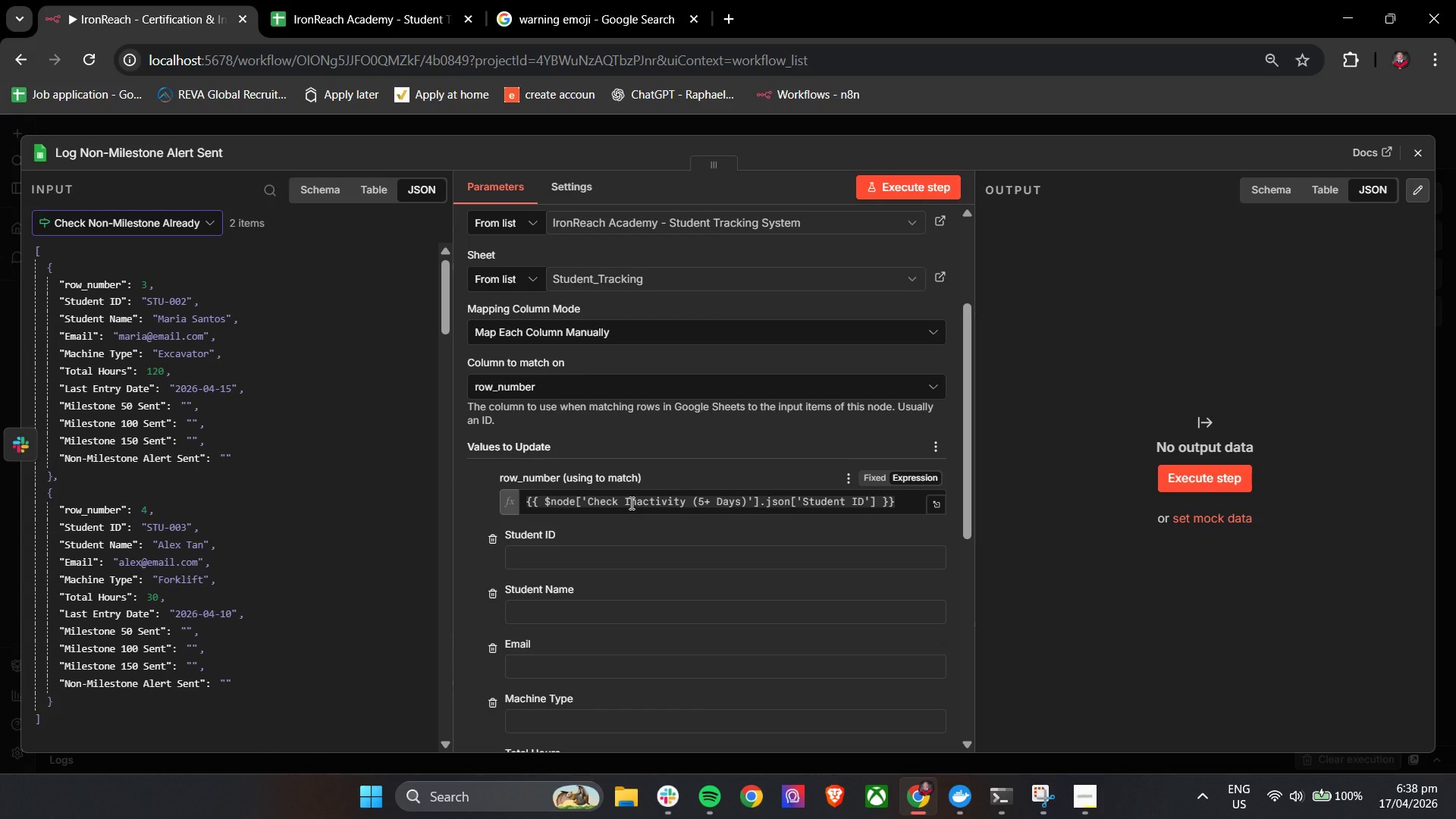 
left_click_drag(start_coordinate=[626, 500], to_coordinate=[748, 507])
 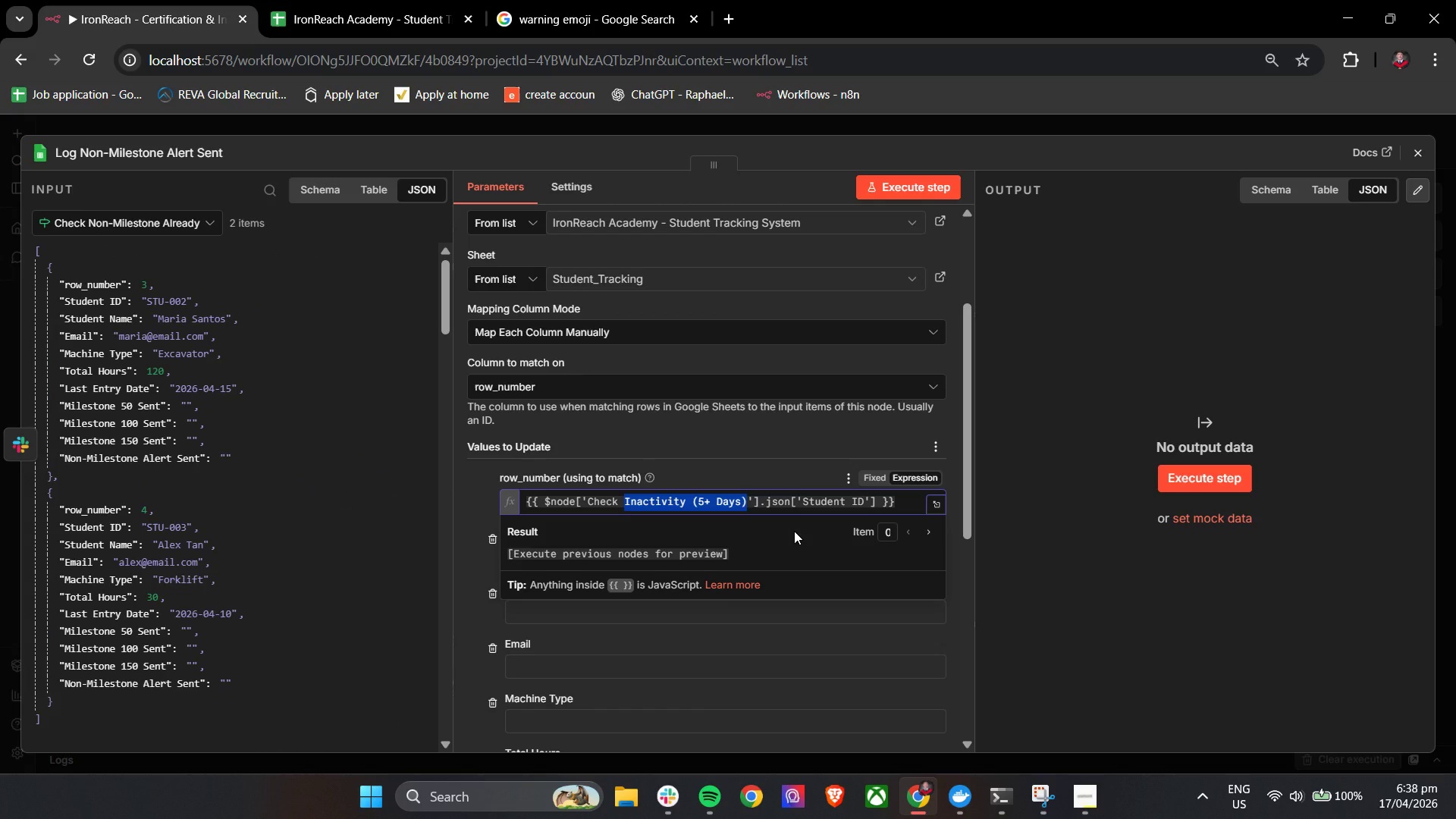 
type(Non-Milestone Already Sent)
 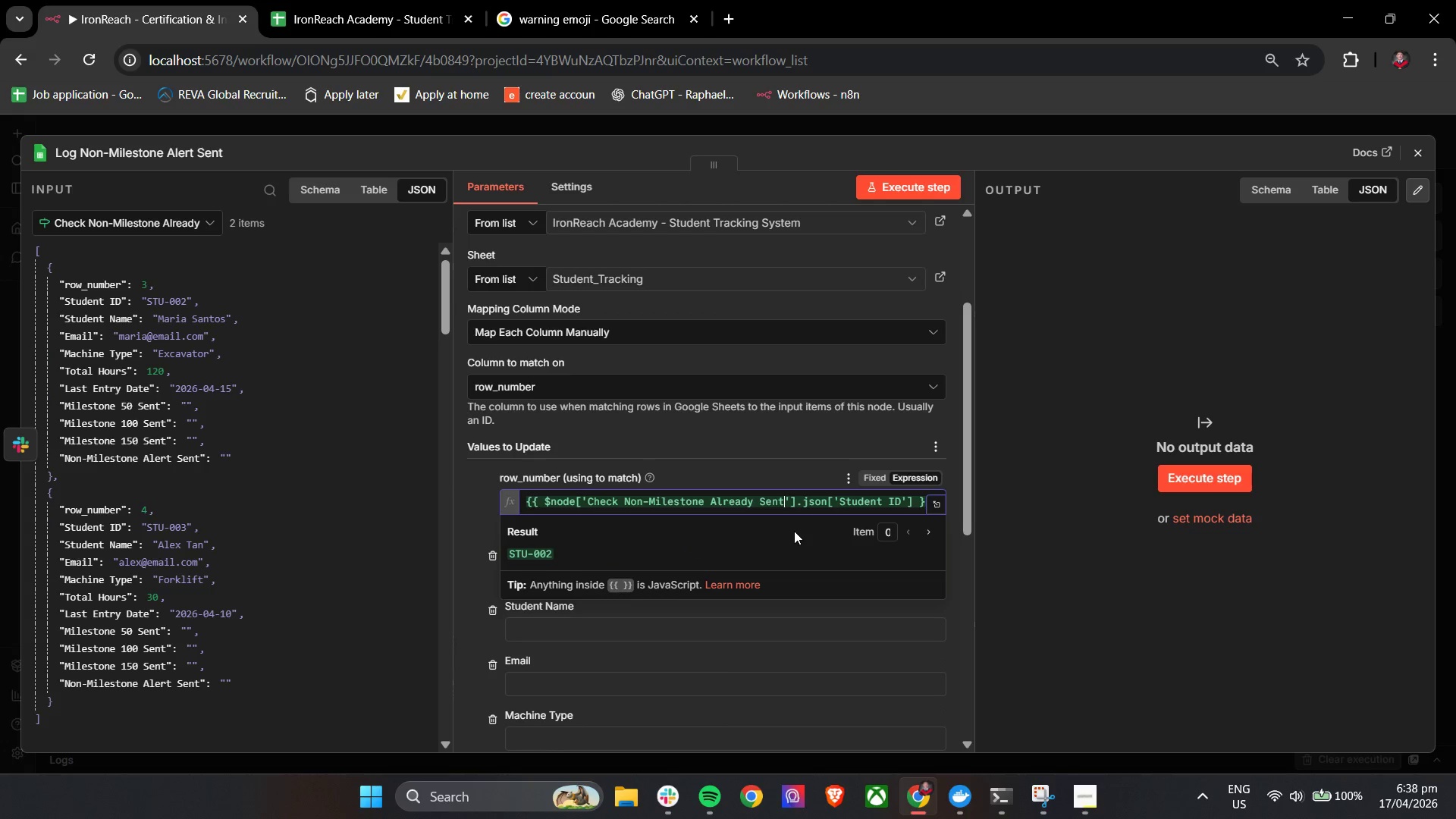 
hold_key(key=ArrowRight, duration=0.88)
 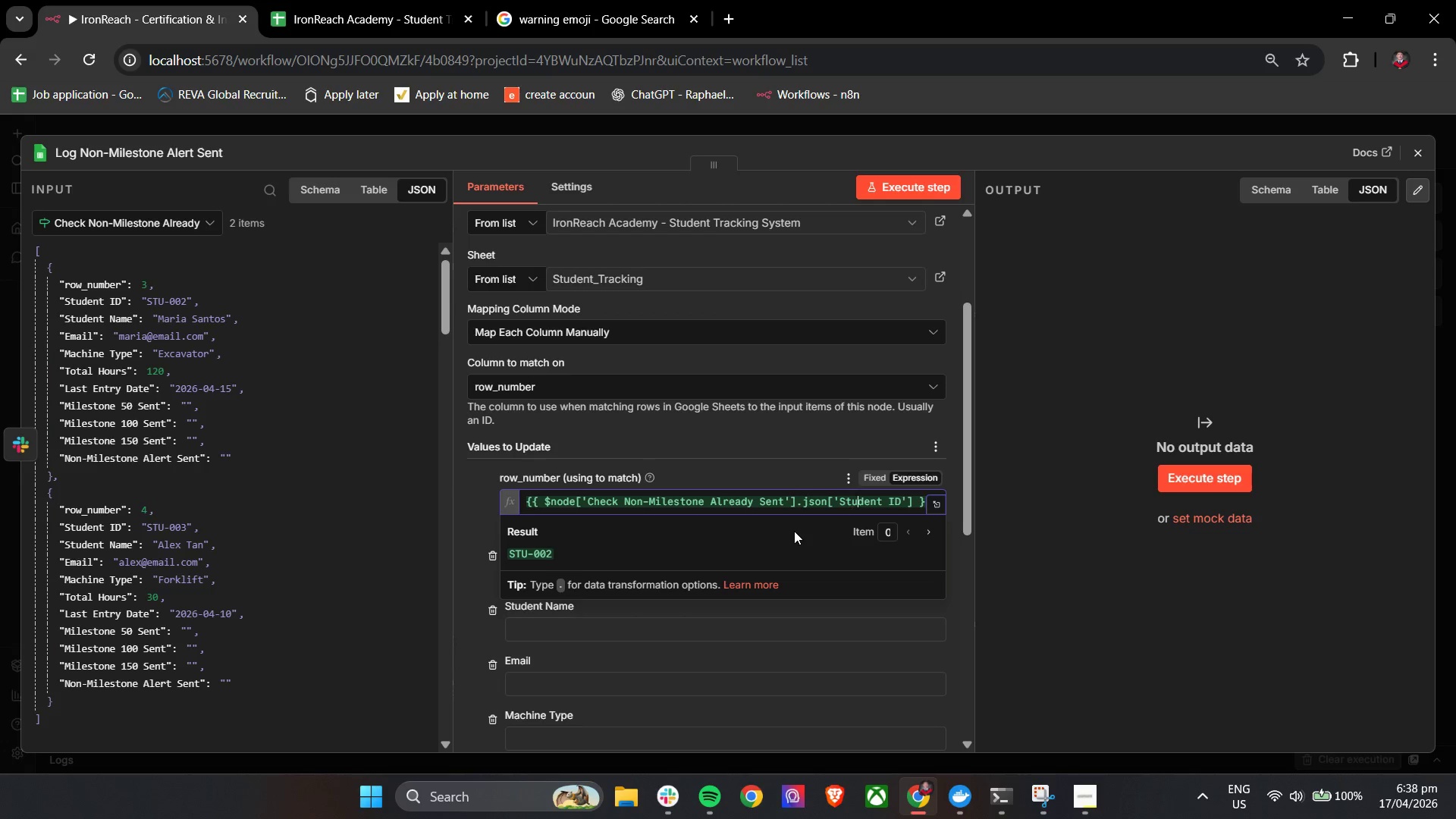 
key(ArrowRight)
 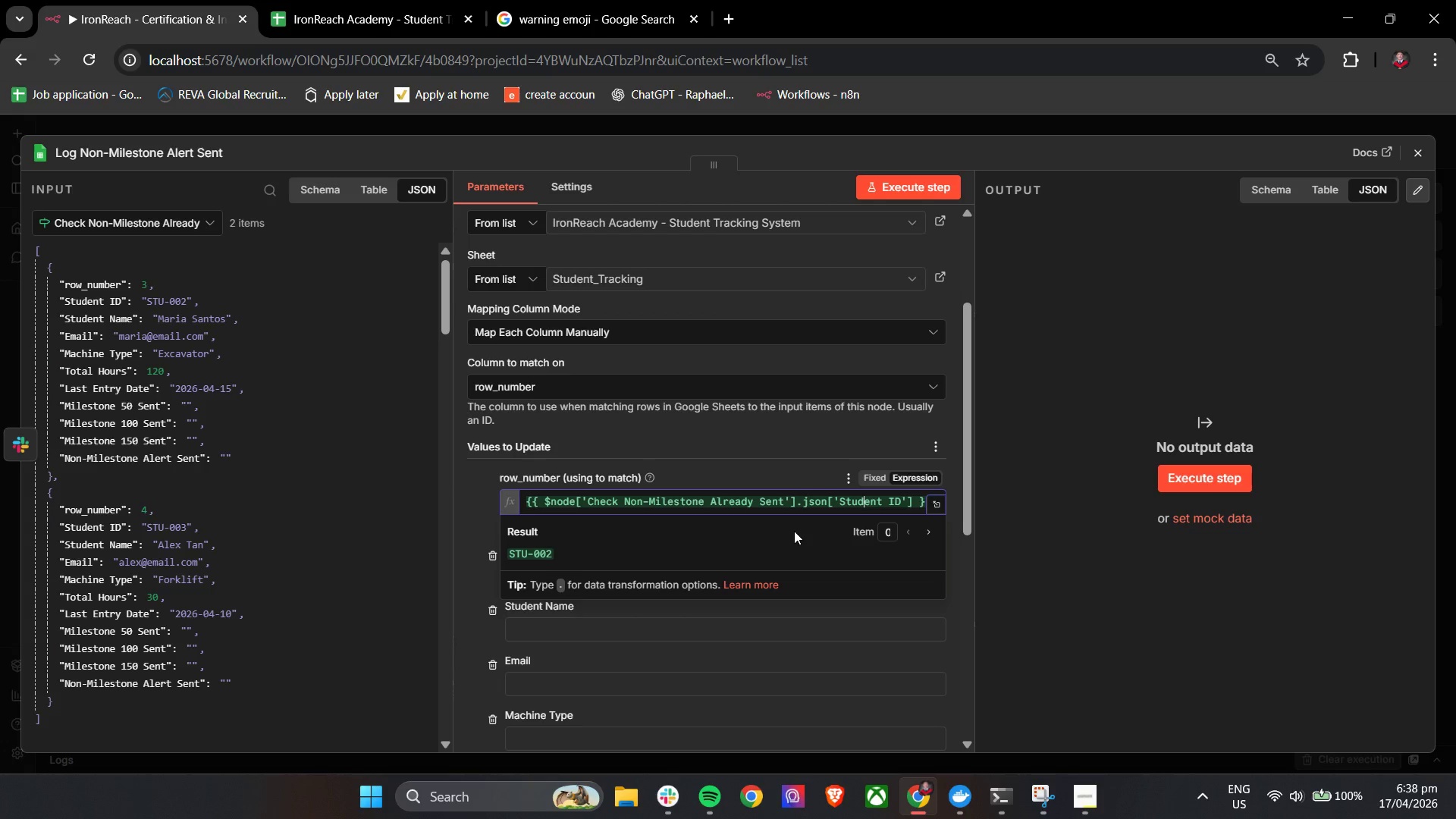 
key(ArrowRight)
 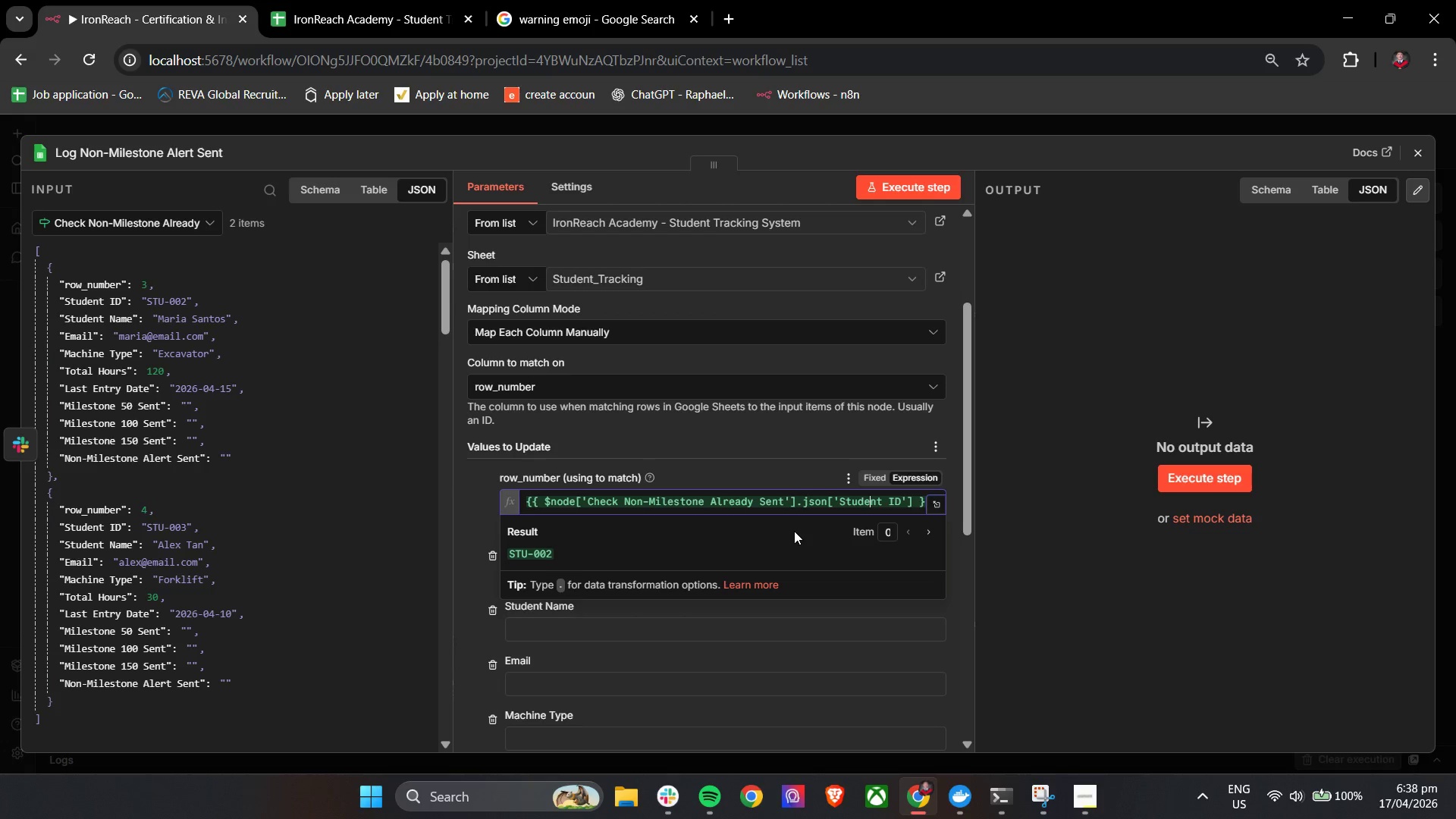 
key(ArrowRight)
 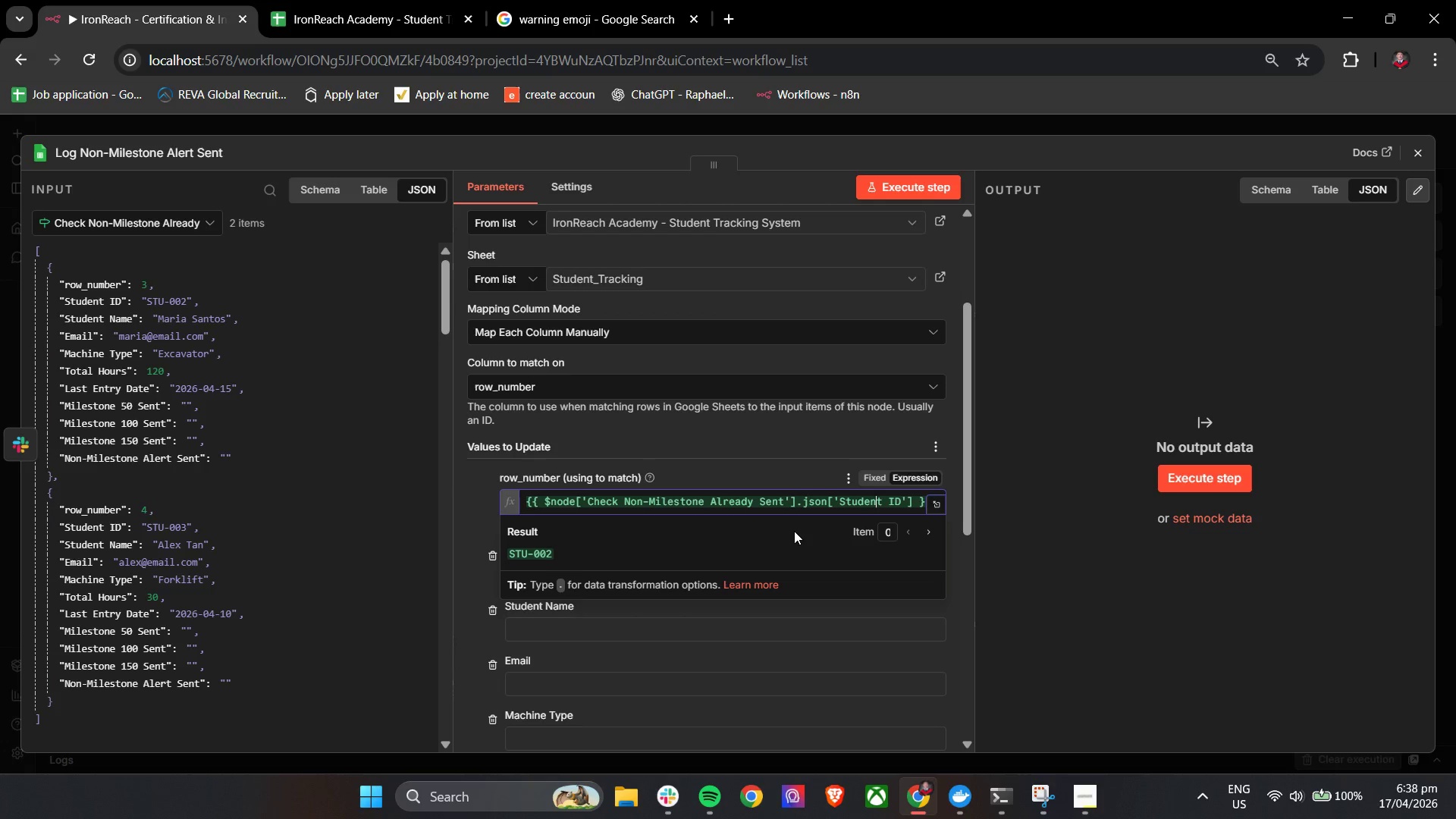 
key(ArrowRight)
 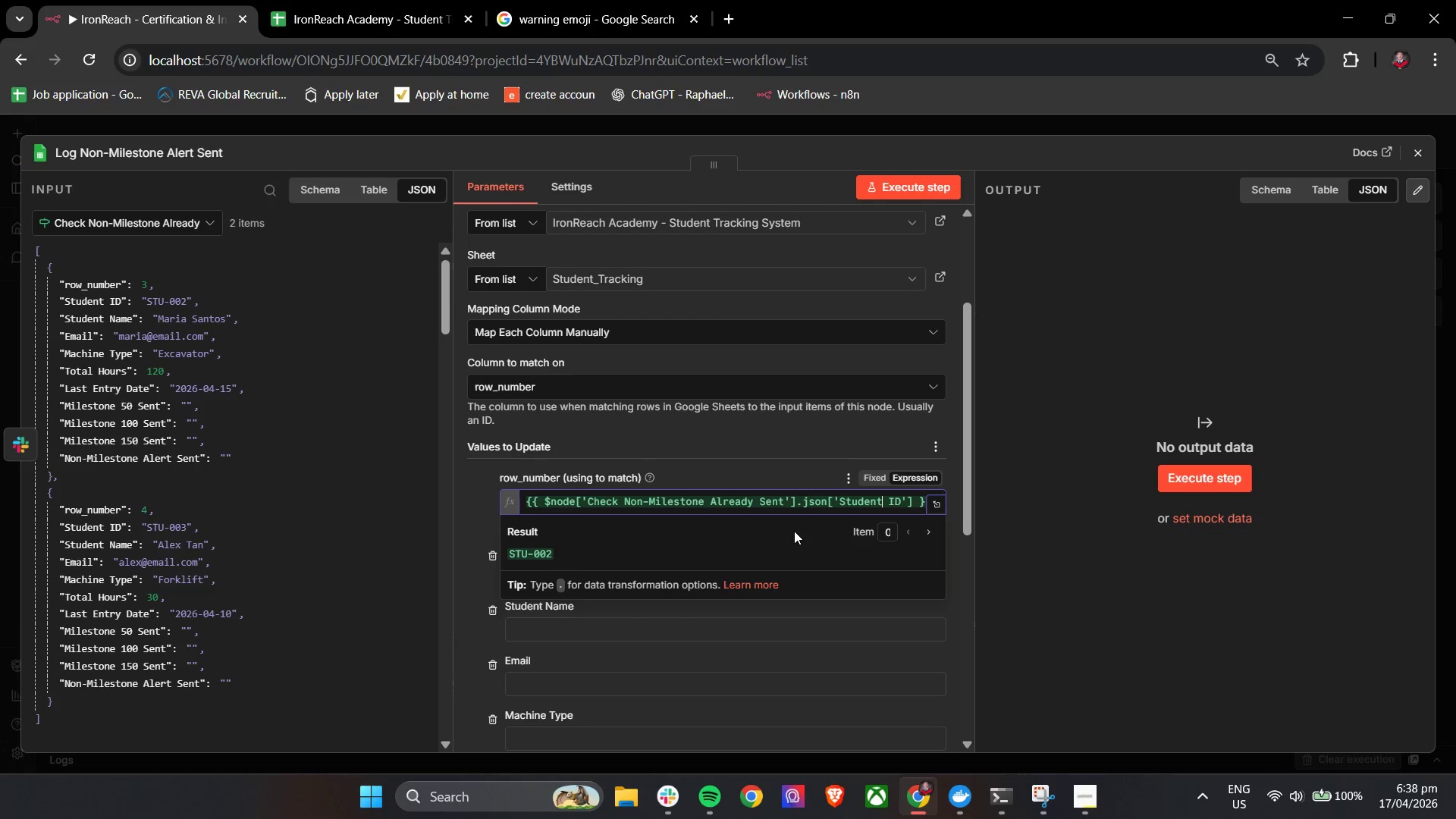 
key(ArrowRight)
 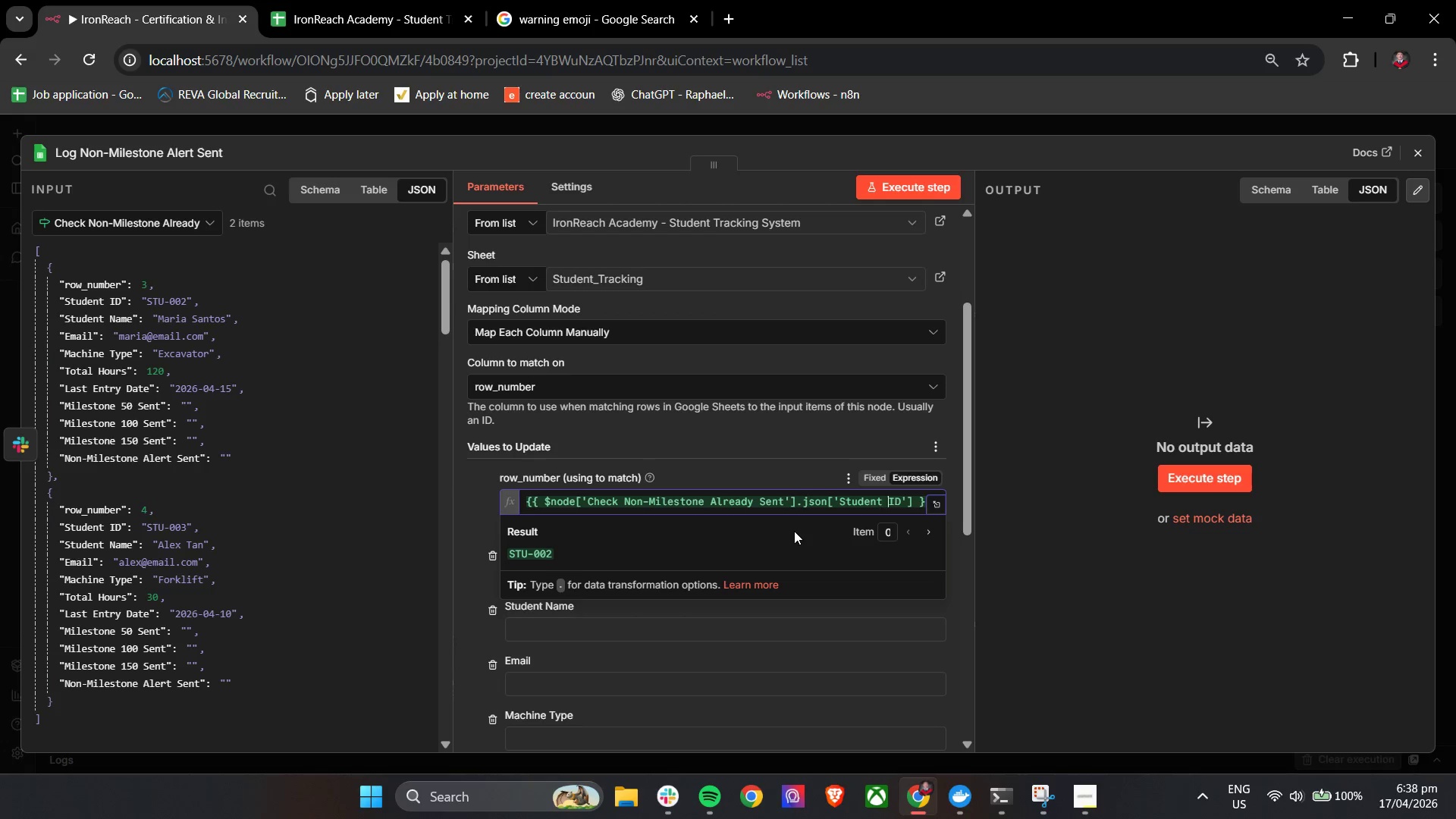 
key(ArrowRight)
 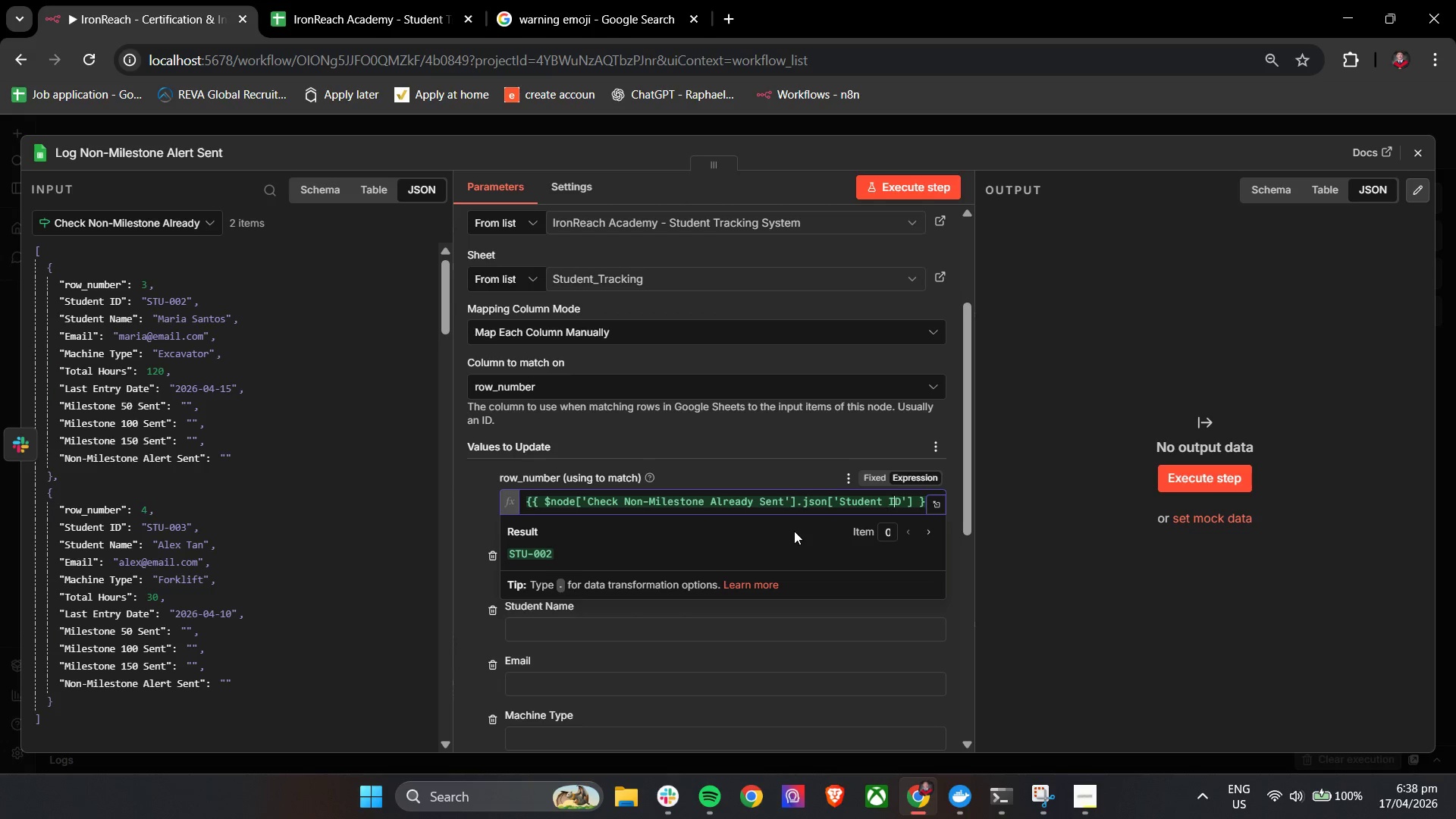 
key(ArrowRight)
 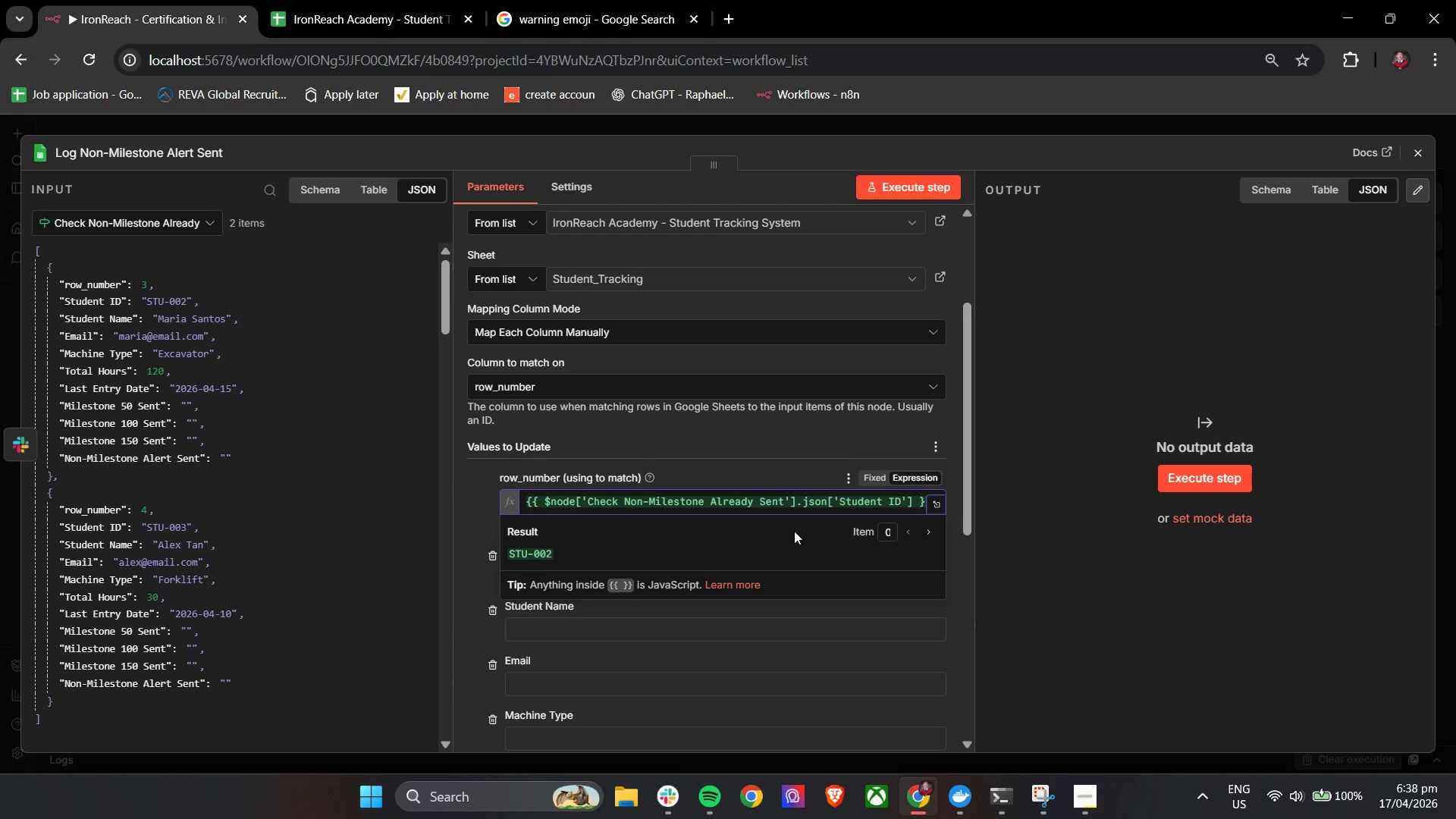 
key(Backspace)
 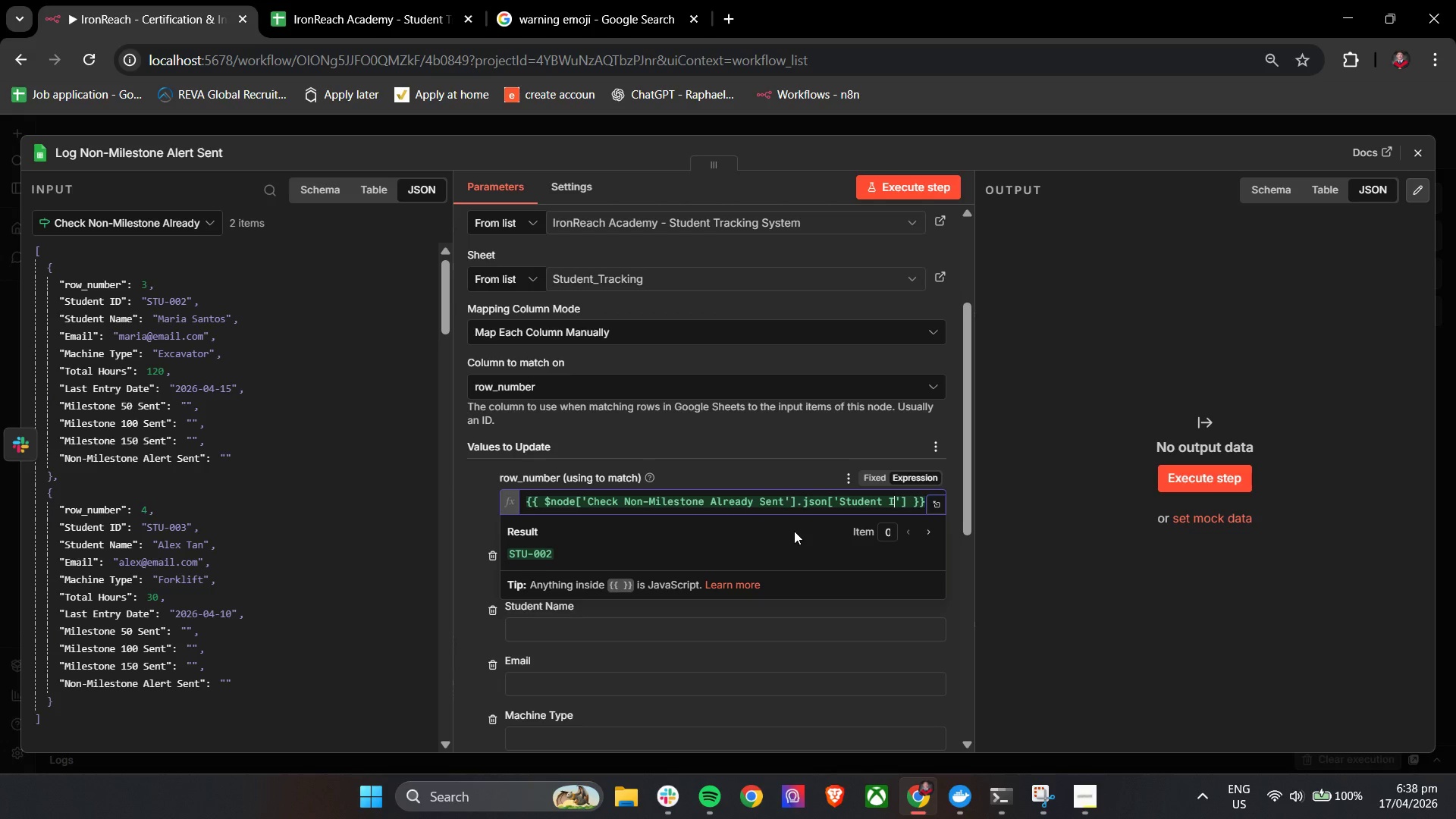 
key(Backspace)
 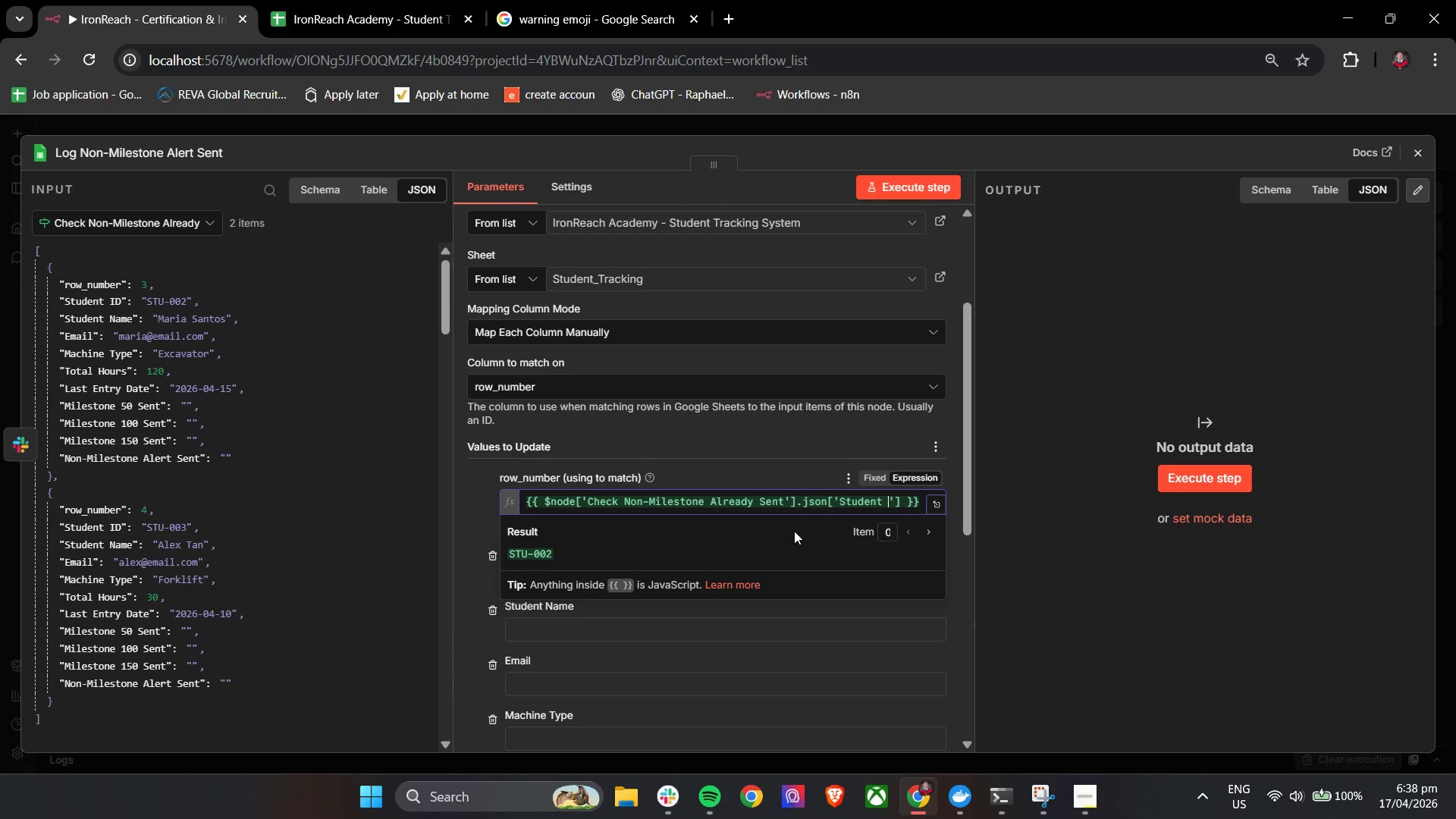 
key(Backspace)
 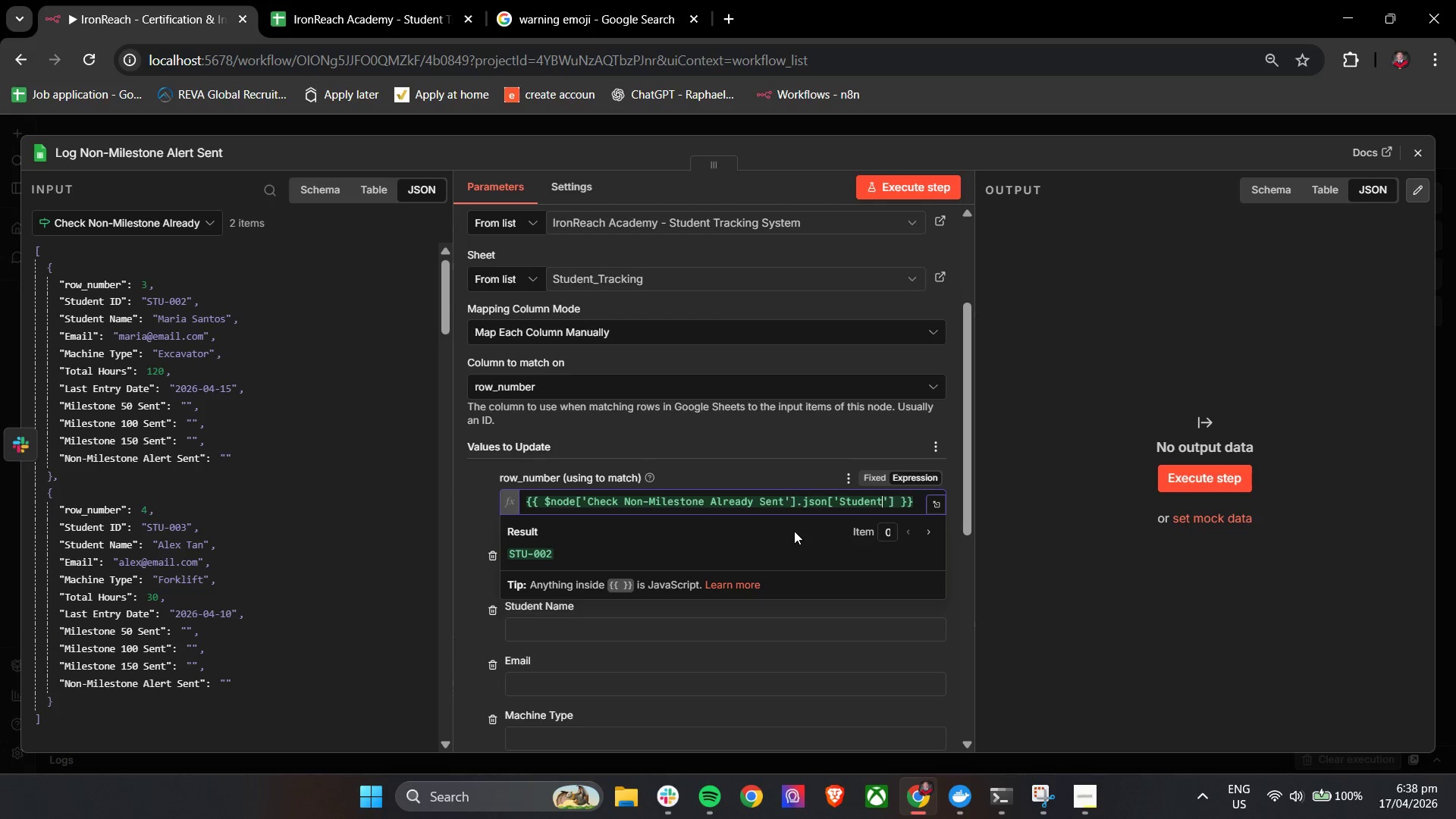 
key(Backspace)
 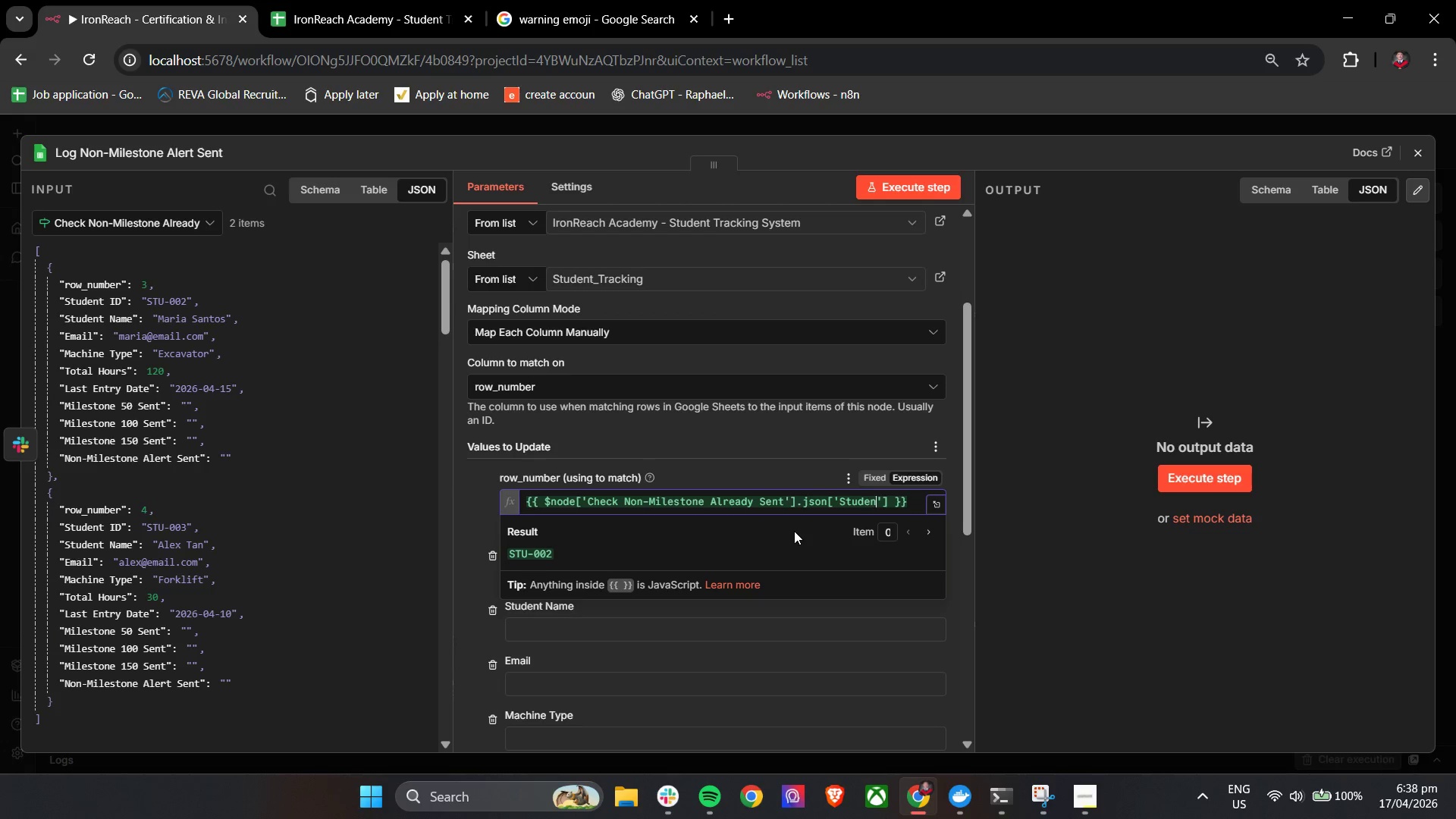 
key(Backspace)
 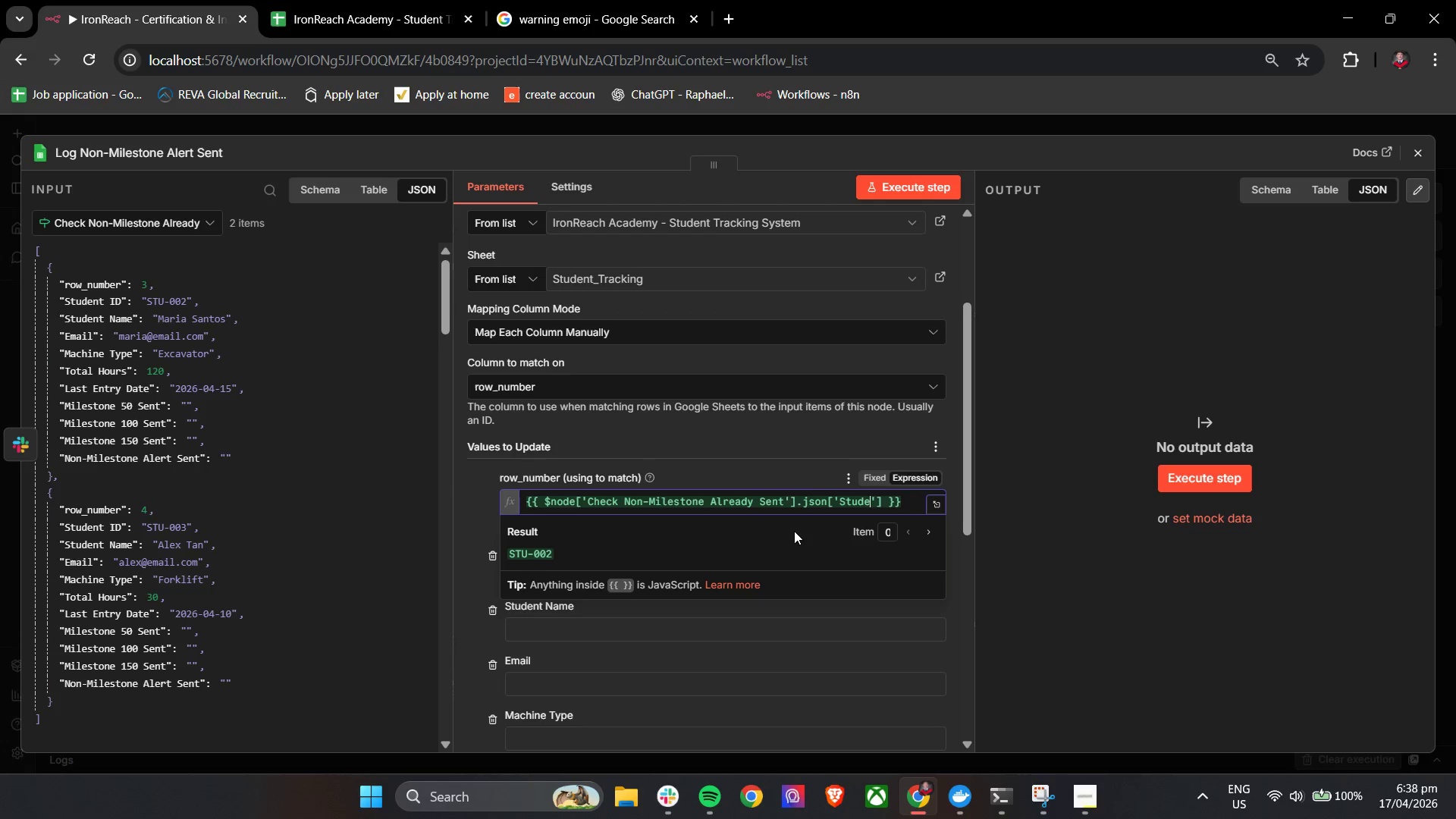 
key(Backspace)
 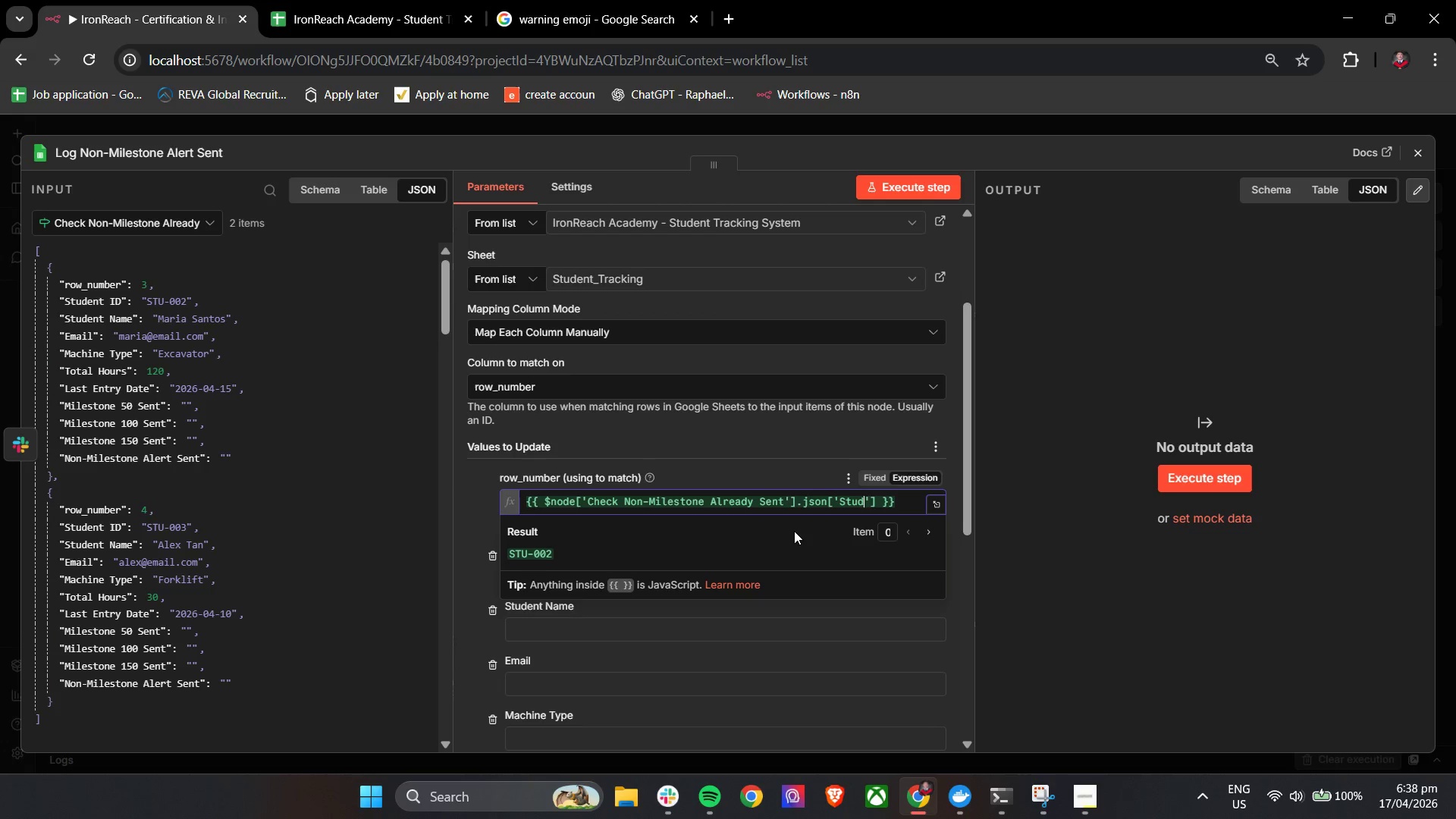 
key(Backspace)
 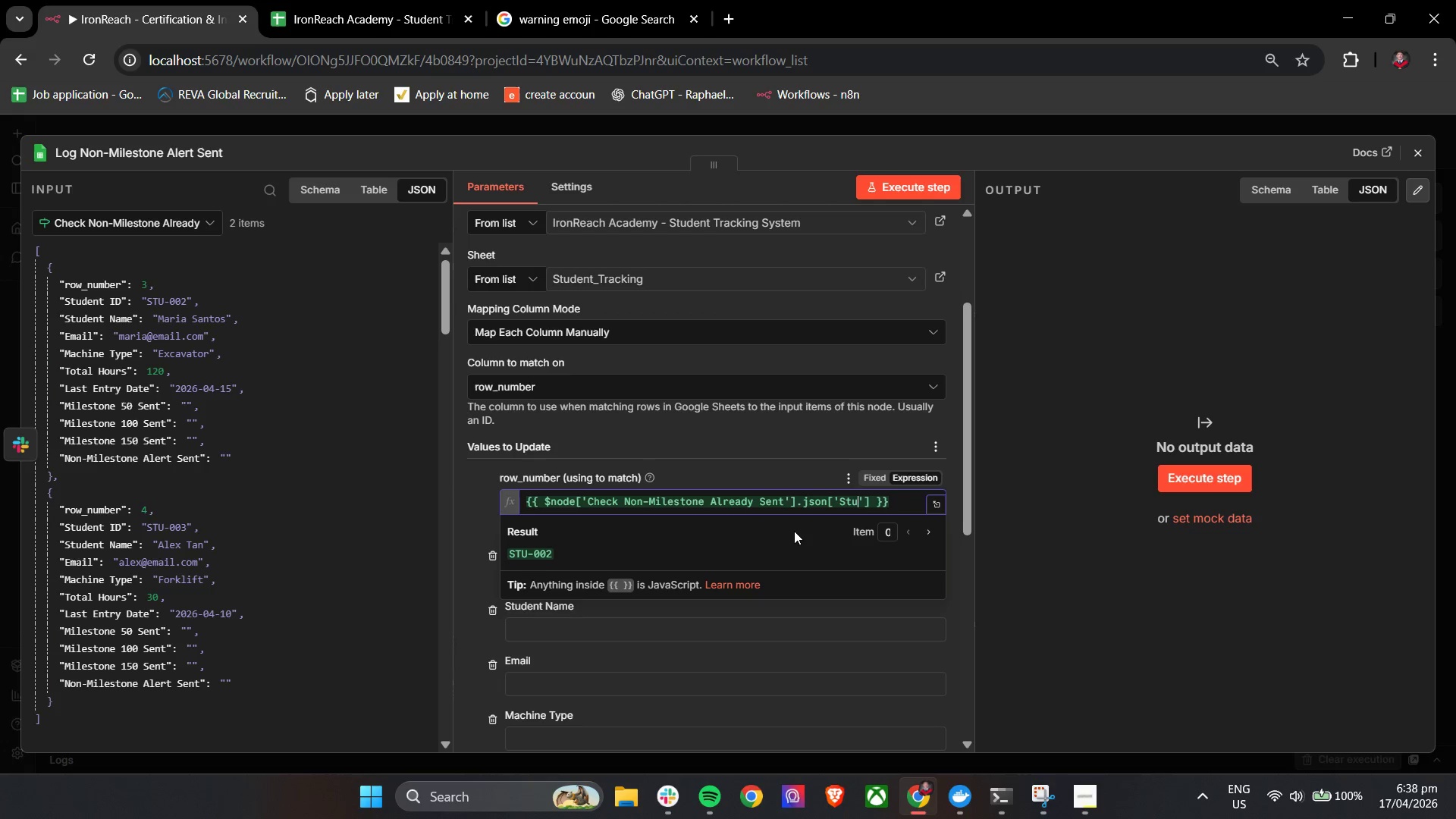 
key(Backspace)
 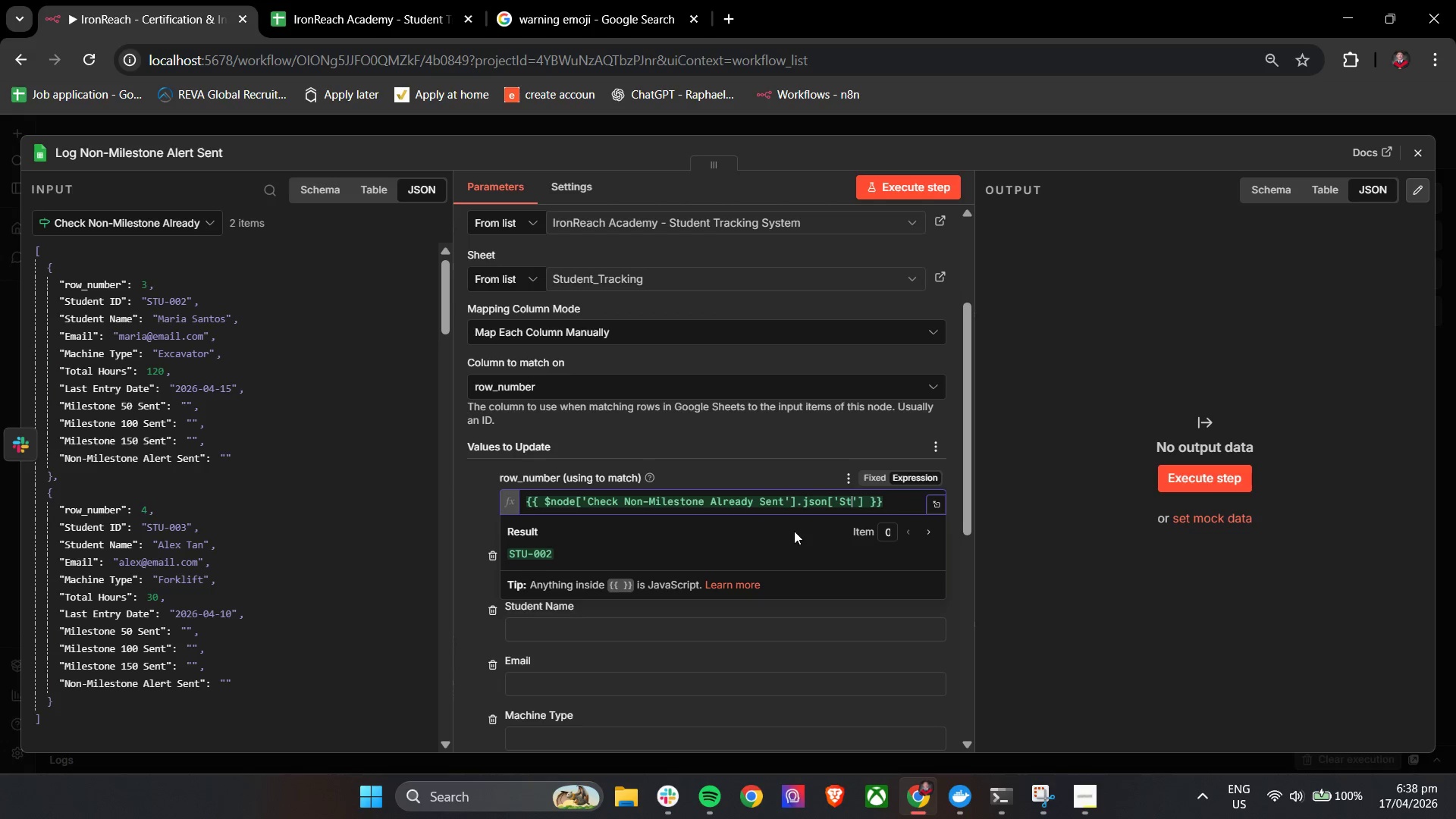 
key(Backspace)
 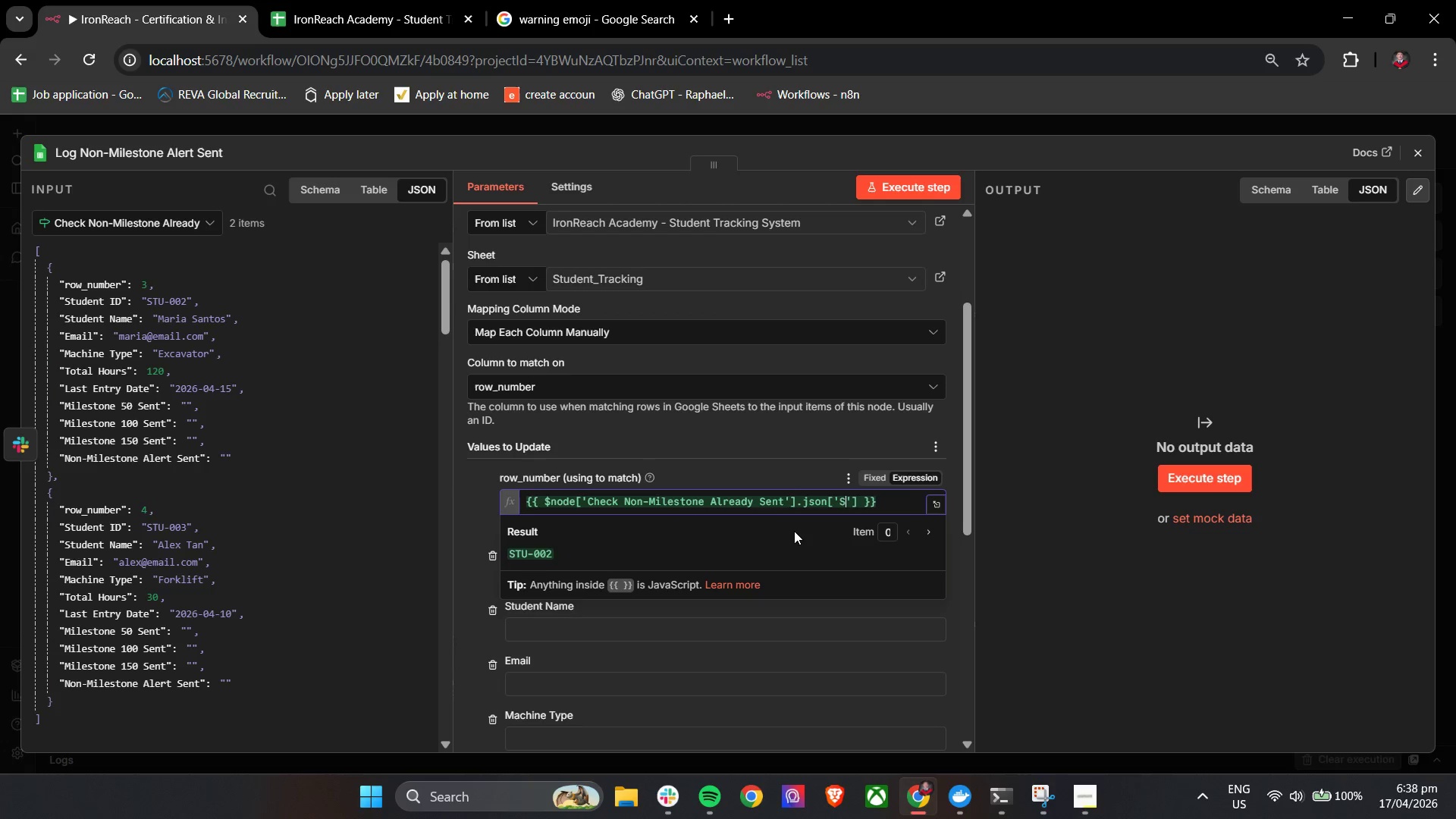 
key(Backspace)
 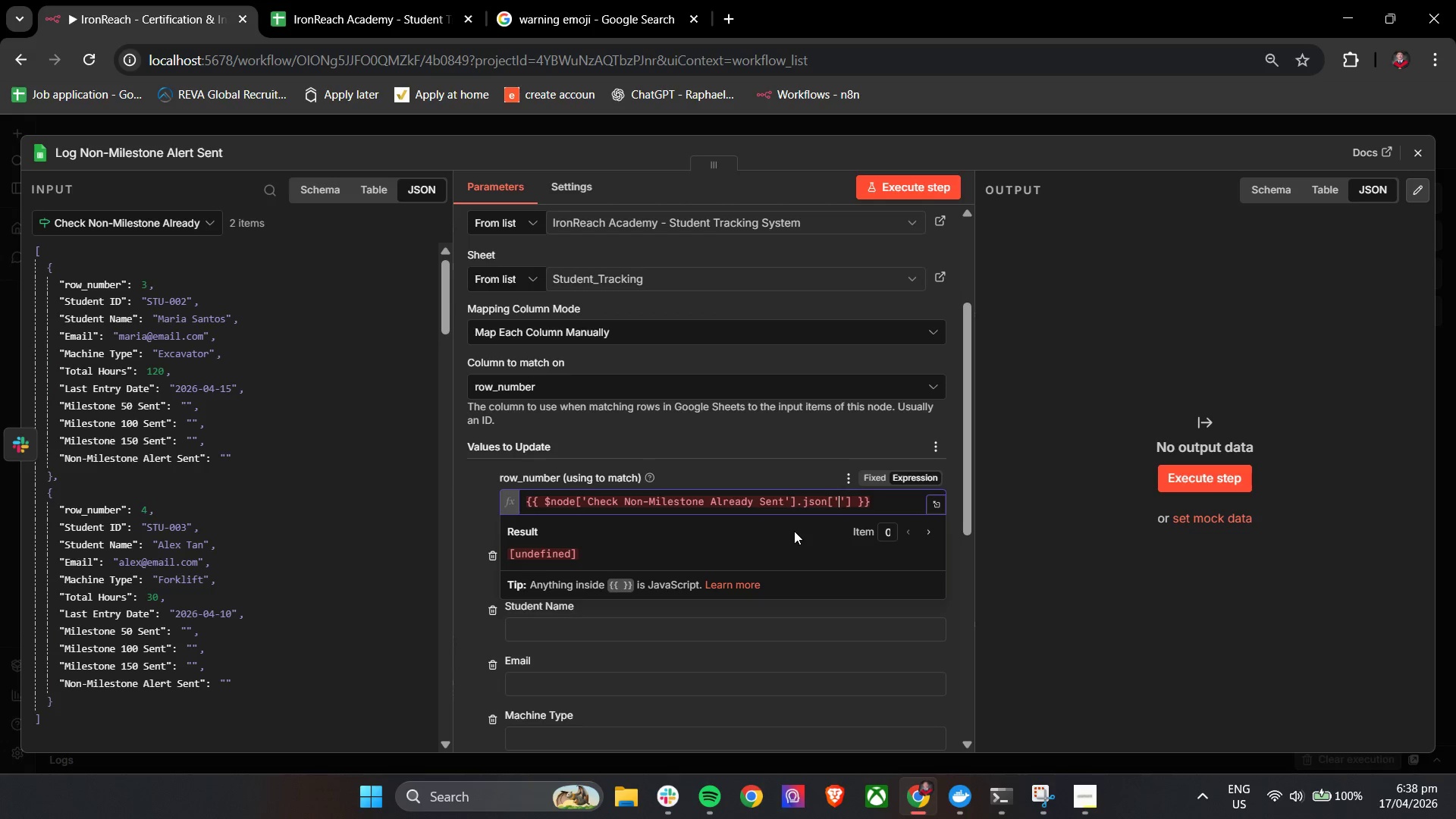 
key(Shift+R)
 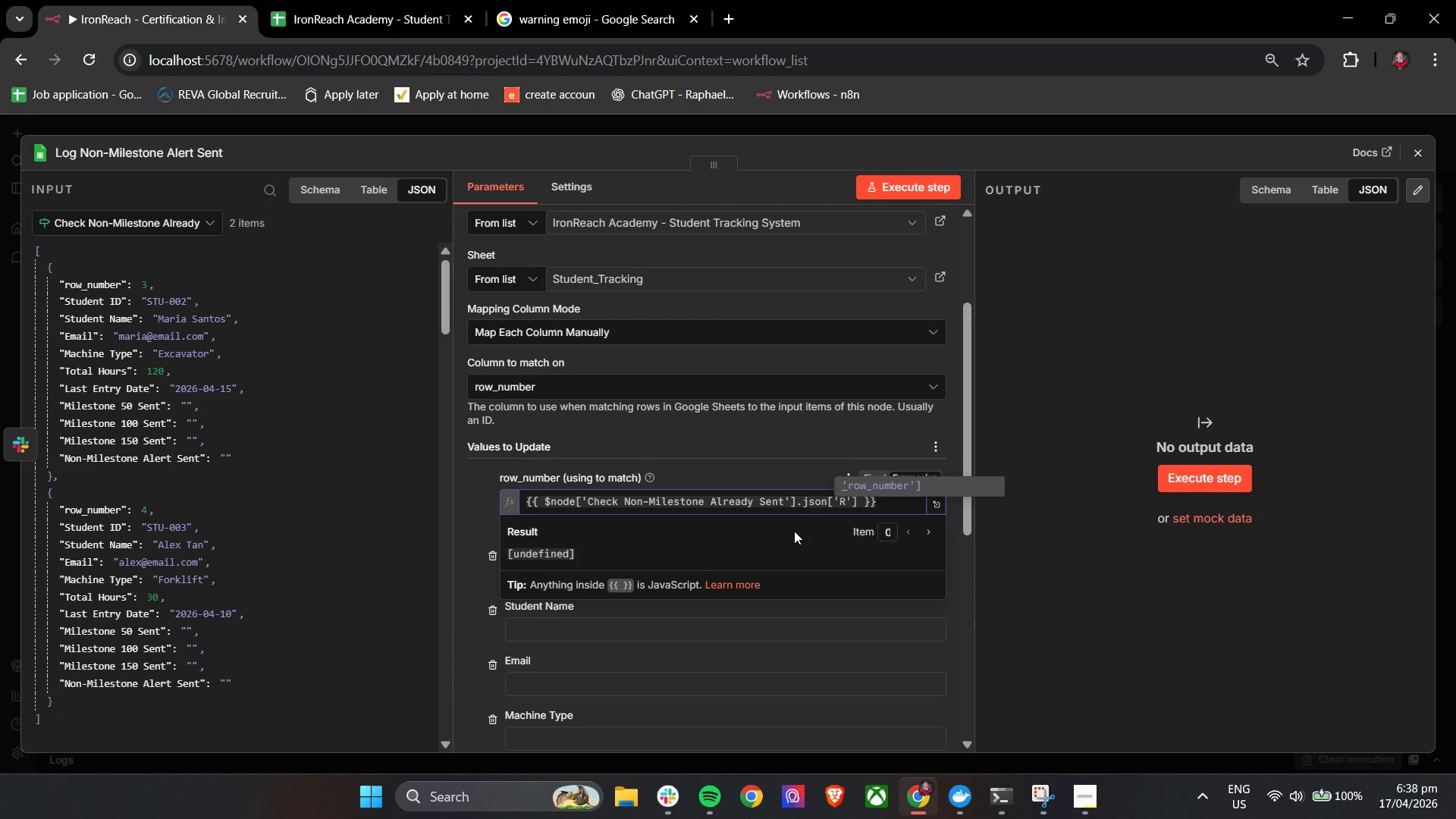 
key(Enter)
 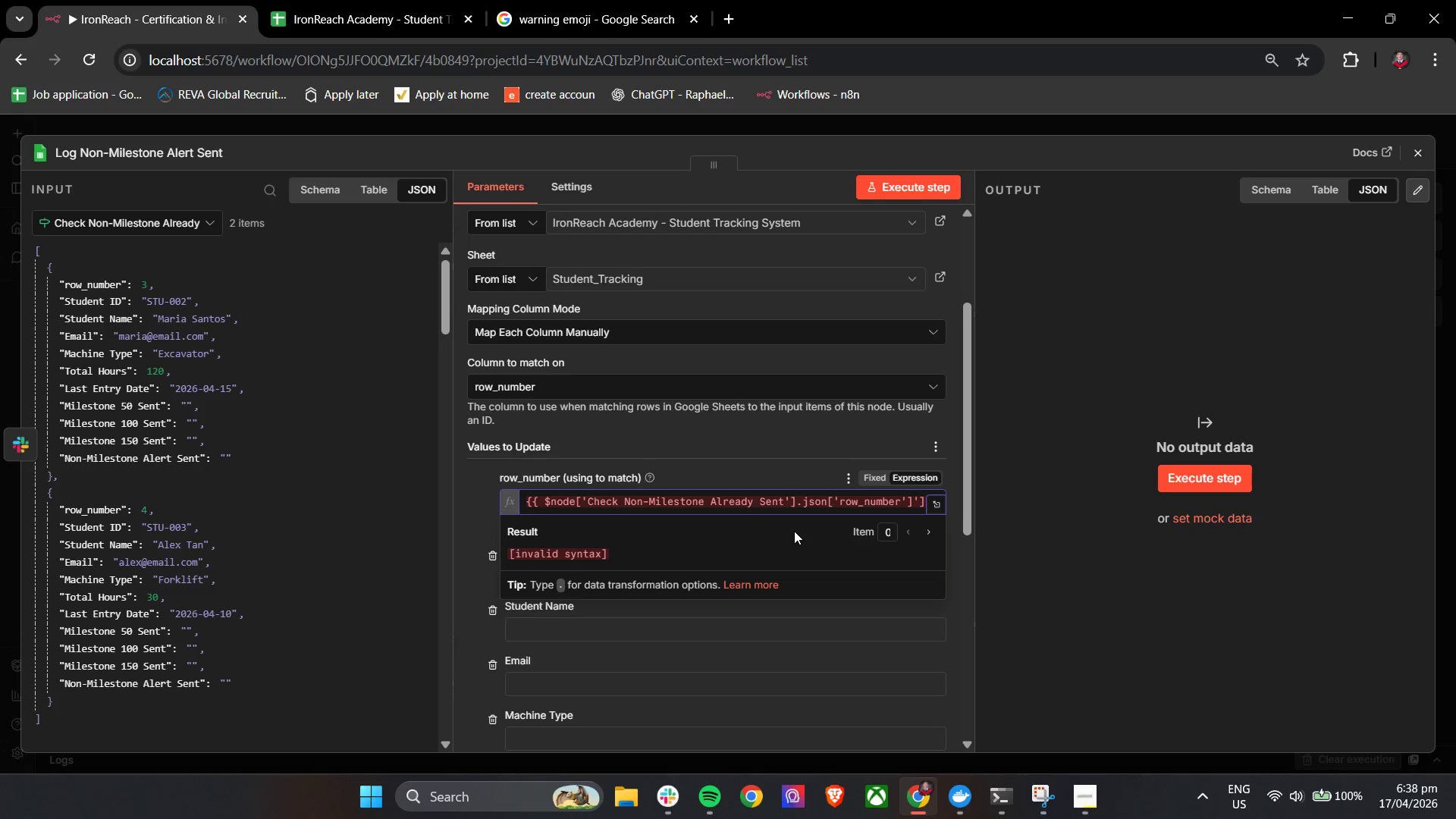 
key(Backspace)
 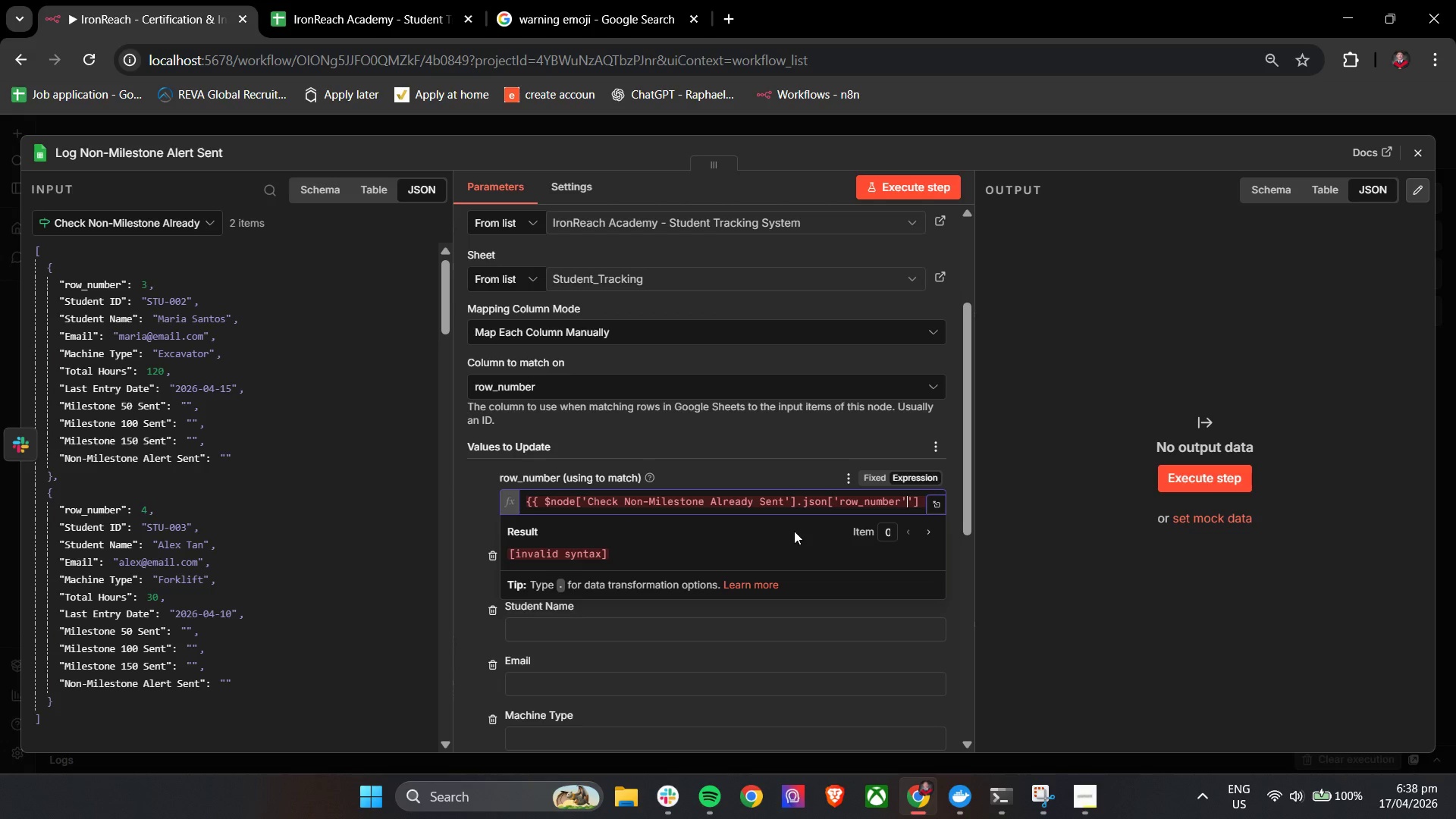 
key(Backspace)
 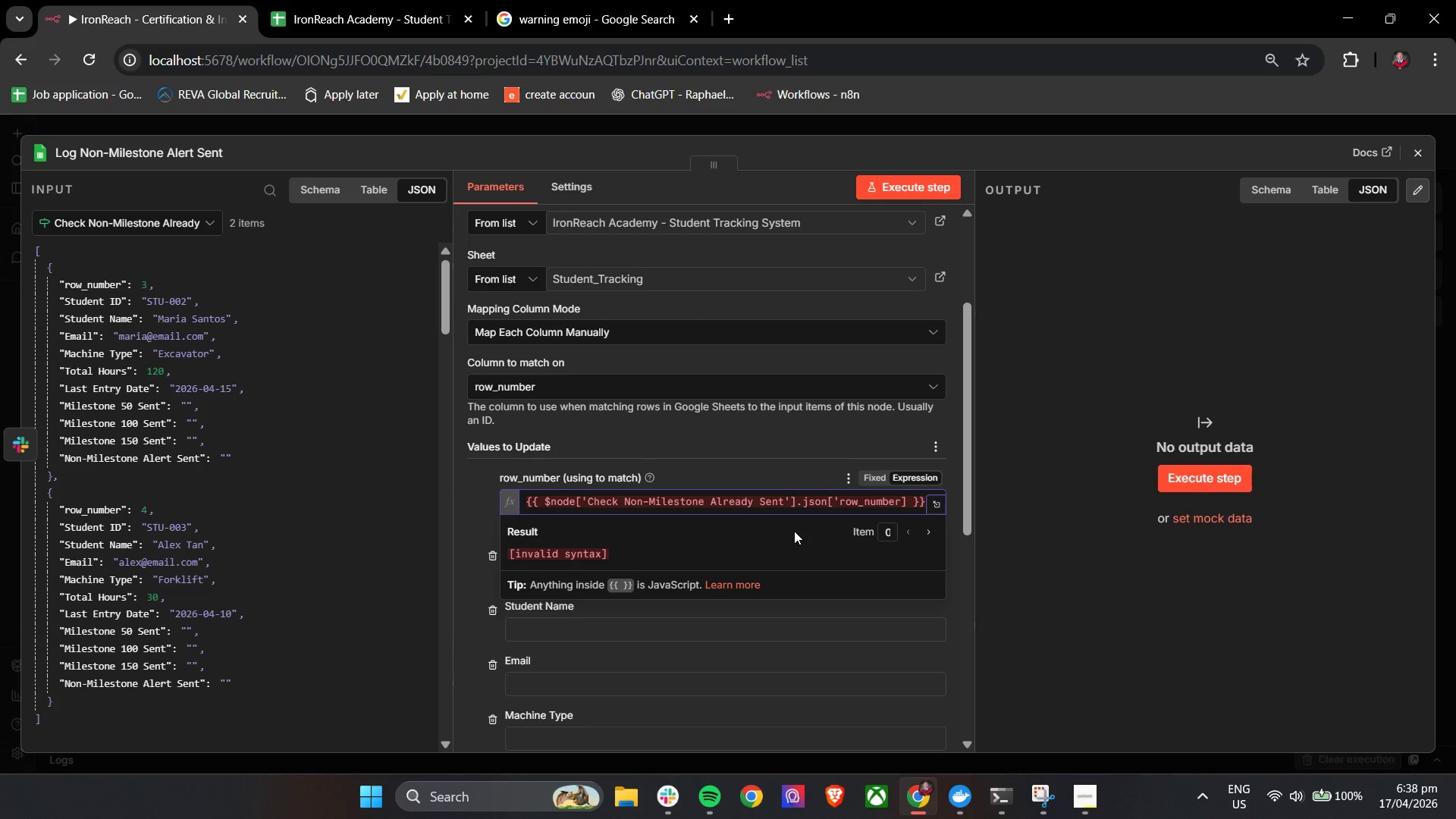 
key(Quote)
 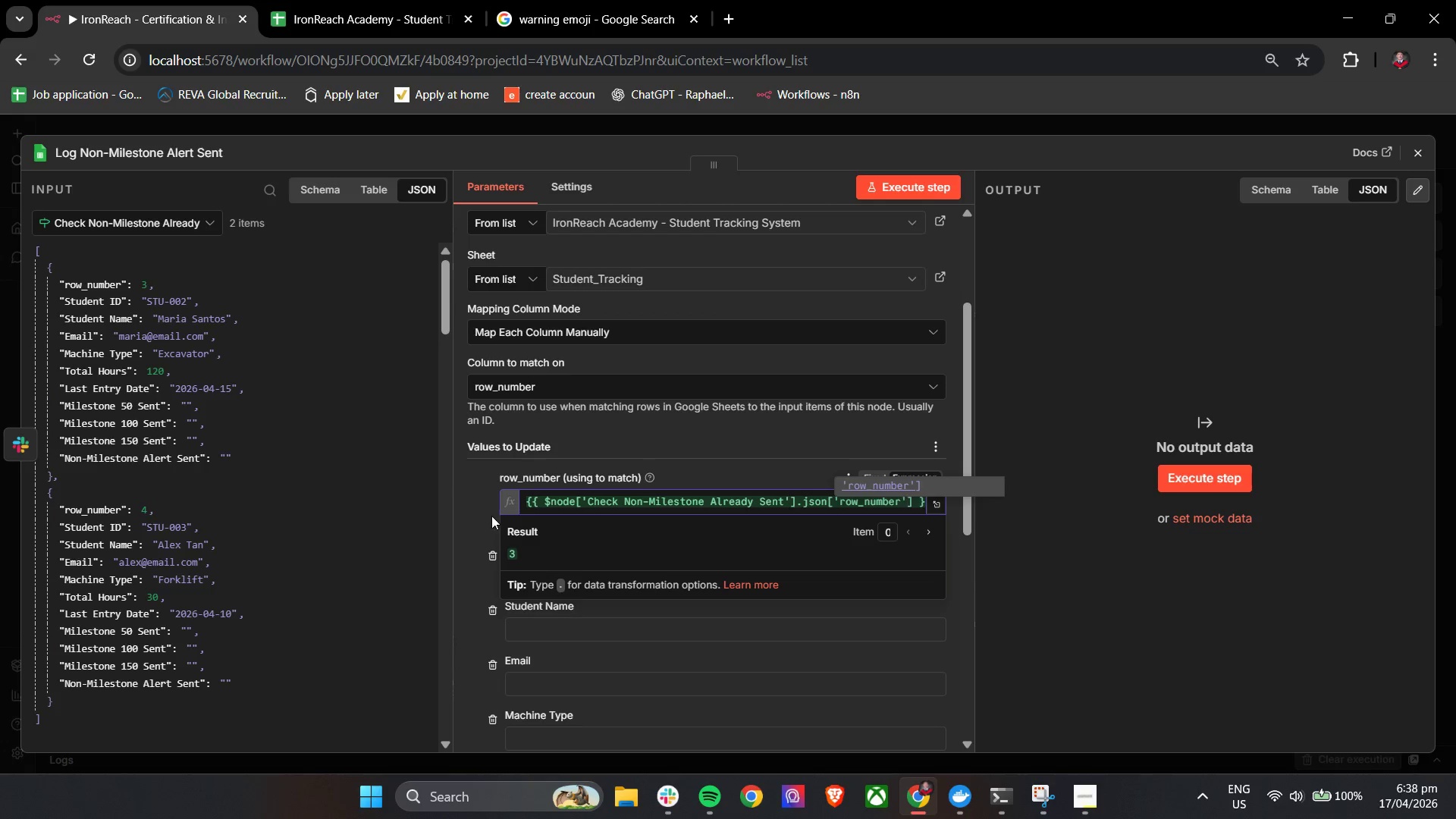 
left_click([471, 513])
 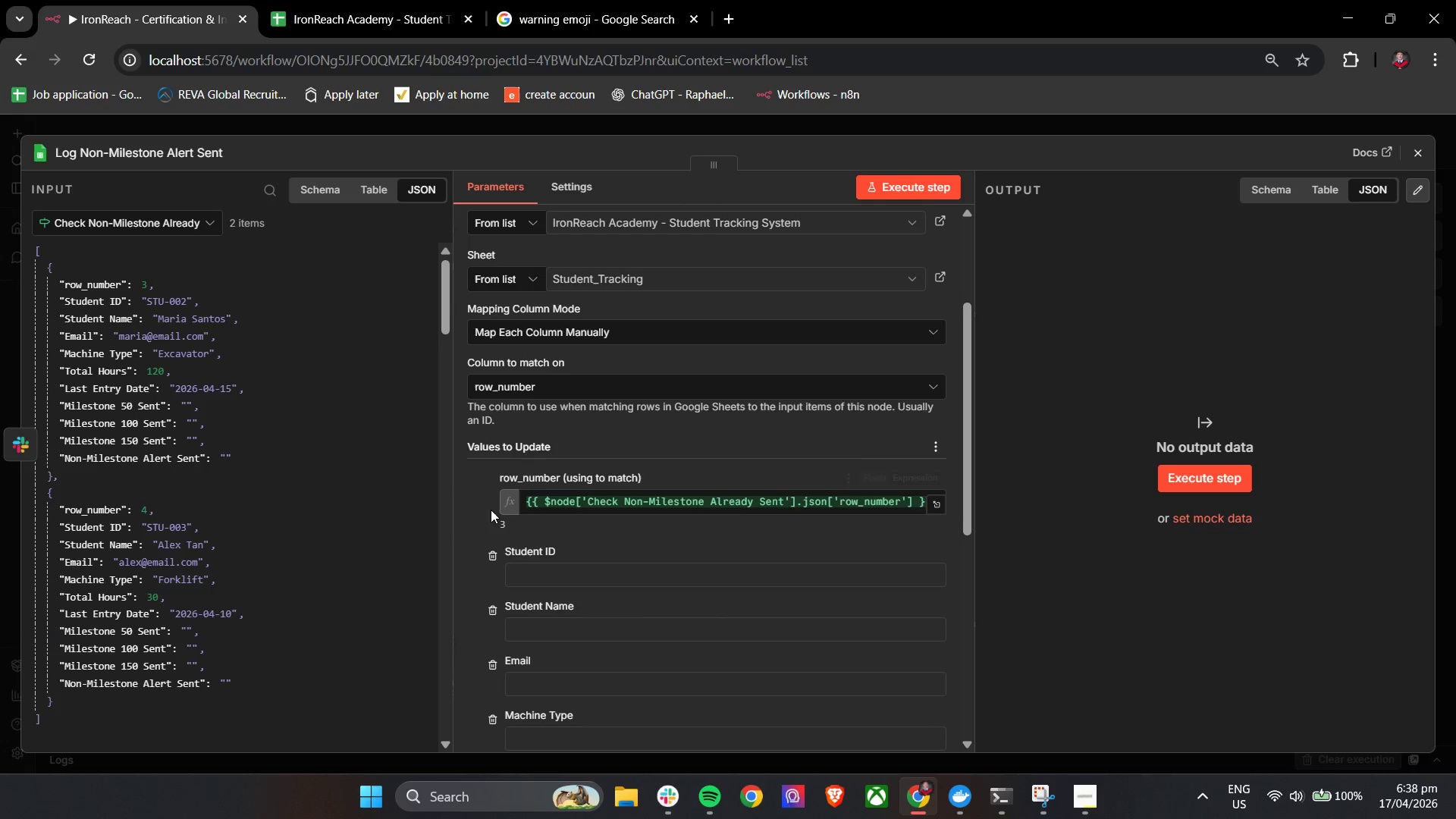 
scroll: coordinate [649, 504], scroll_direction: down, amount: 6.0
 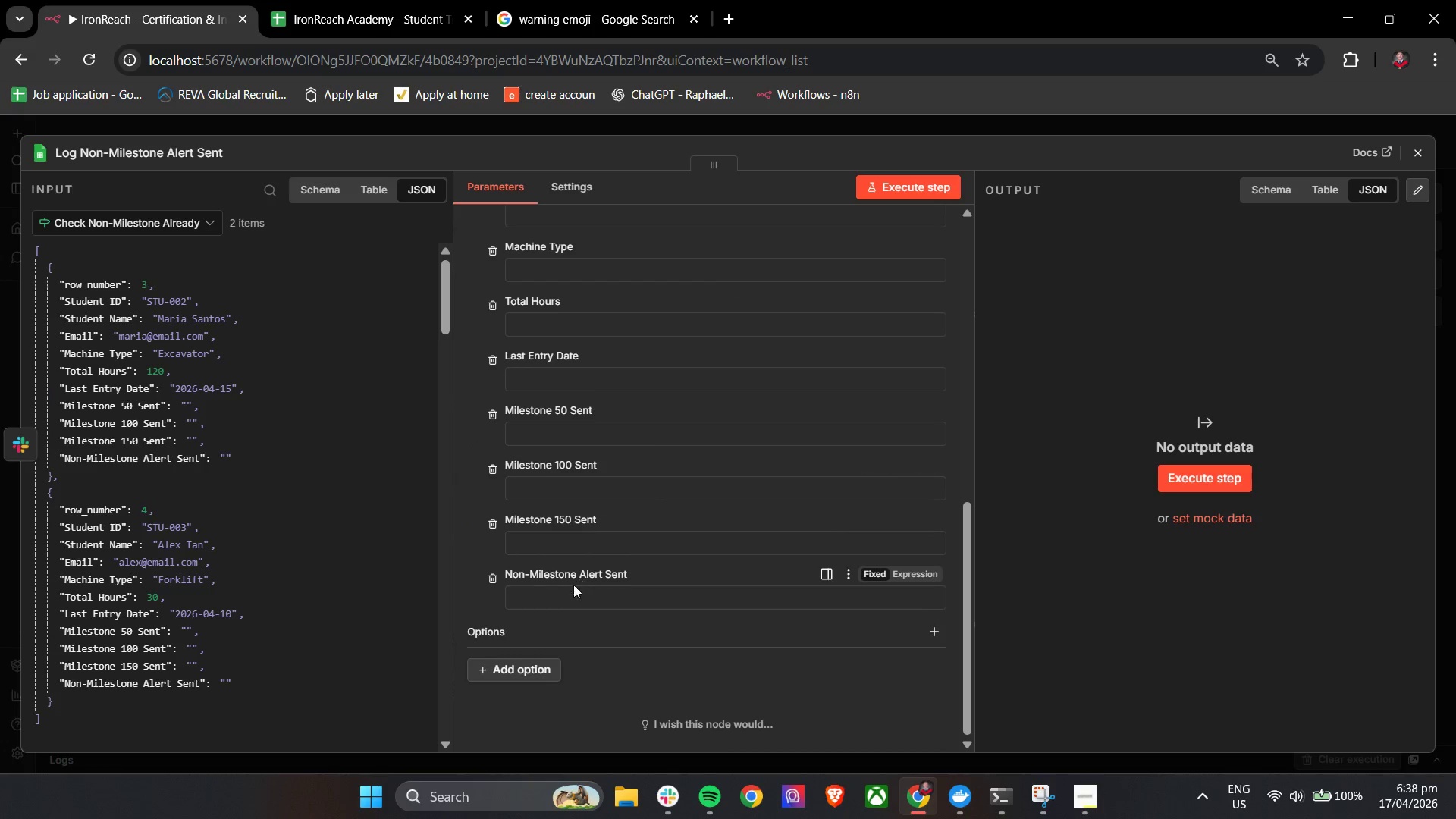 
left_click([561, 599])
 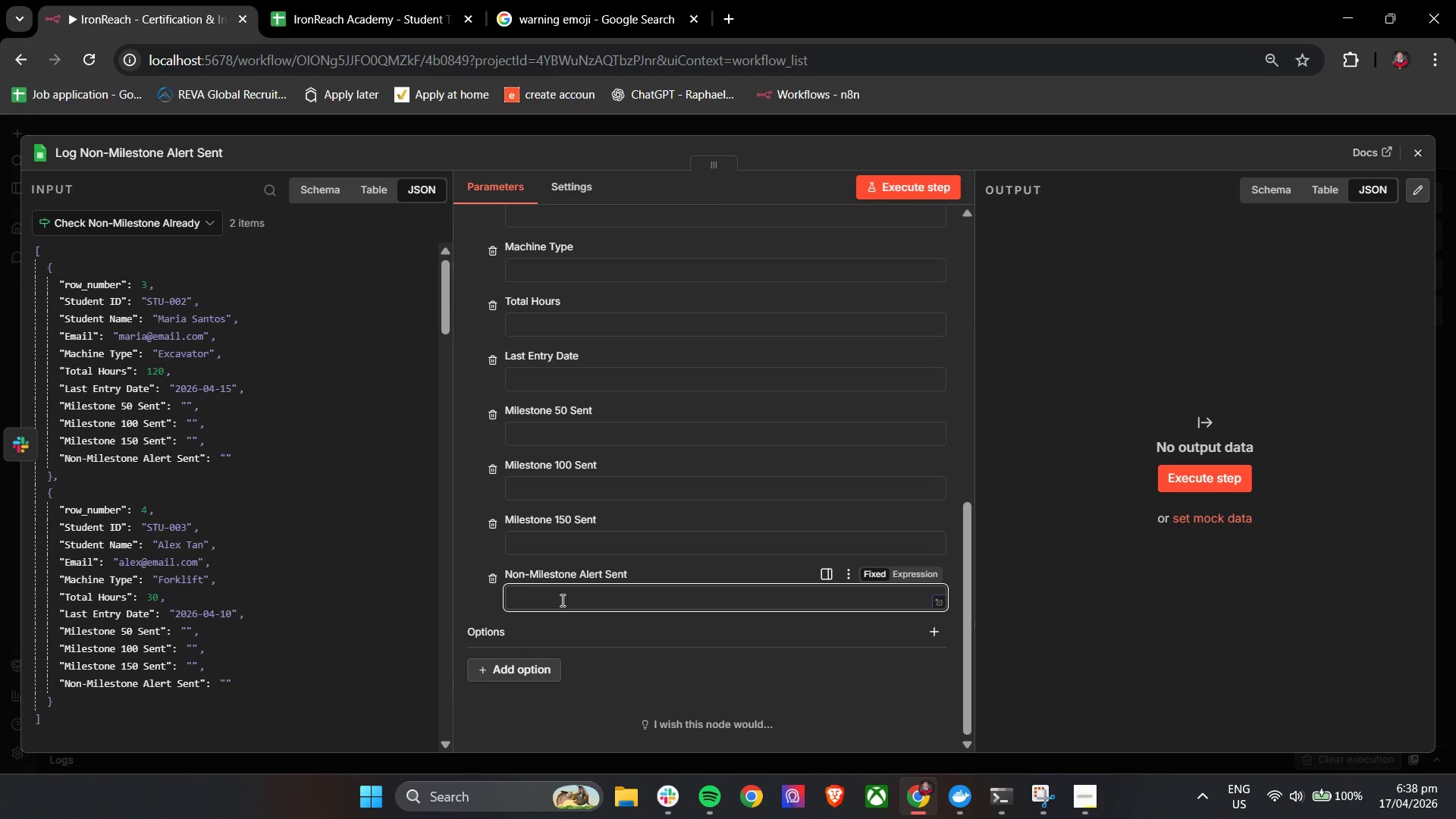 
type(SENT)
 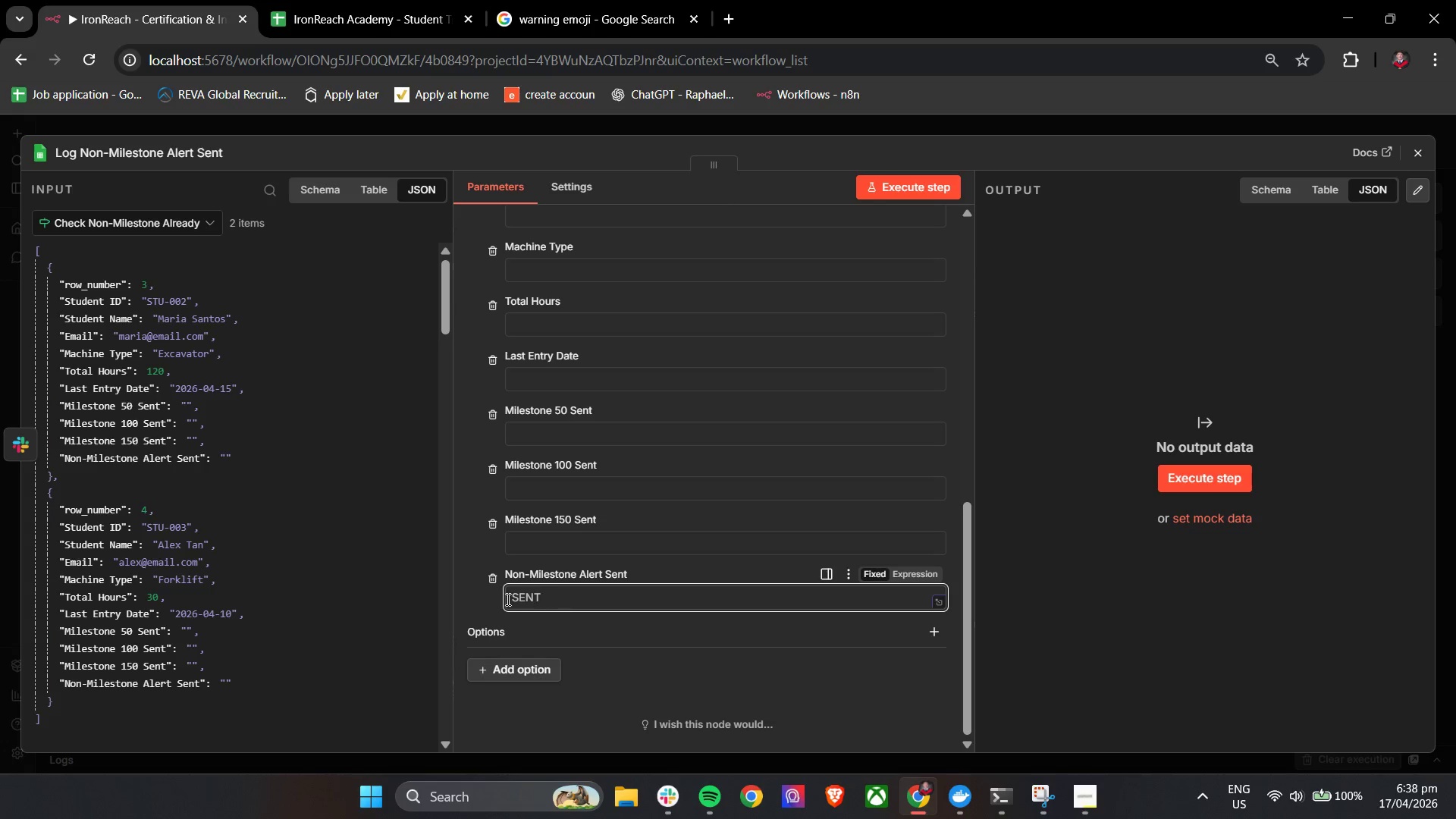 
left_click([466, 600])
 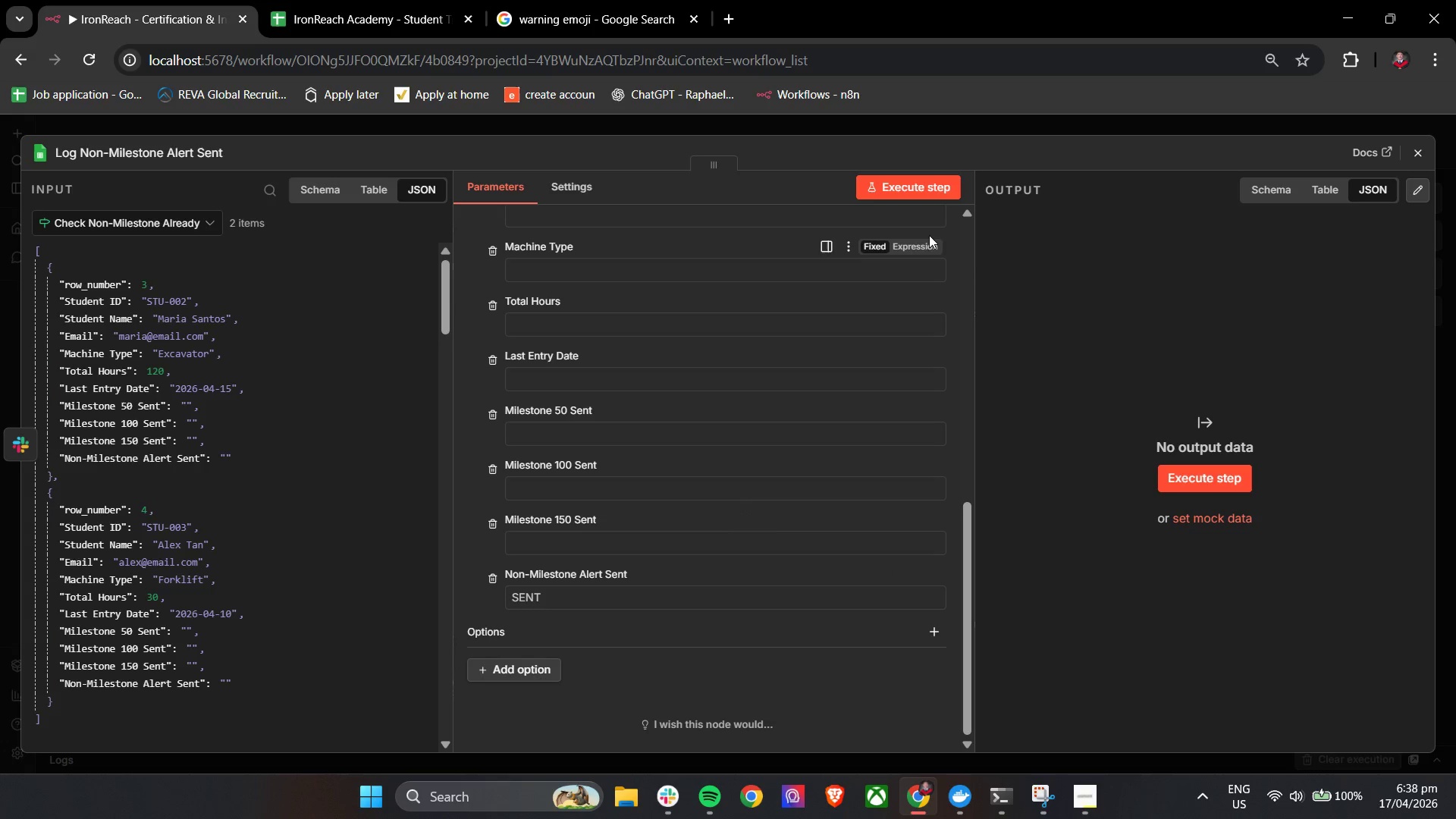 
left_click([928, 189])
 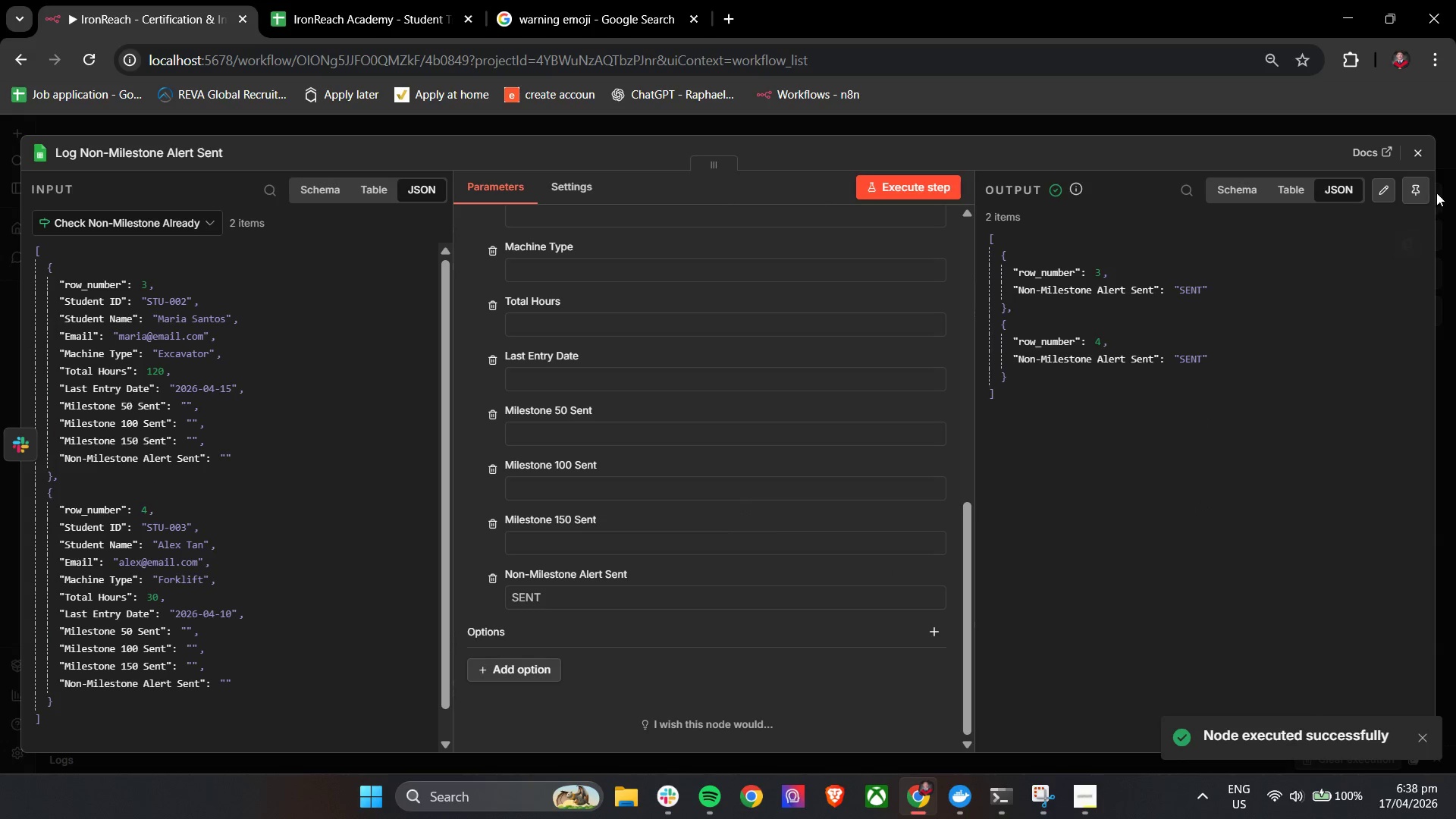 
left_click([377, 0])
 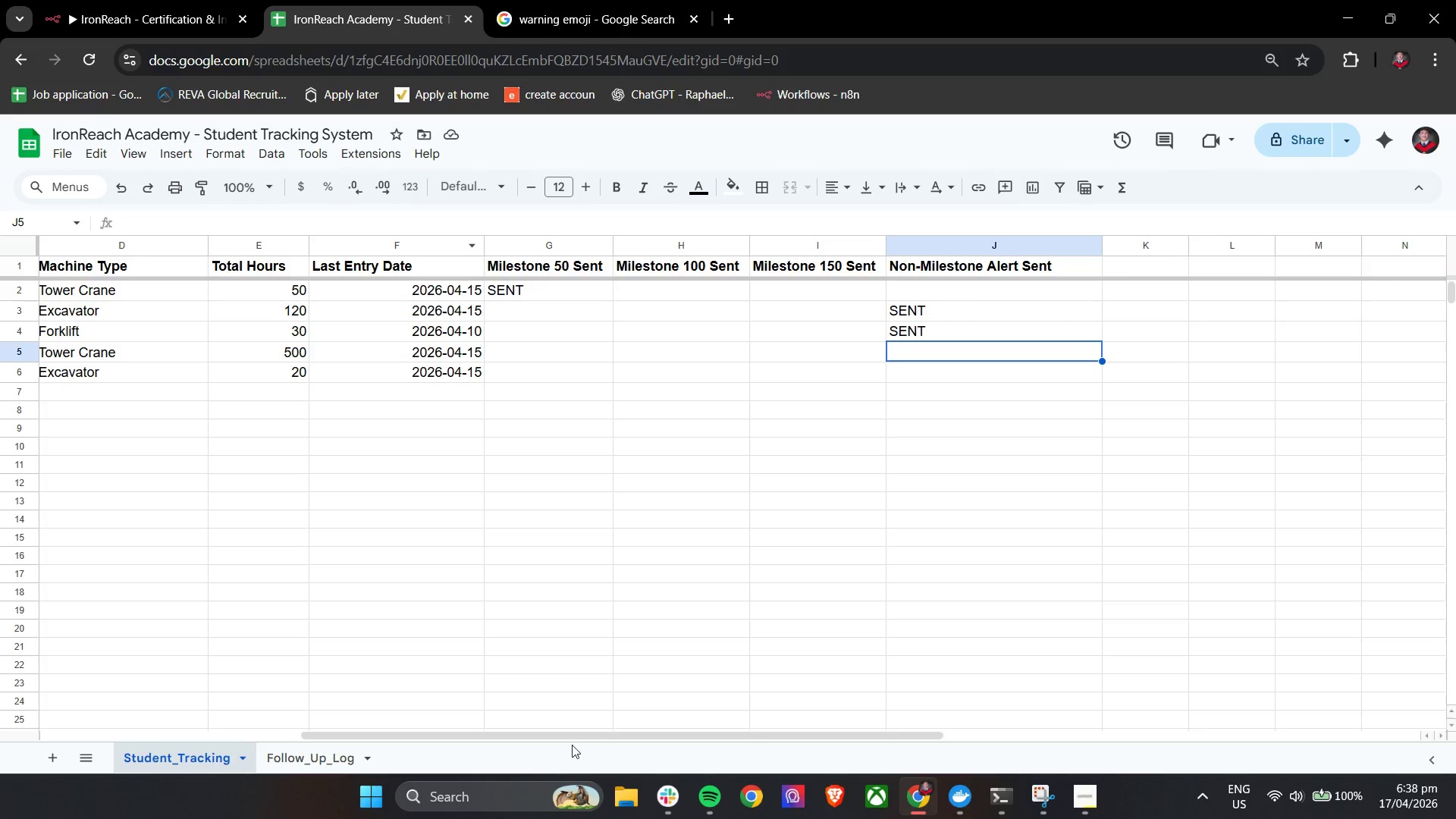 
left_click_drag(start_coordinate=[582, 737], to_coordinate=[0, 713])
 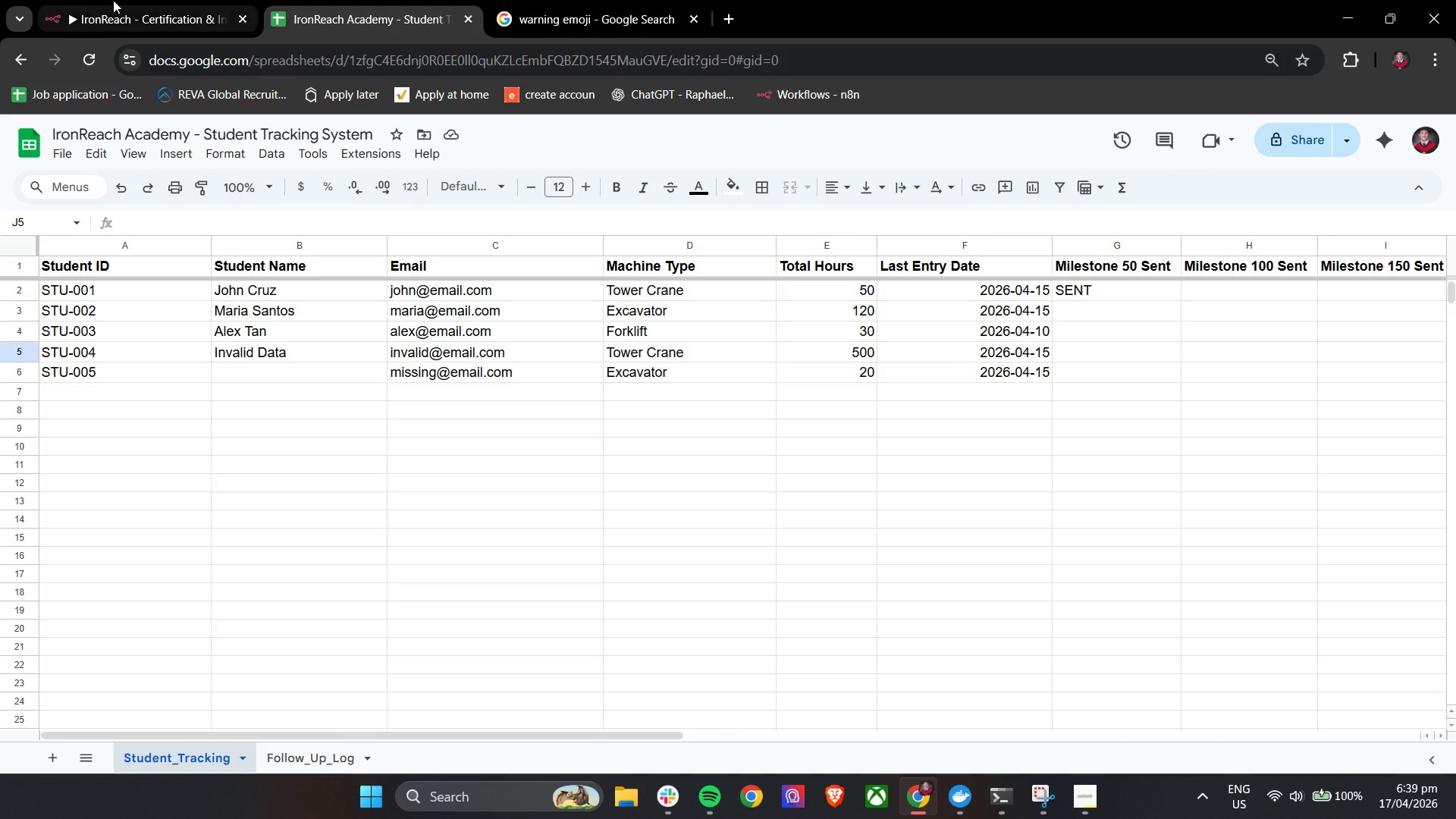 
left_click([127, 0])
 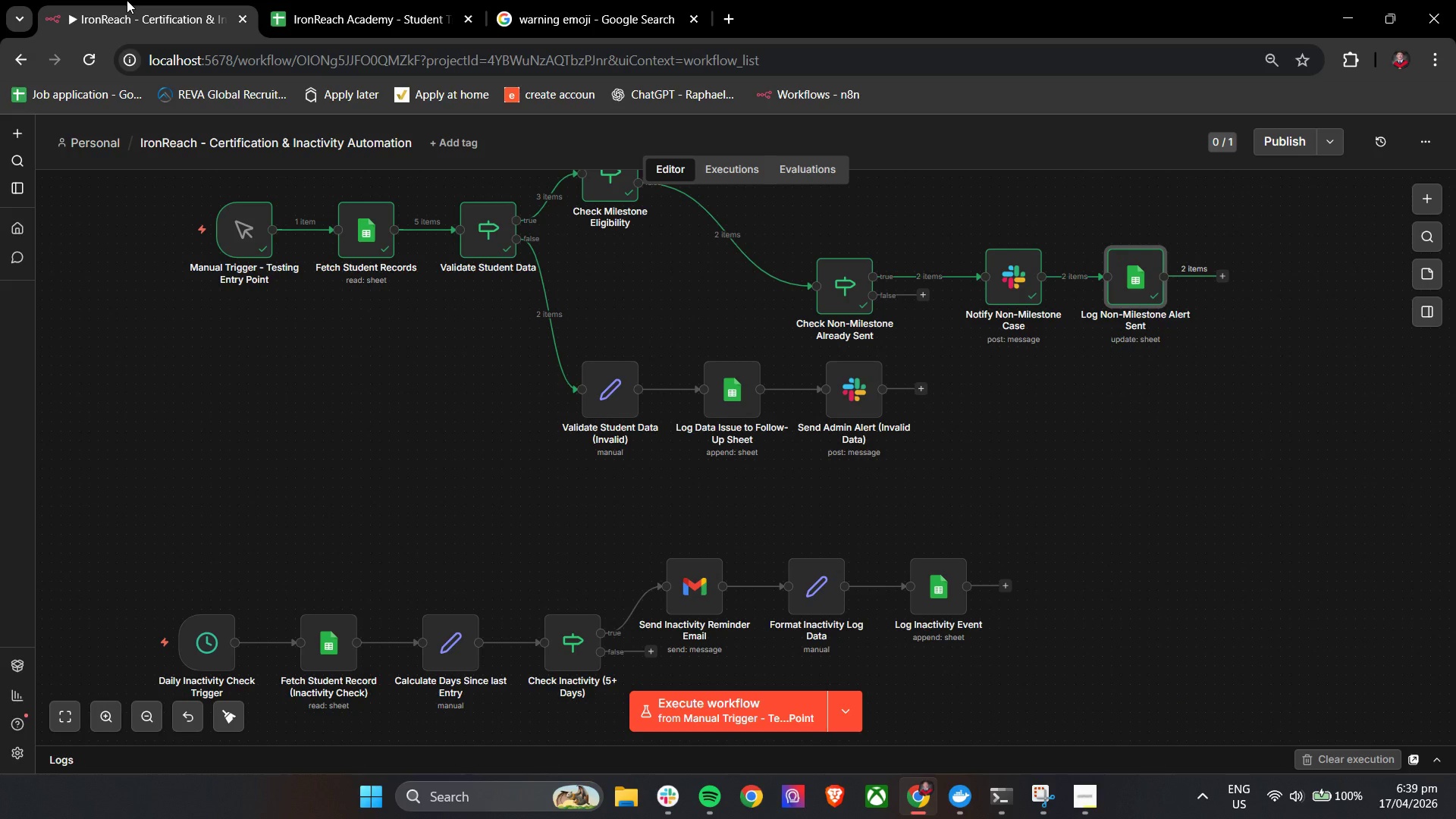 
wait(18.56)
 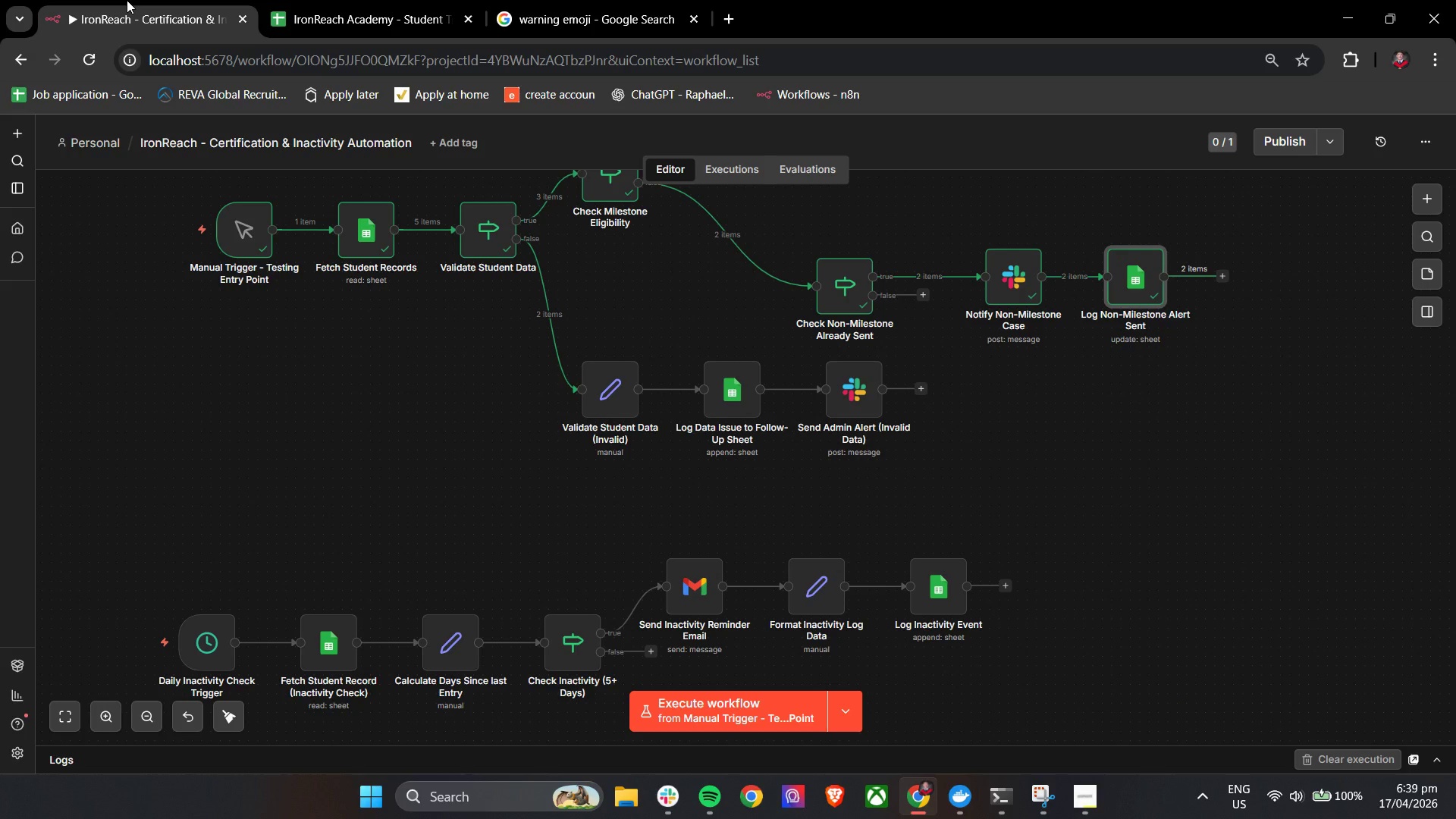 
left_click([303, 0])
 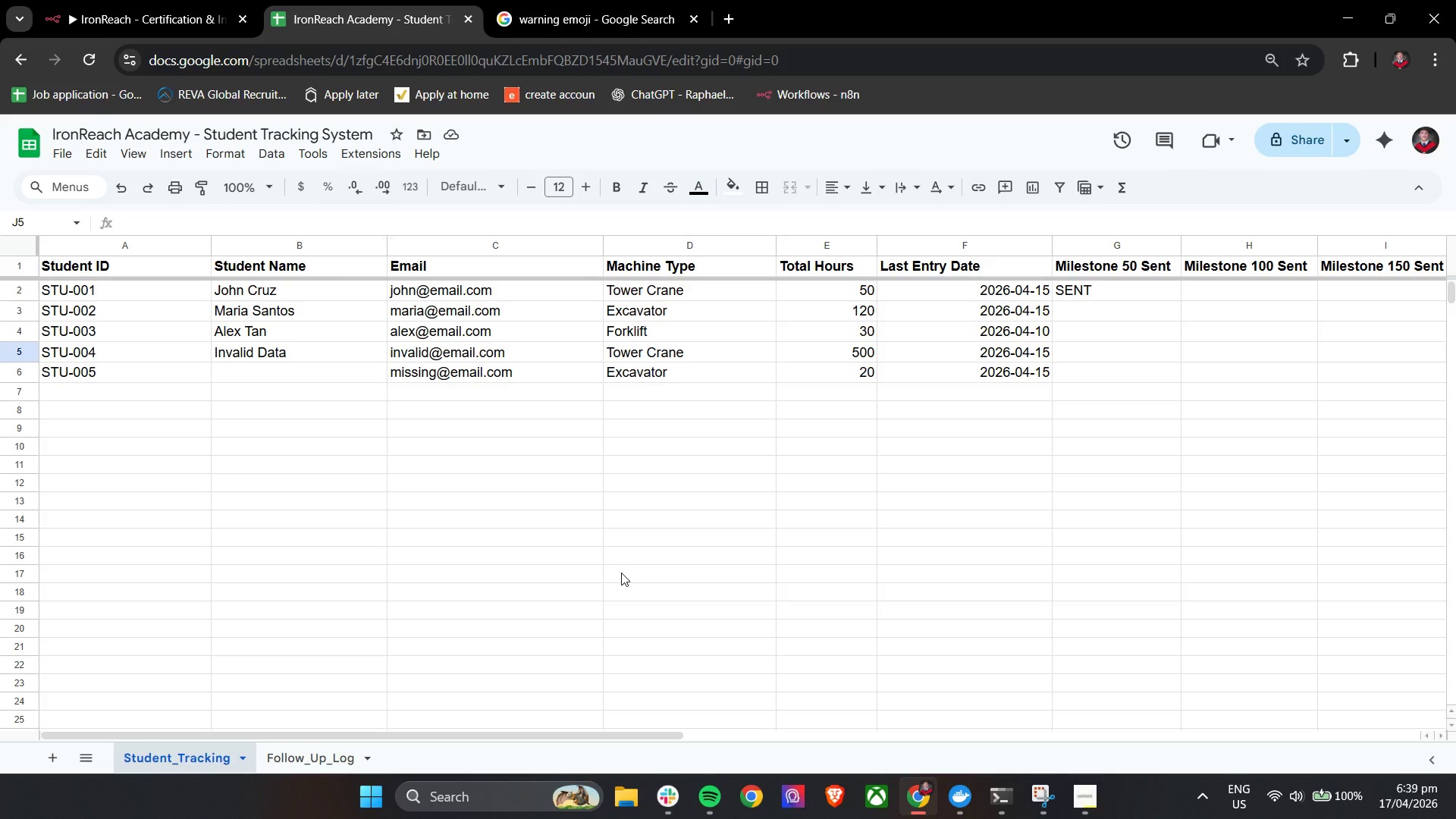 
hold_key(key=ControlLeft, duration=1.38)
scroll: coordinate [621, 573], scroll_direction: down, amount: 1.0
 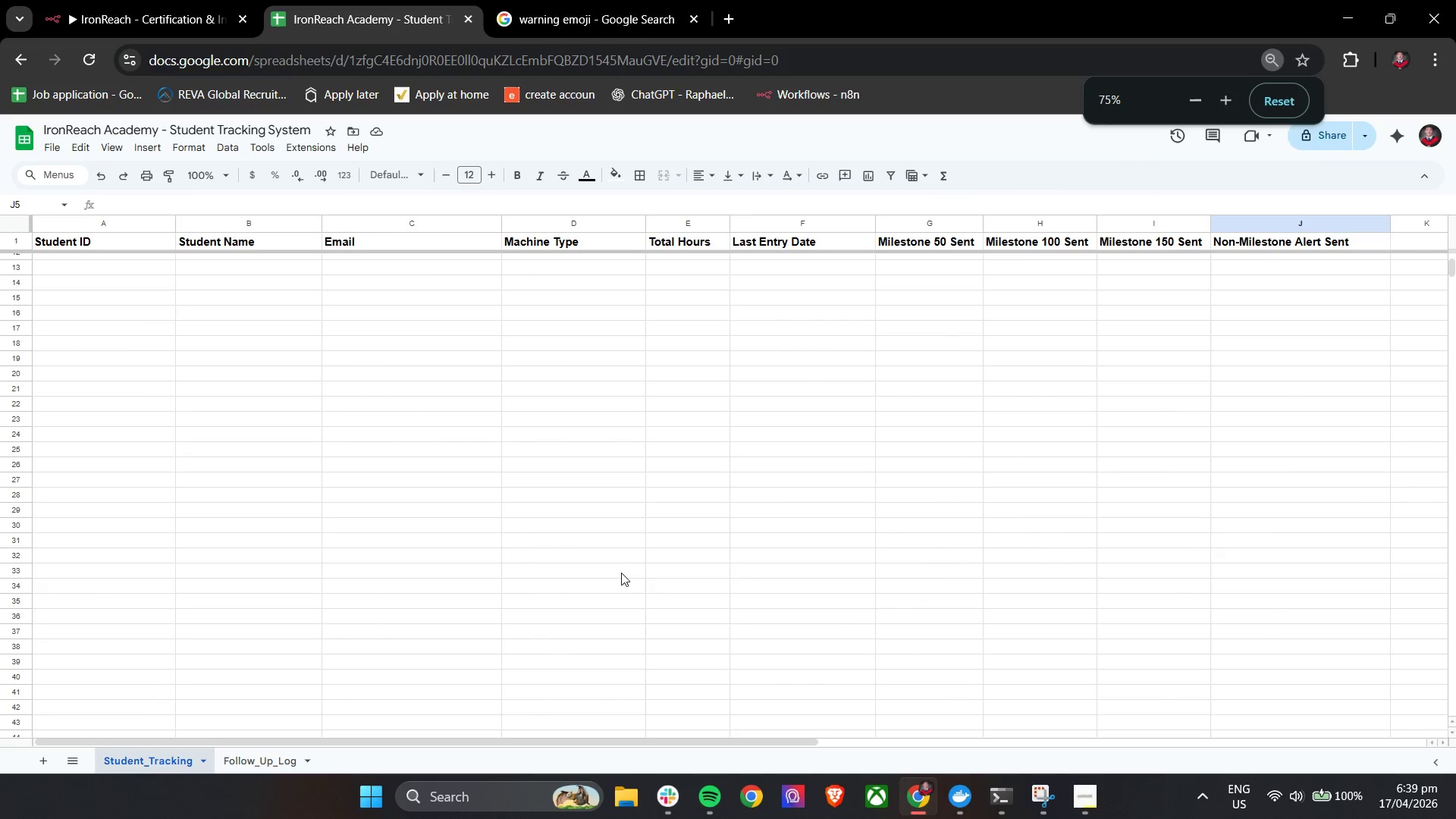 
scroll: coordinate [670, 576], scroll_direction: up, amount: 7.0
 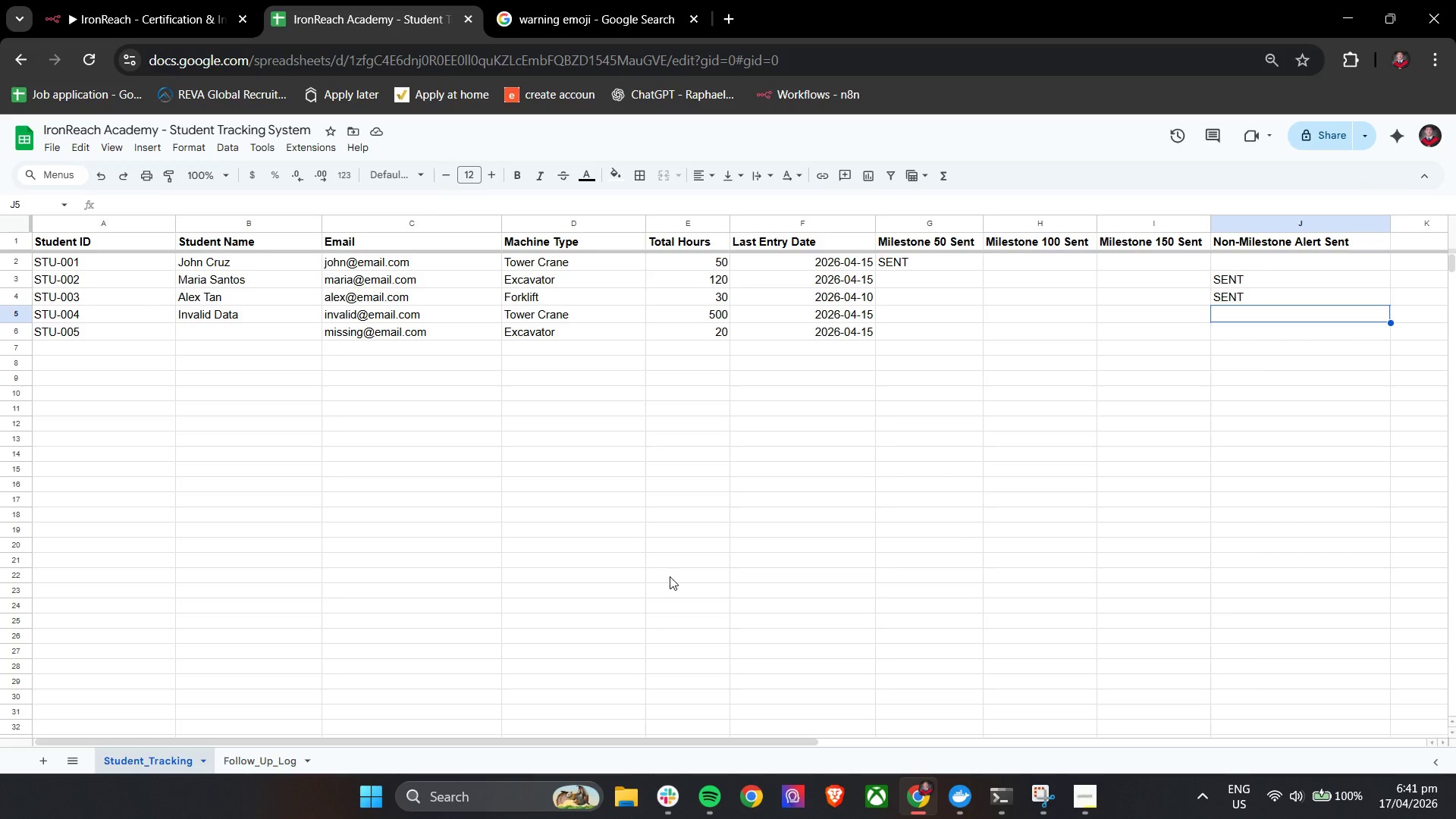 
wait(144.7)
 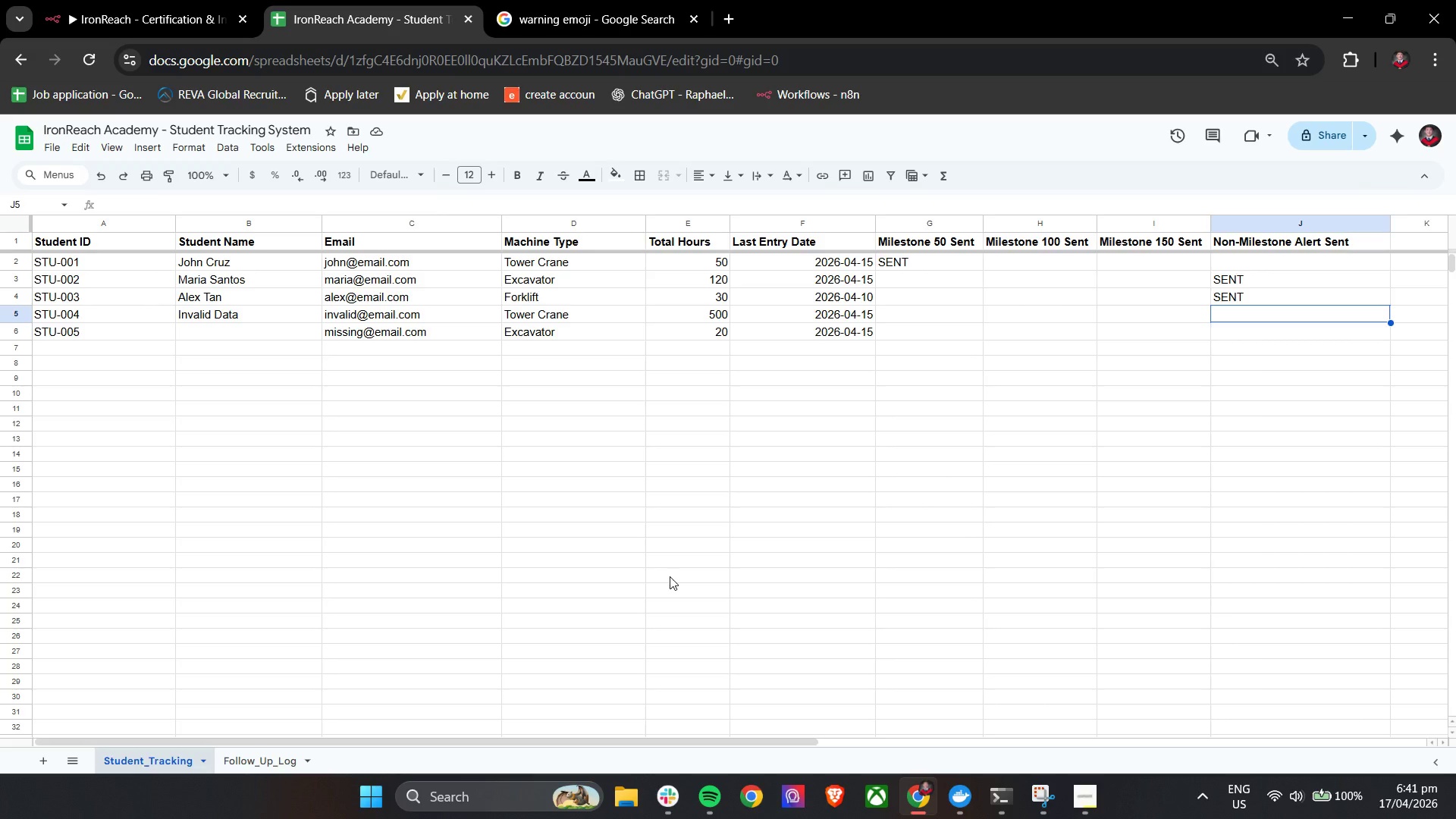 
left_click([259, 756])
 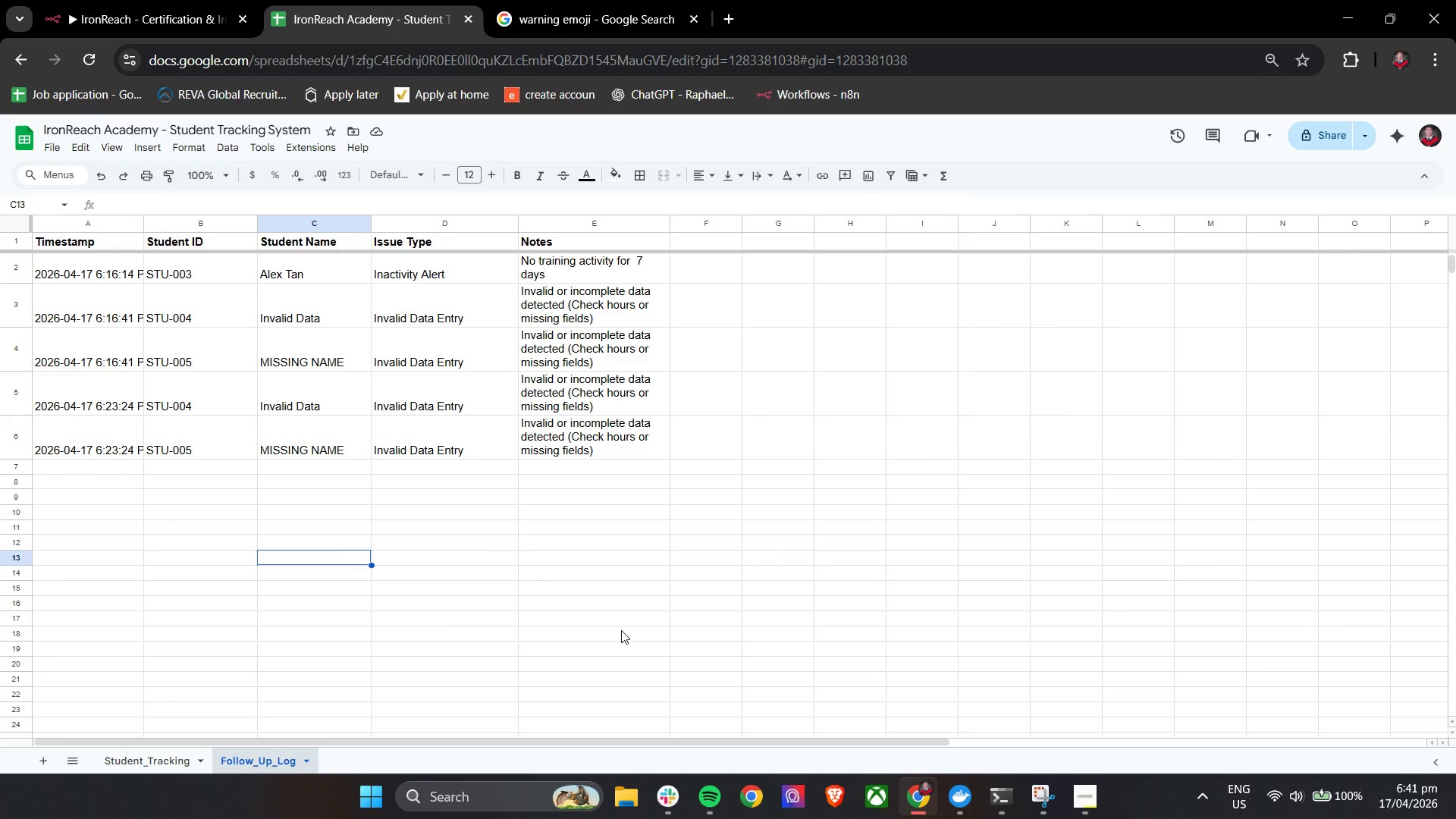 
hold_key(key=ShiftLeft, duration=1.38)
scroll: coordinate [457, 632], scroll_direction: up, amount: 4.0
 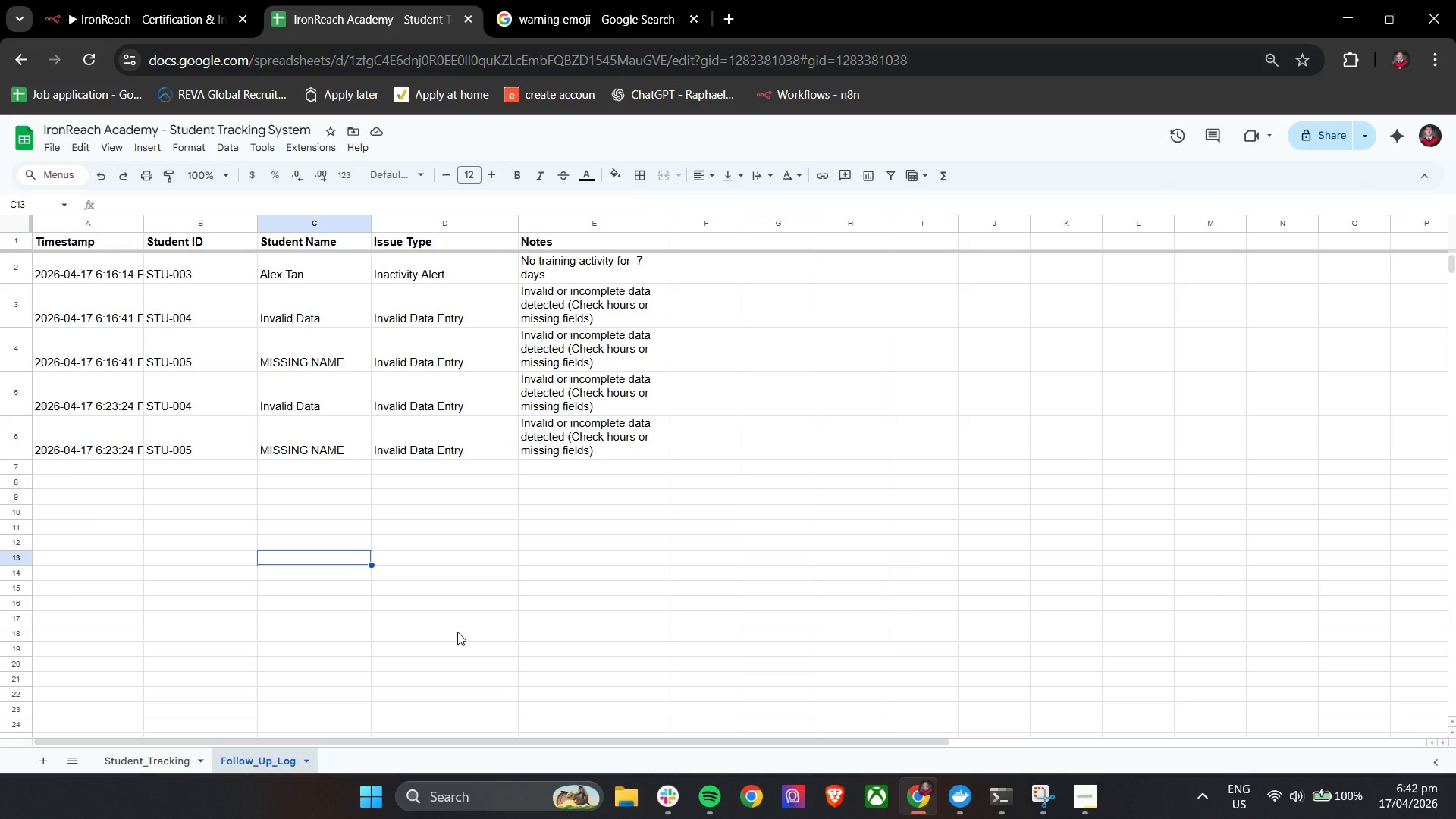 
left_click([157, 763])
 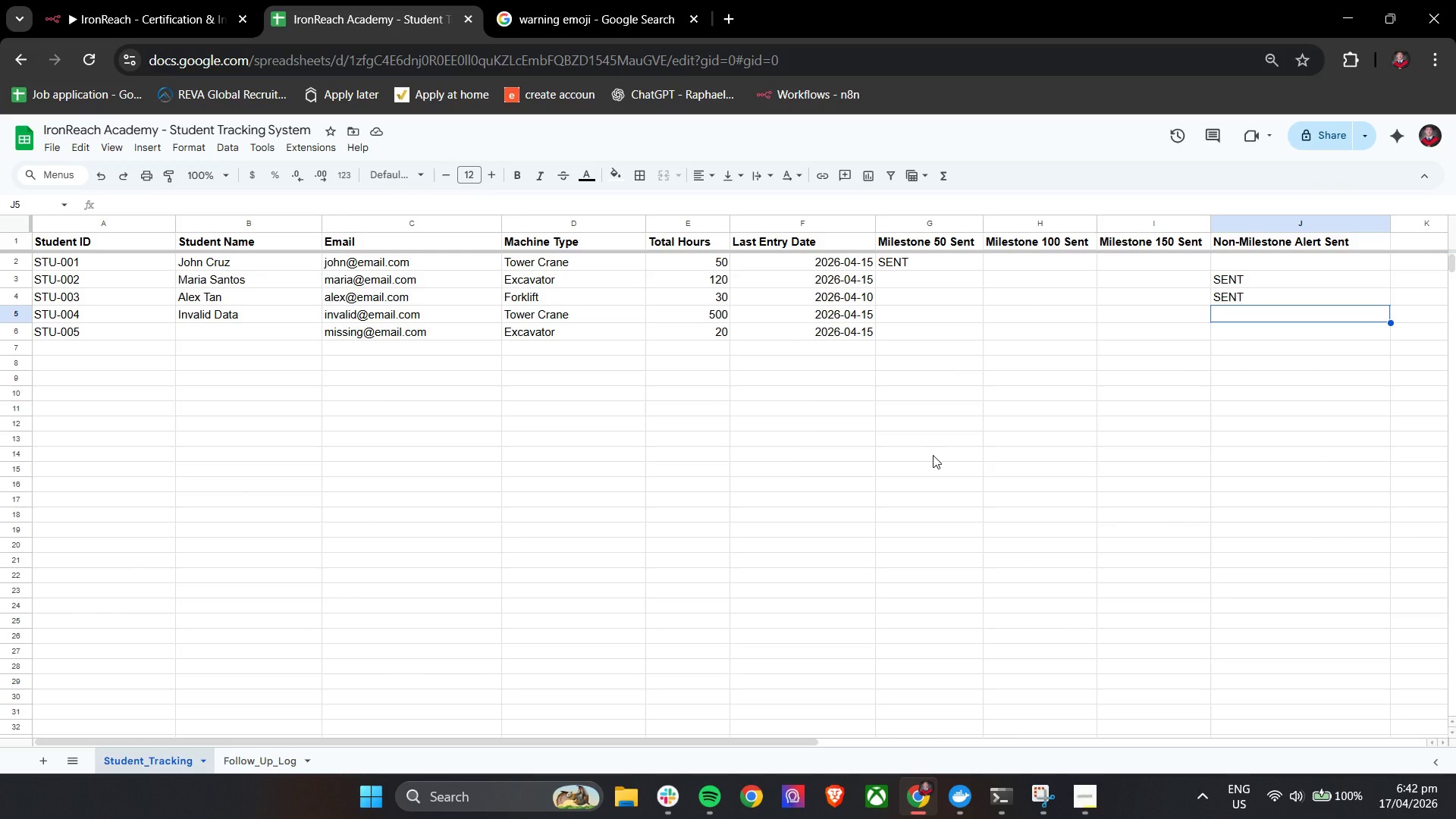 
wait(8.3)
 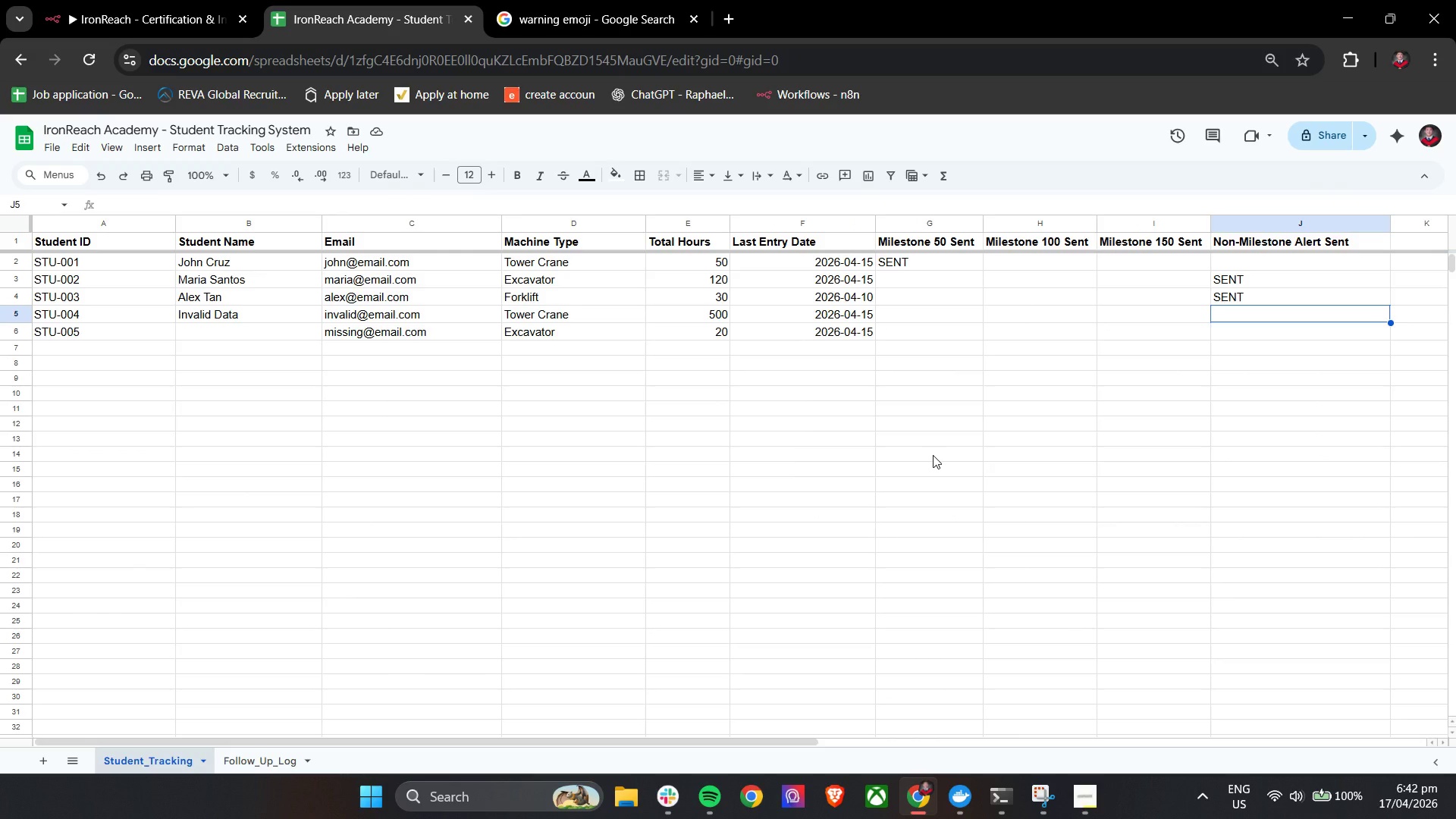 
key(Shift+ShiftLeft)
 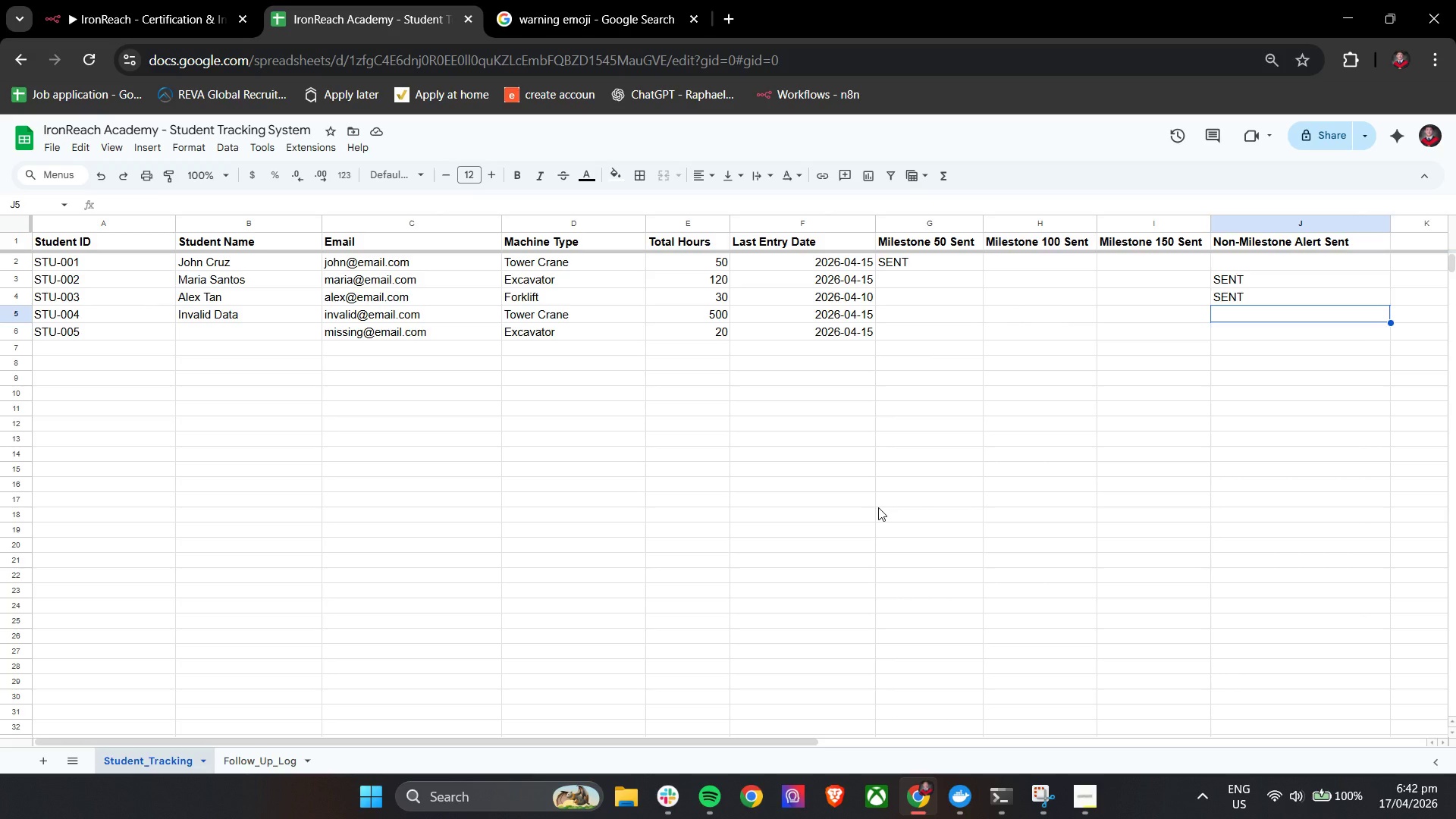 
hold_key(key=ShiftLeft, duration=0.91)
scroll: coordinate [878, 507], scroll_direction: down, amount: 5.0
 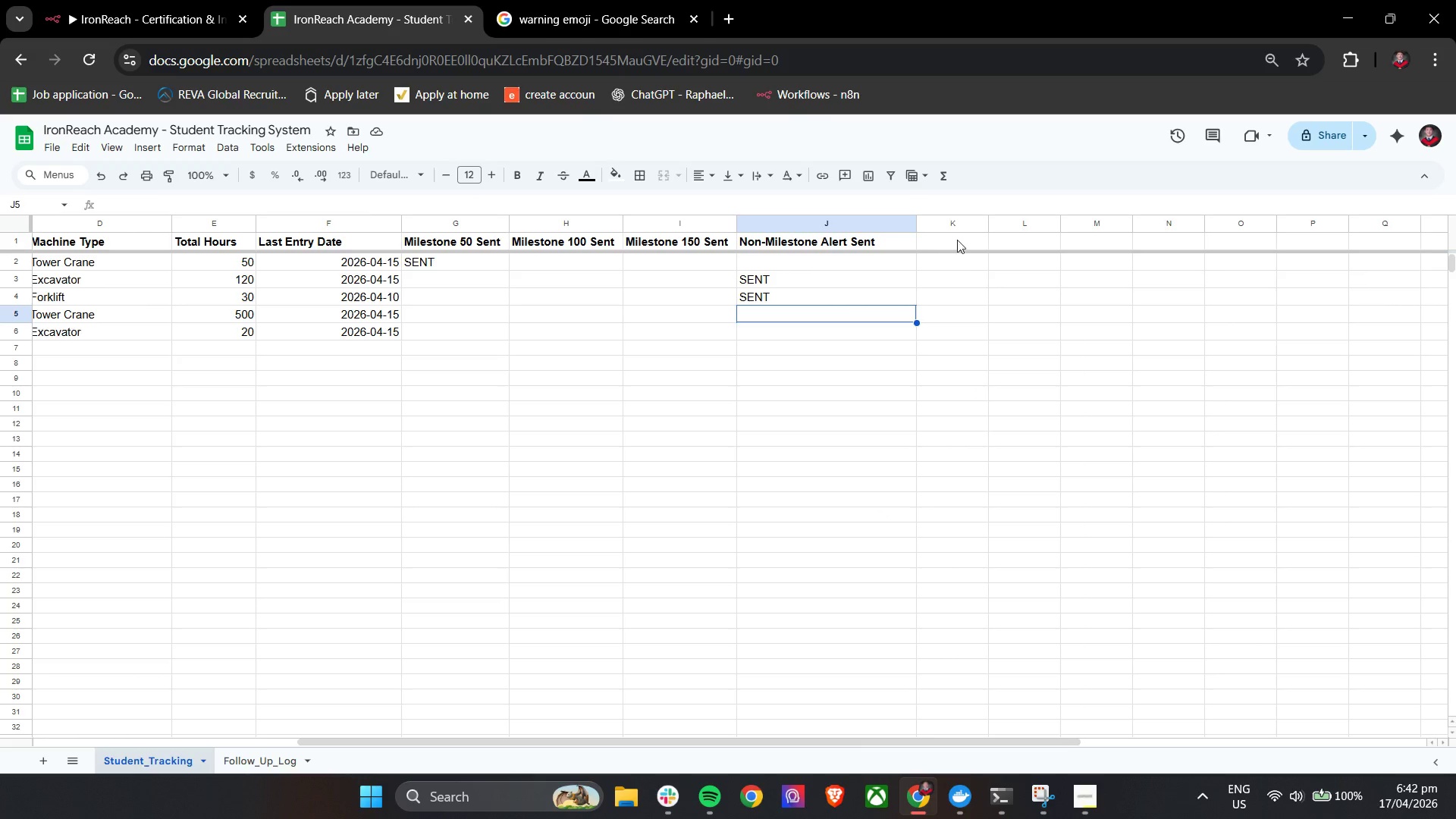 
left_click([957, 238])
 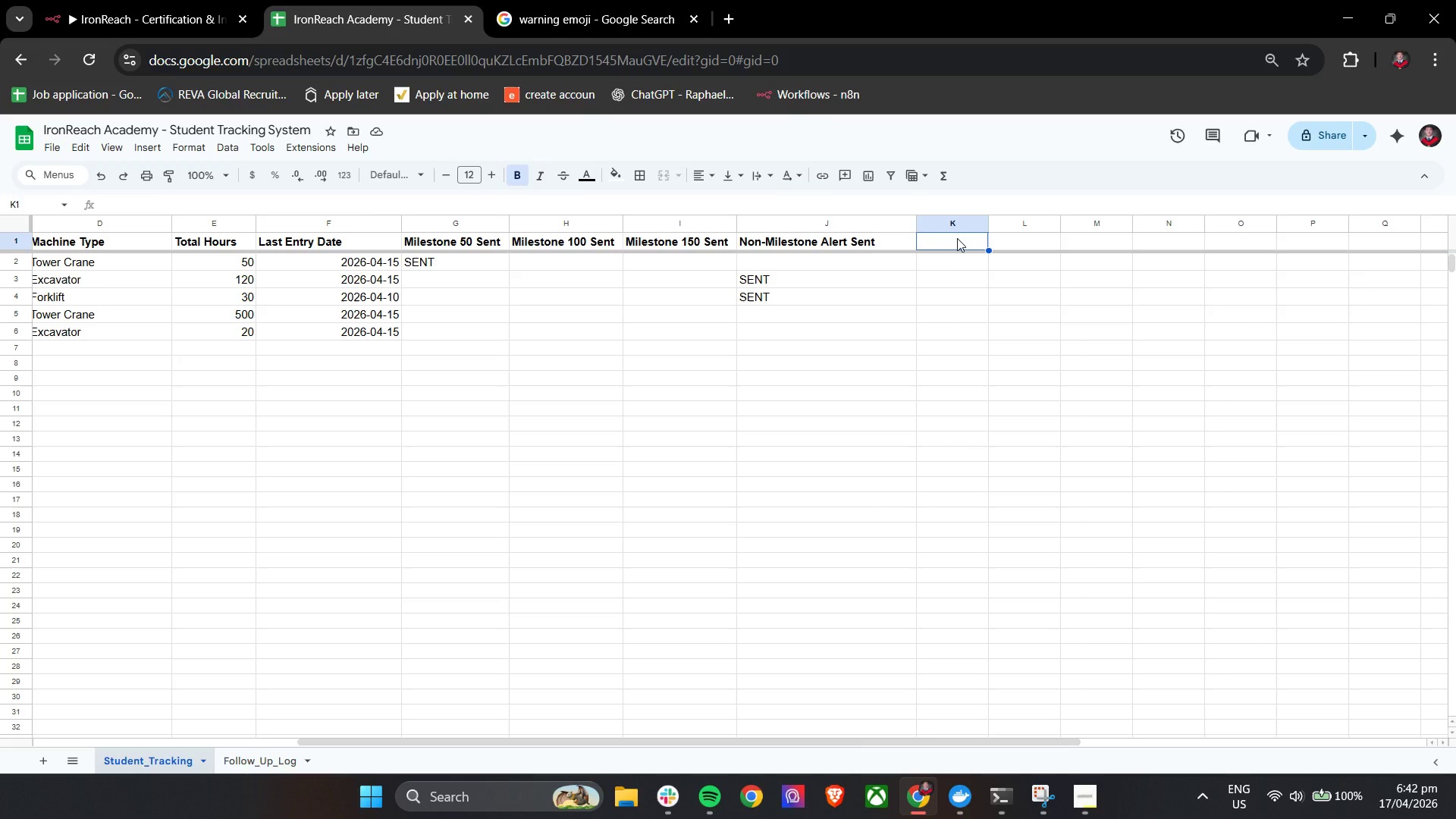 
type(Inc)
key(Backspace)
type(valida)
 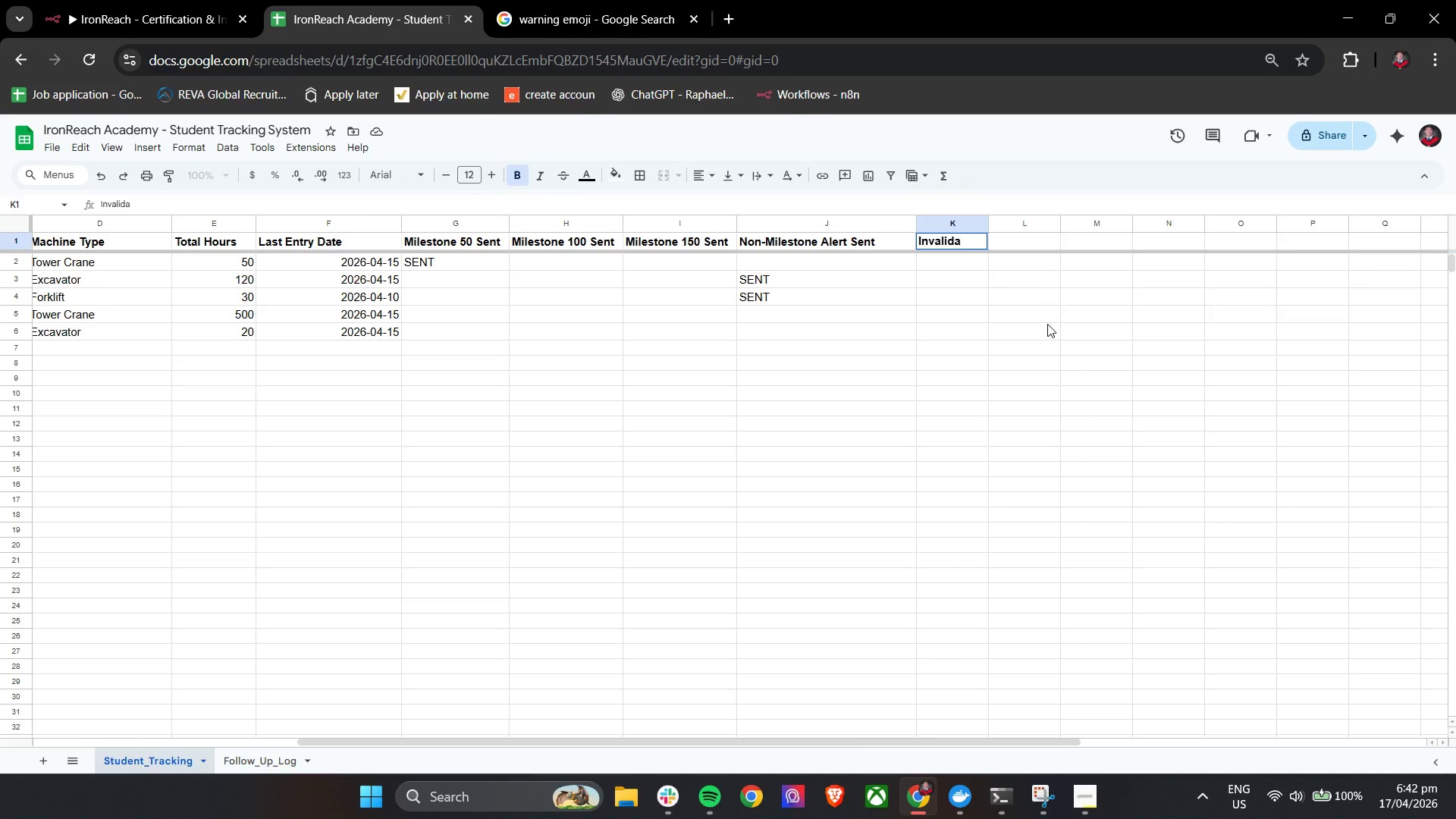 
key(Backspace)
key(Backspace)
type(d DA)
key(Backspace)
type(ata Alert SEnt)
key(Backspace)
key(Backspace)
key(Backspace)
type(ent )
 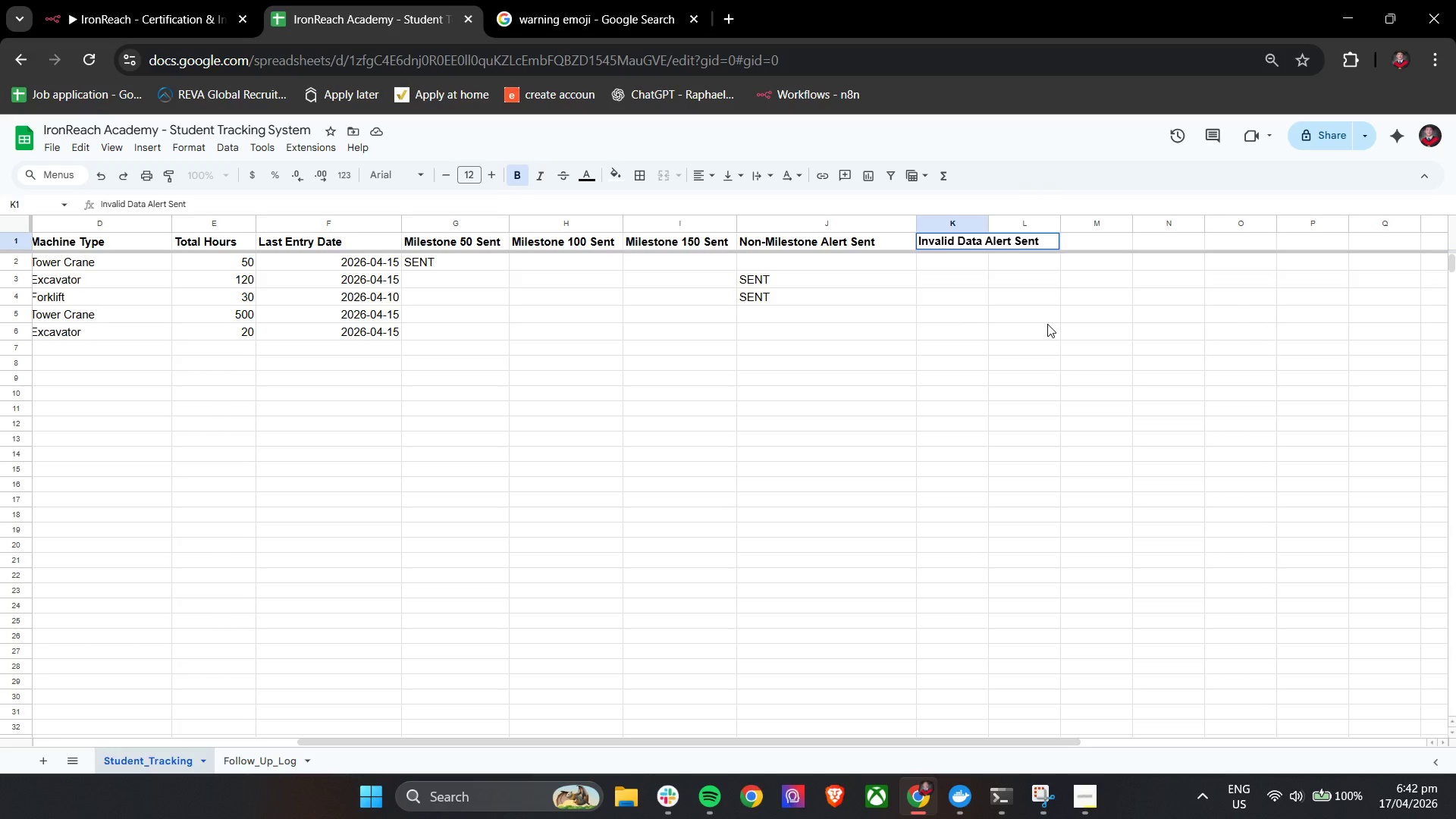 
left_click([1047, 324])
 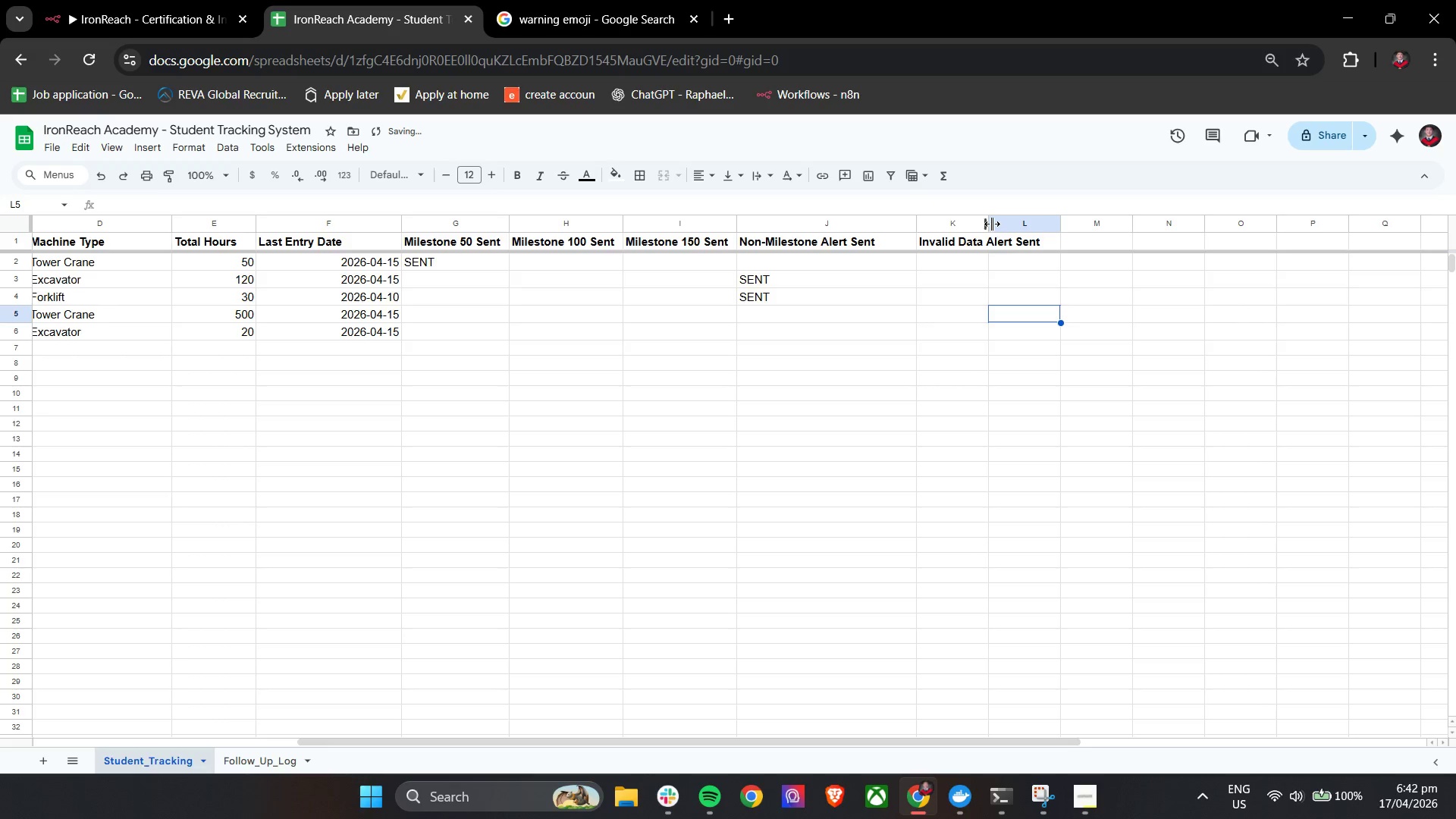 
left_click_drag(start_coordinate=[992, 224], to_coordinate=[1100, 231])
 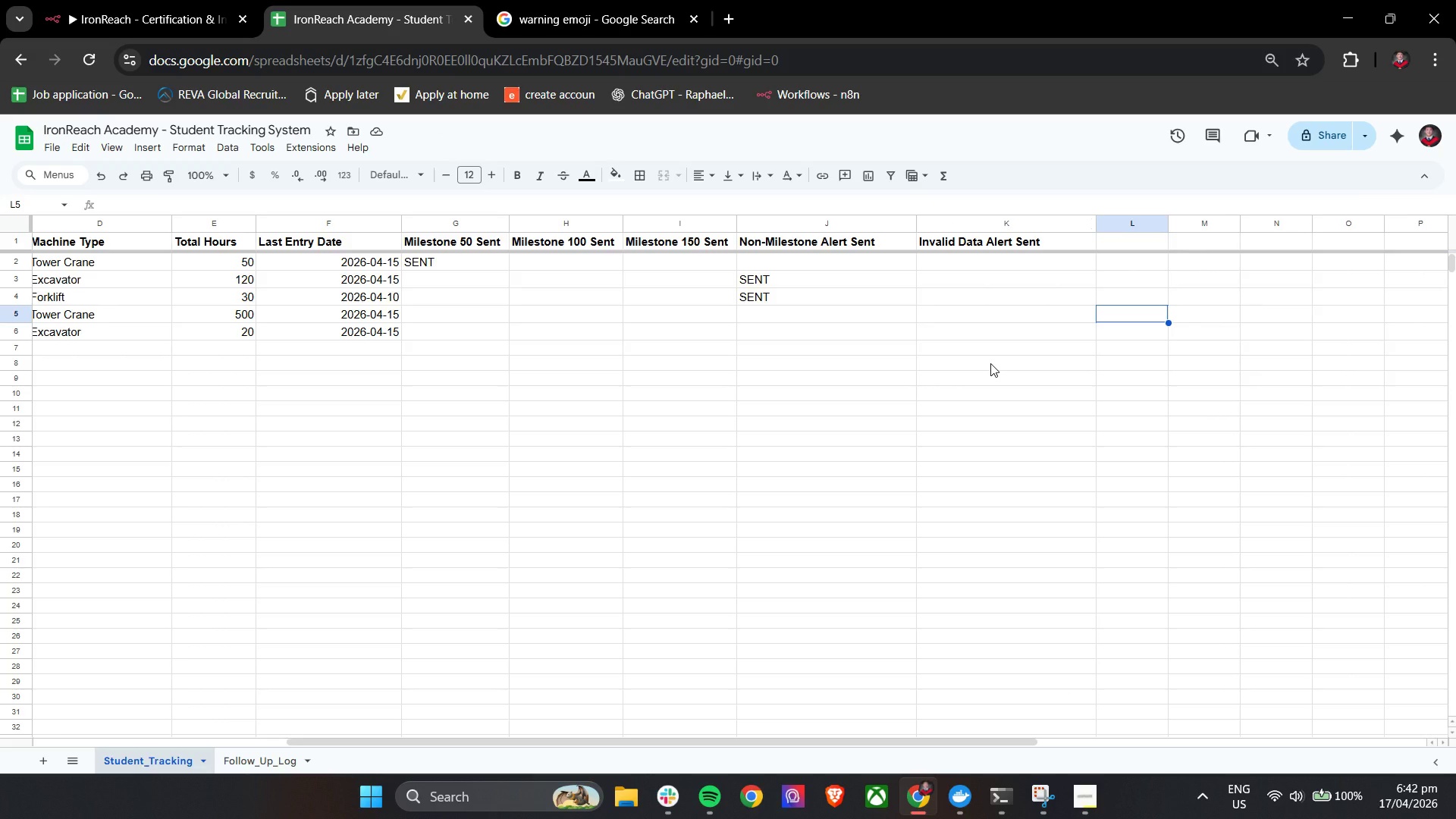 
wait(10.95)
 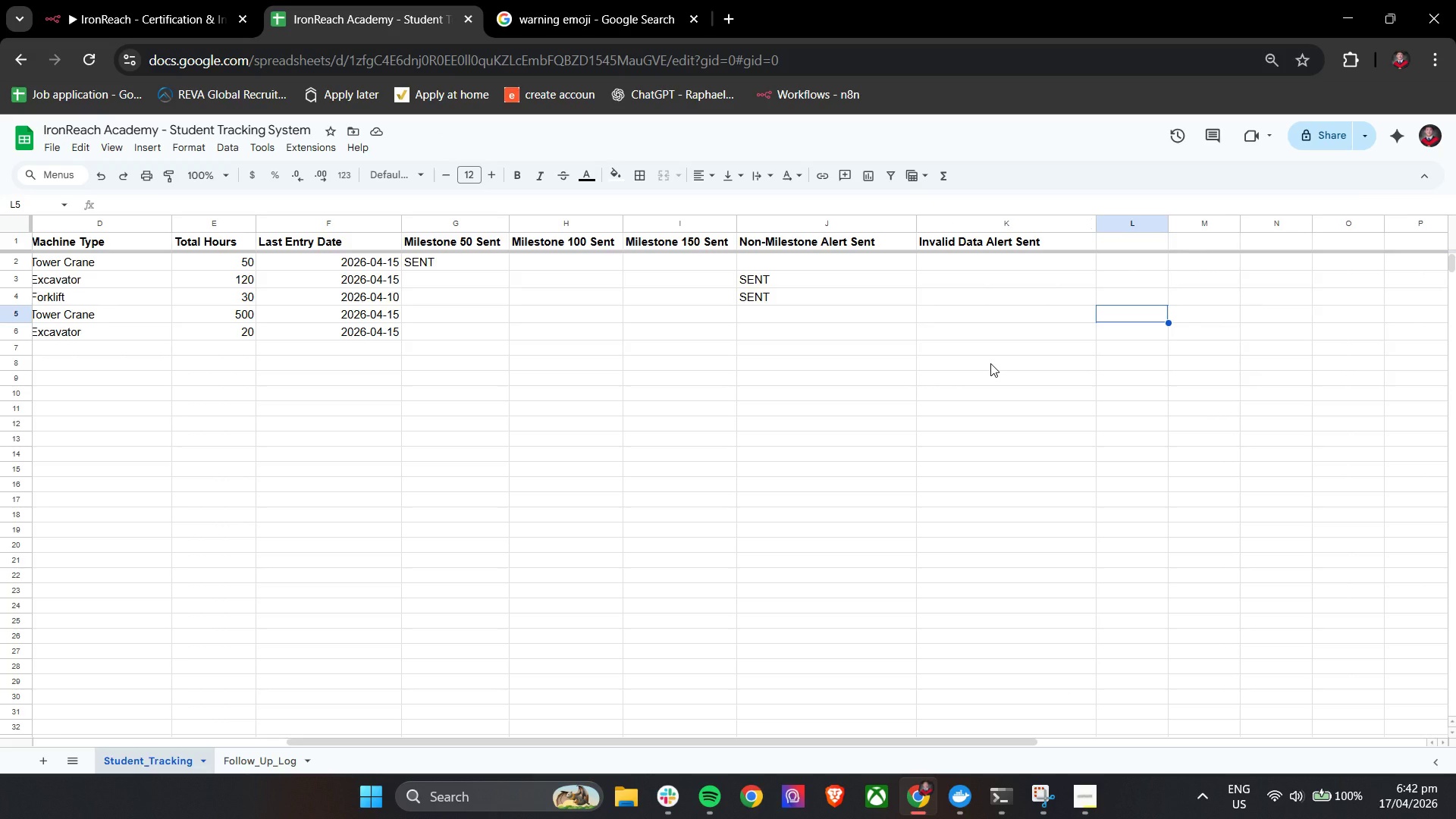 
left_click([124, 0])
 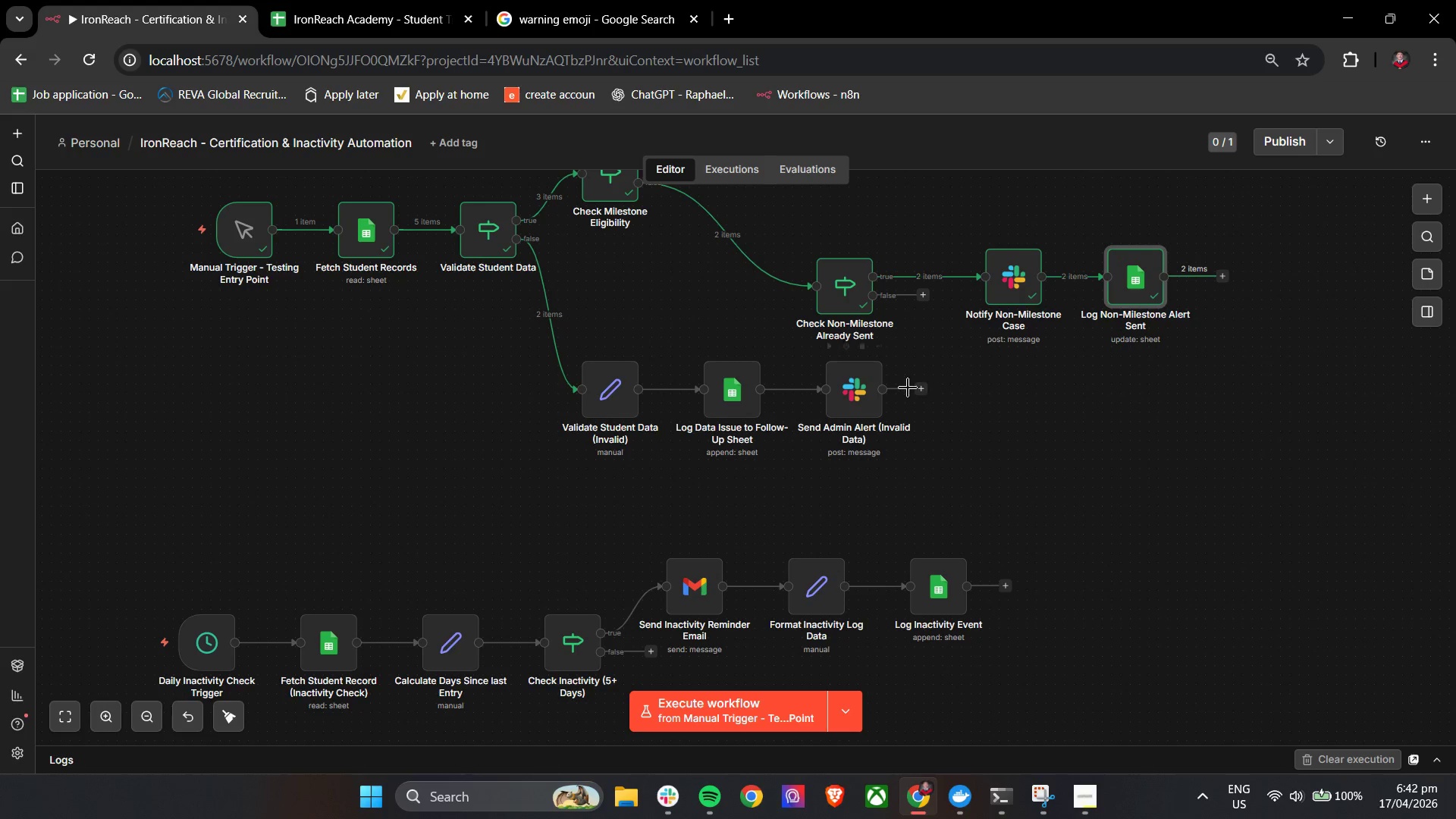 
double_click([742, 400])
 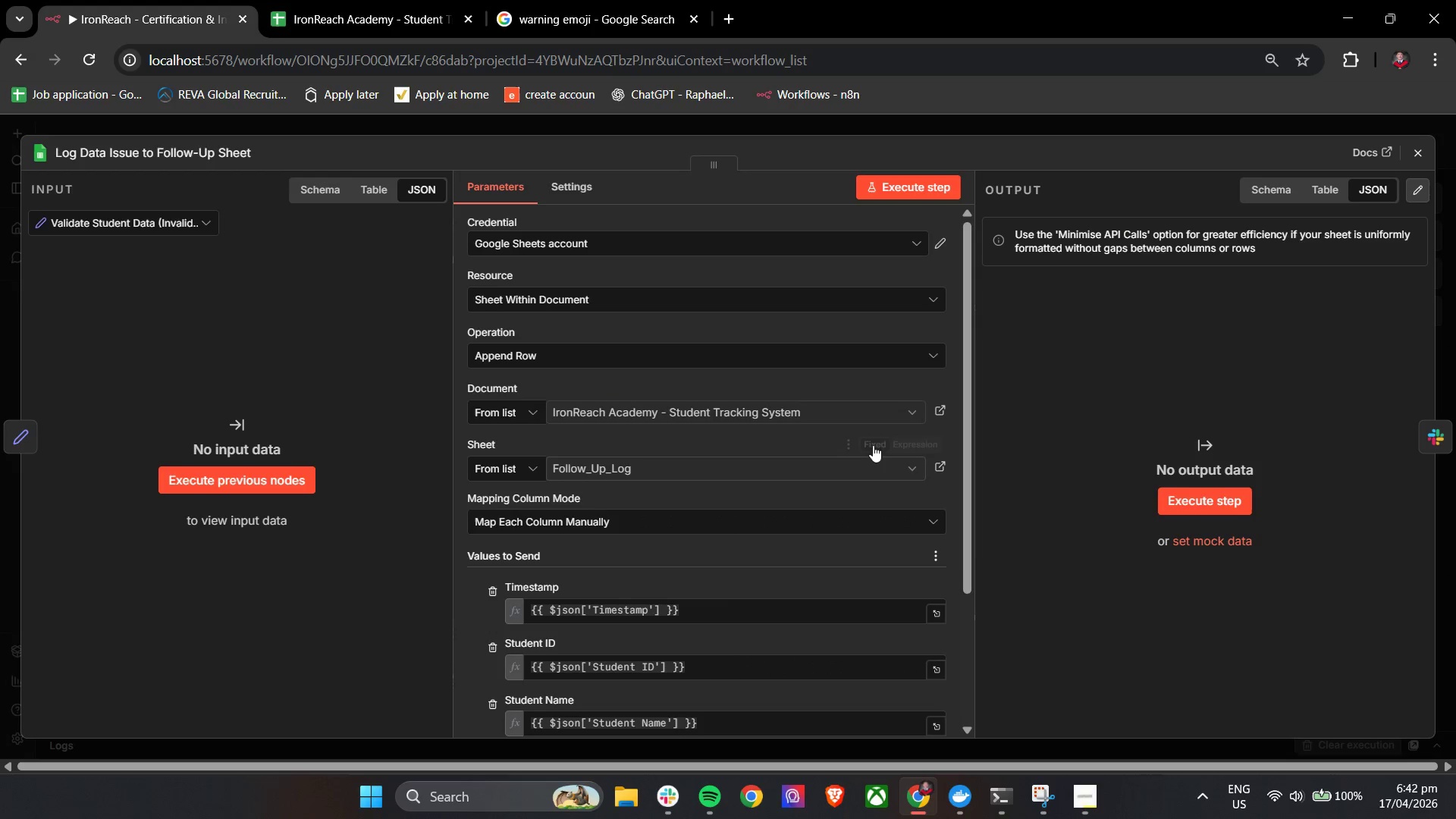 
scroll: coordinate [764, 520], scroll_direction: down, amount: 8.0
 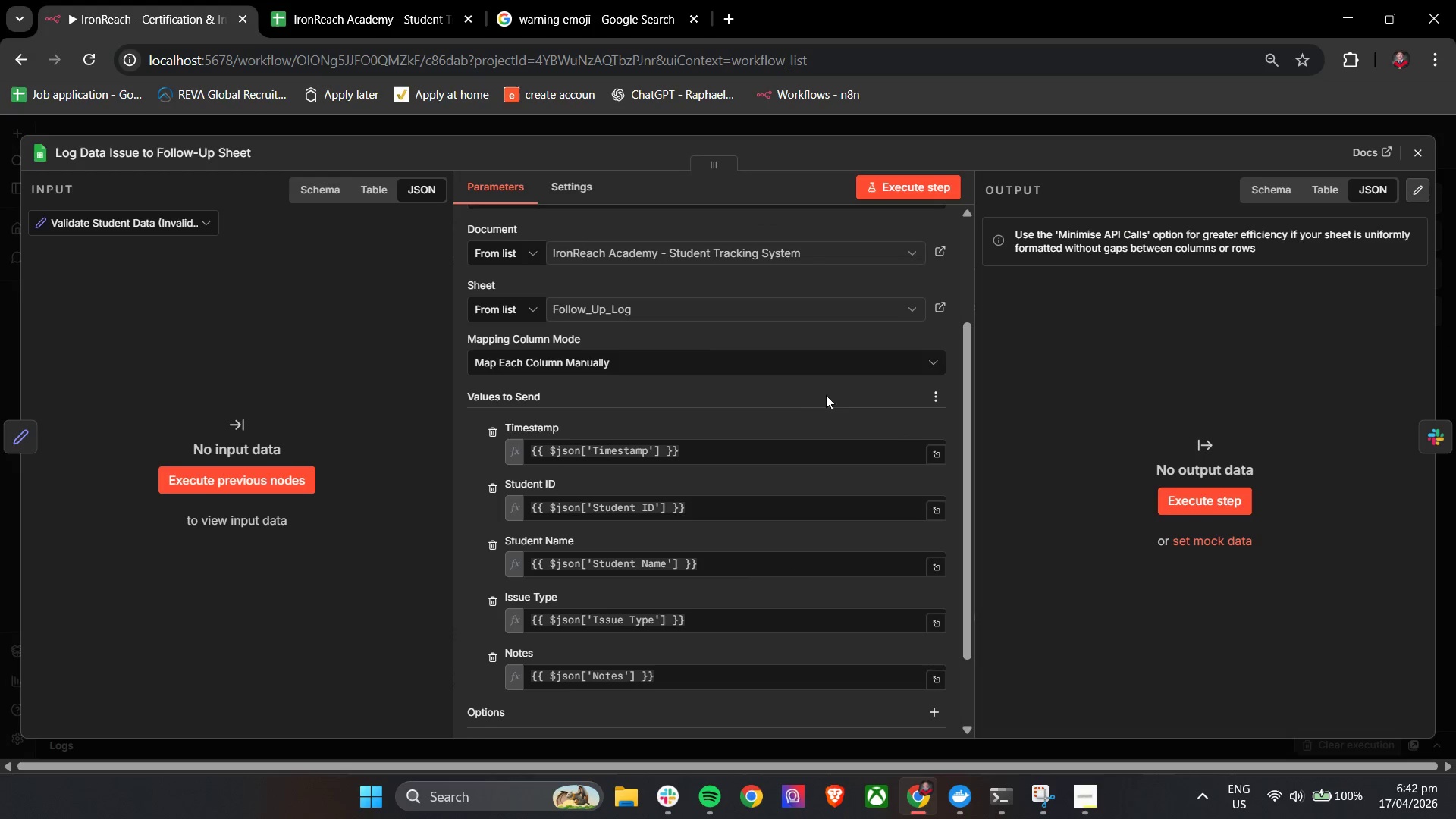 
left_click([768, 396])
 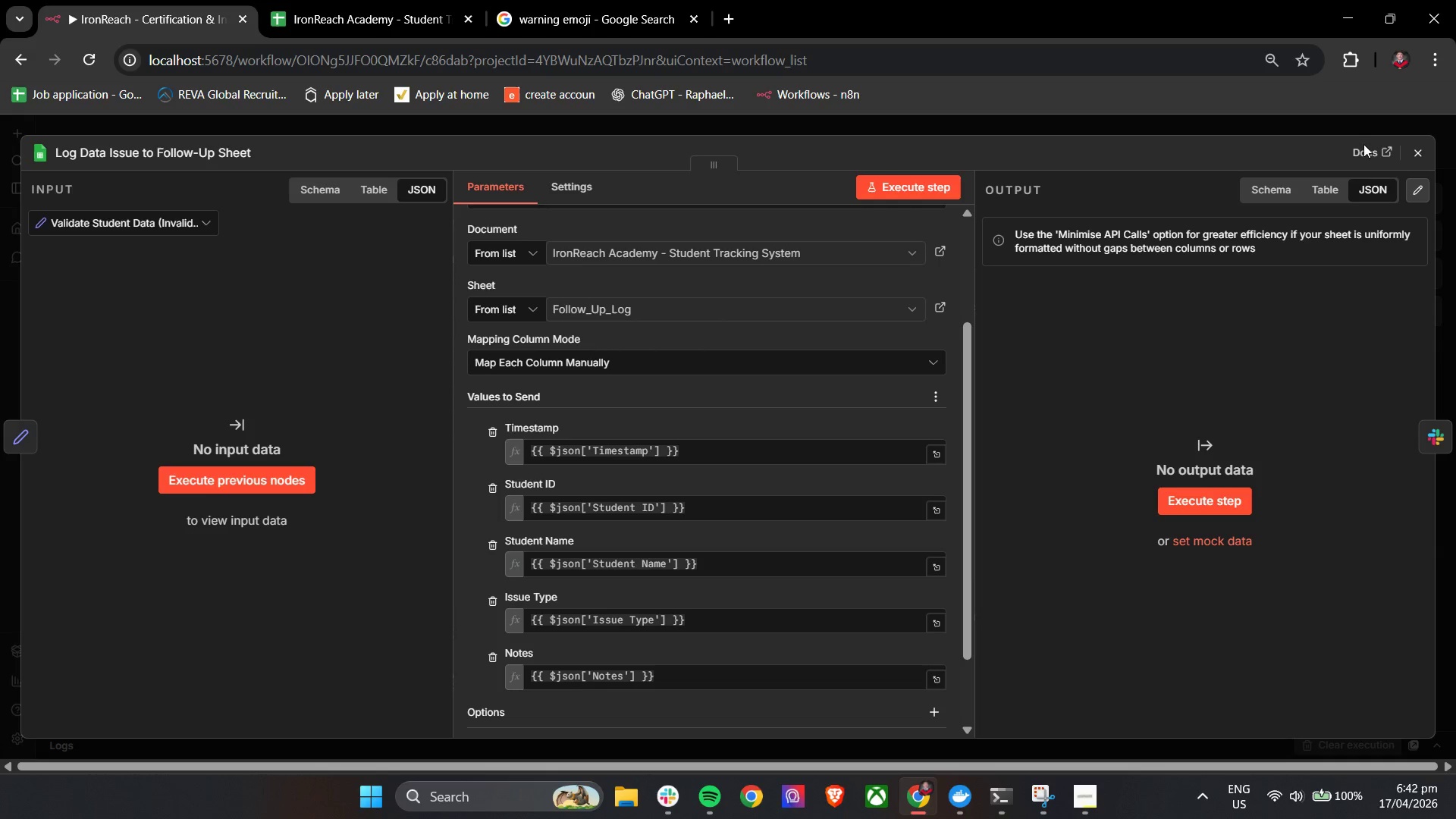 
left_click([1417, 152])
 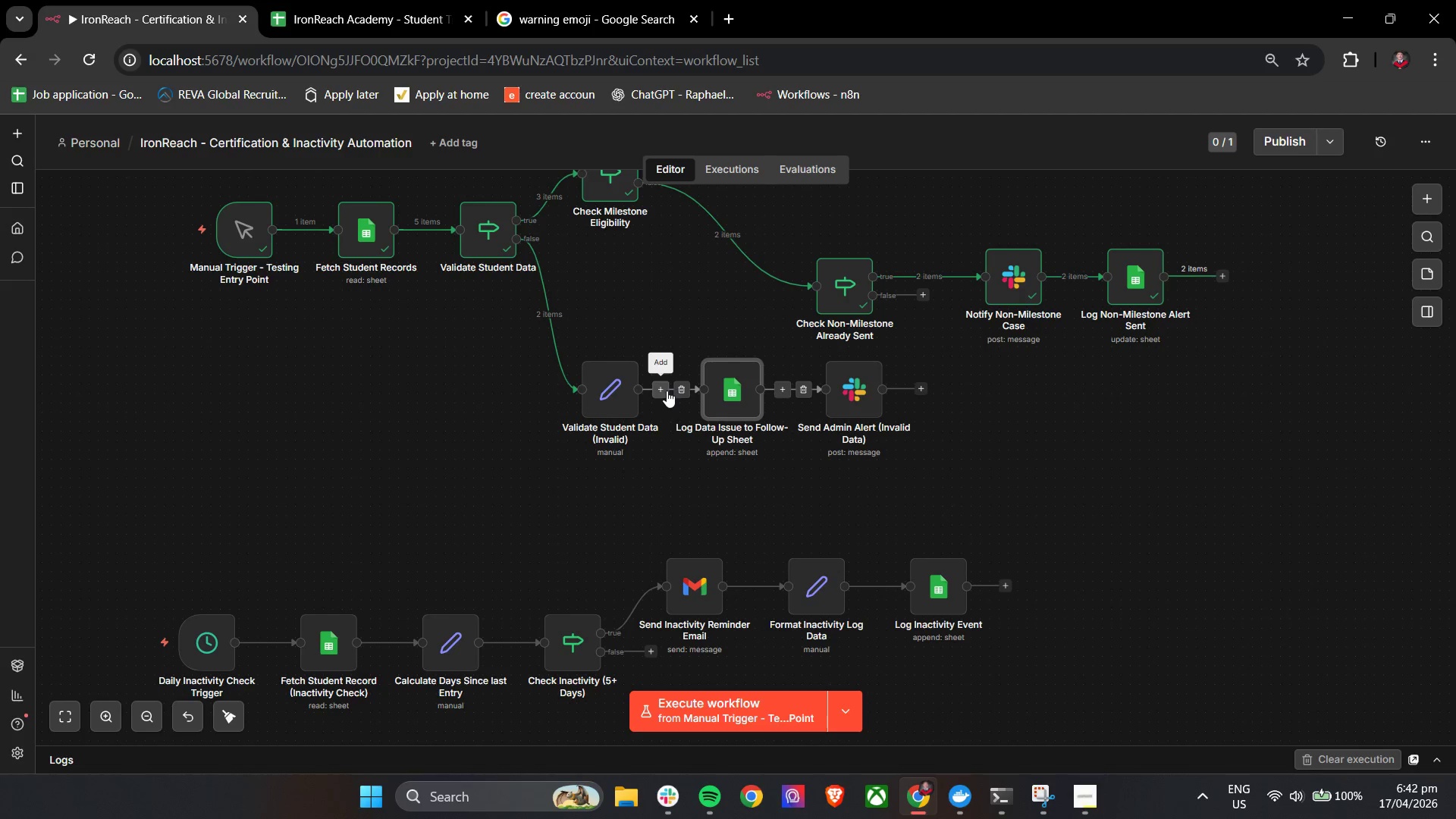 
left_click([661, 393])
 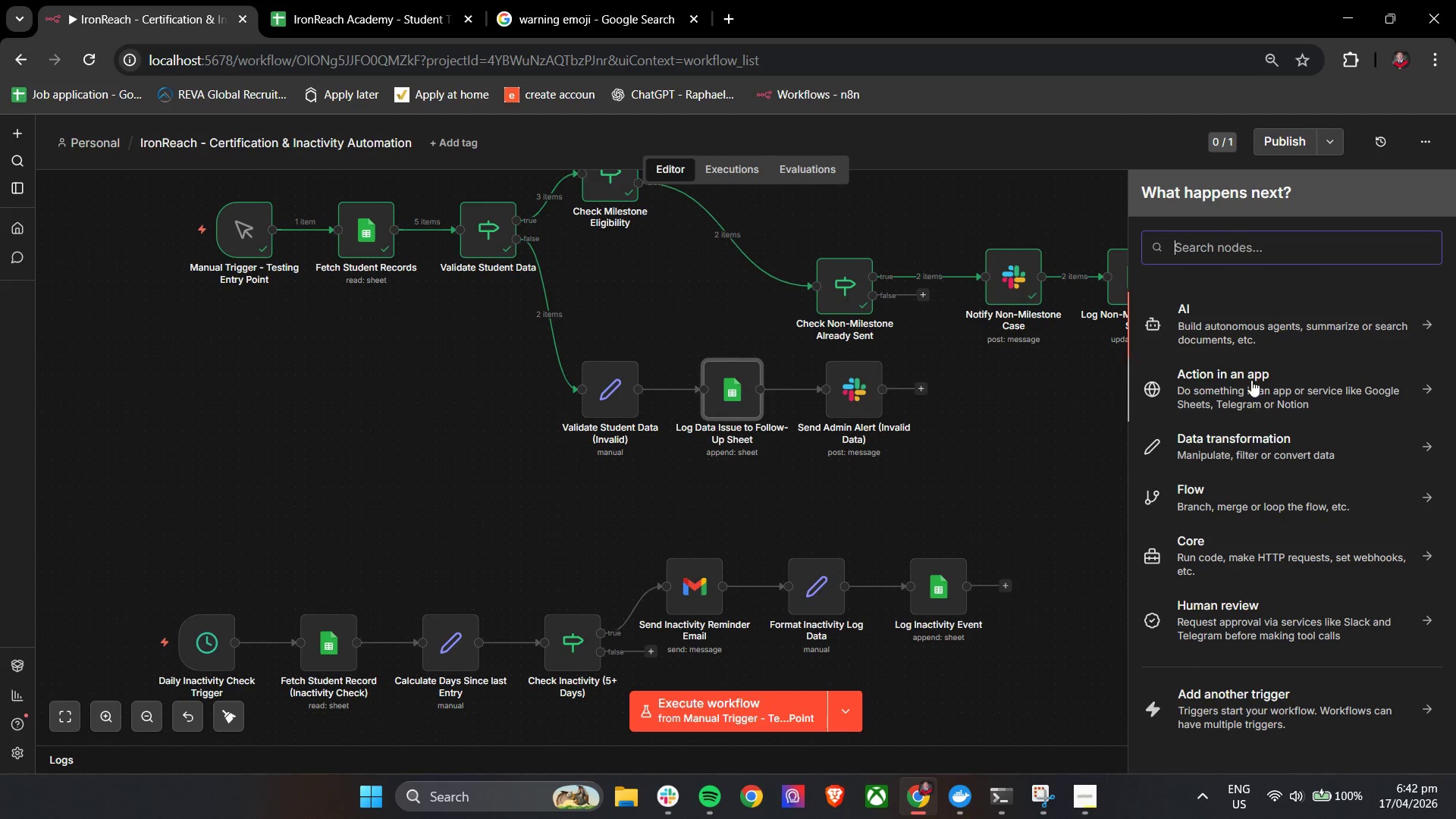 
type(goog)
 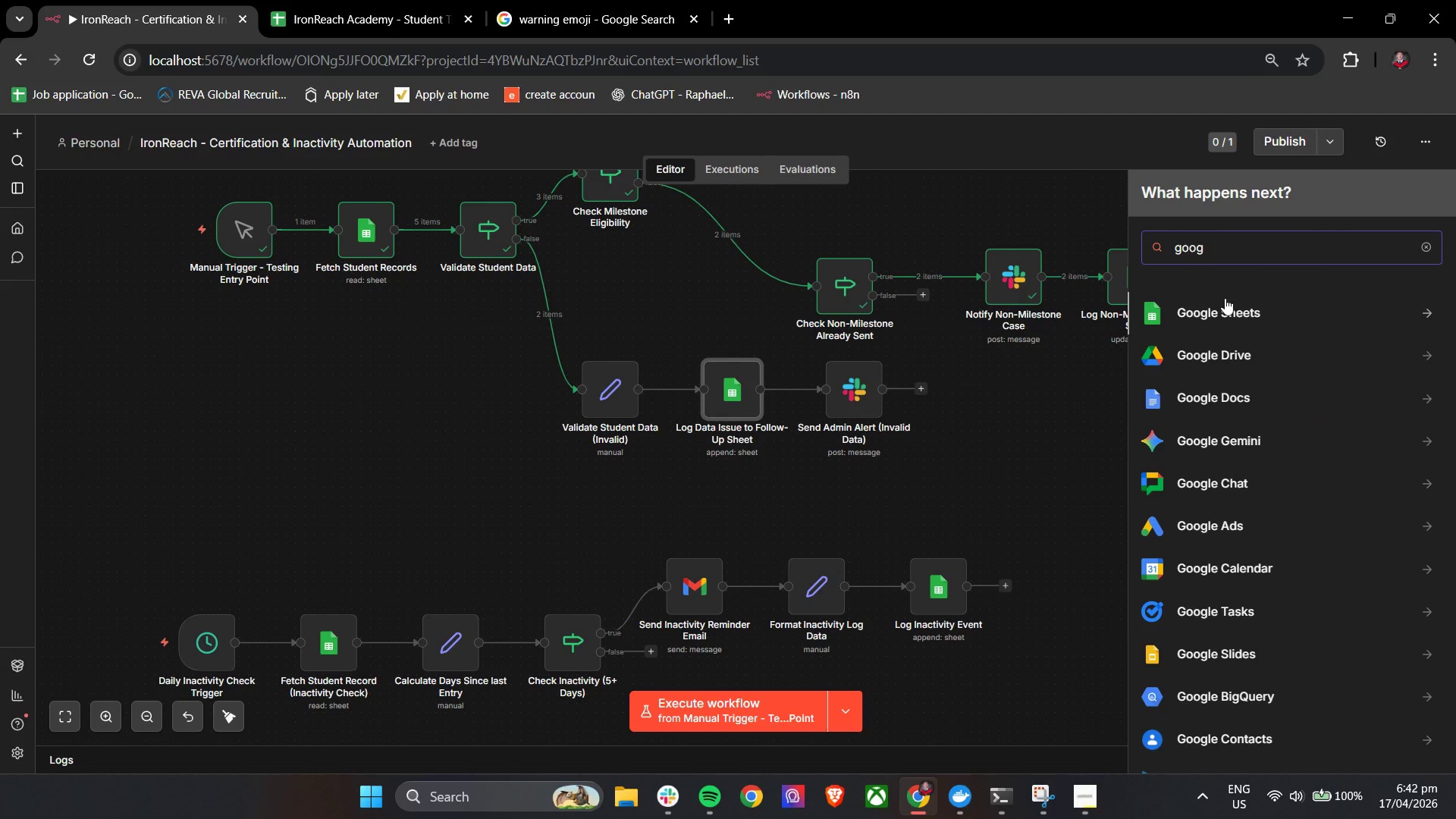 
left_click([1232, 318])
 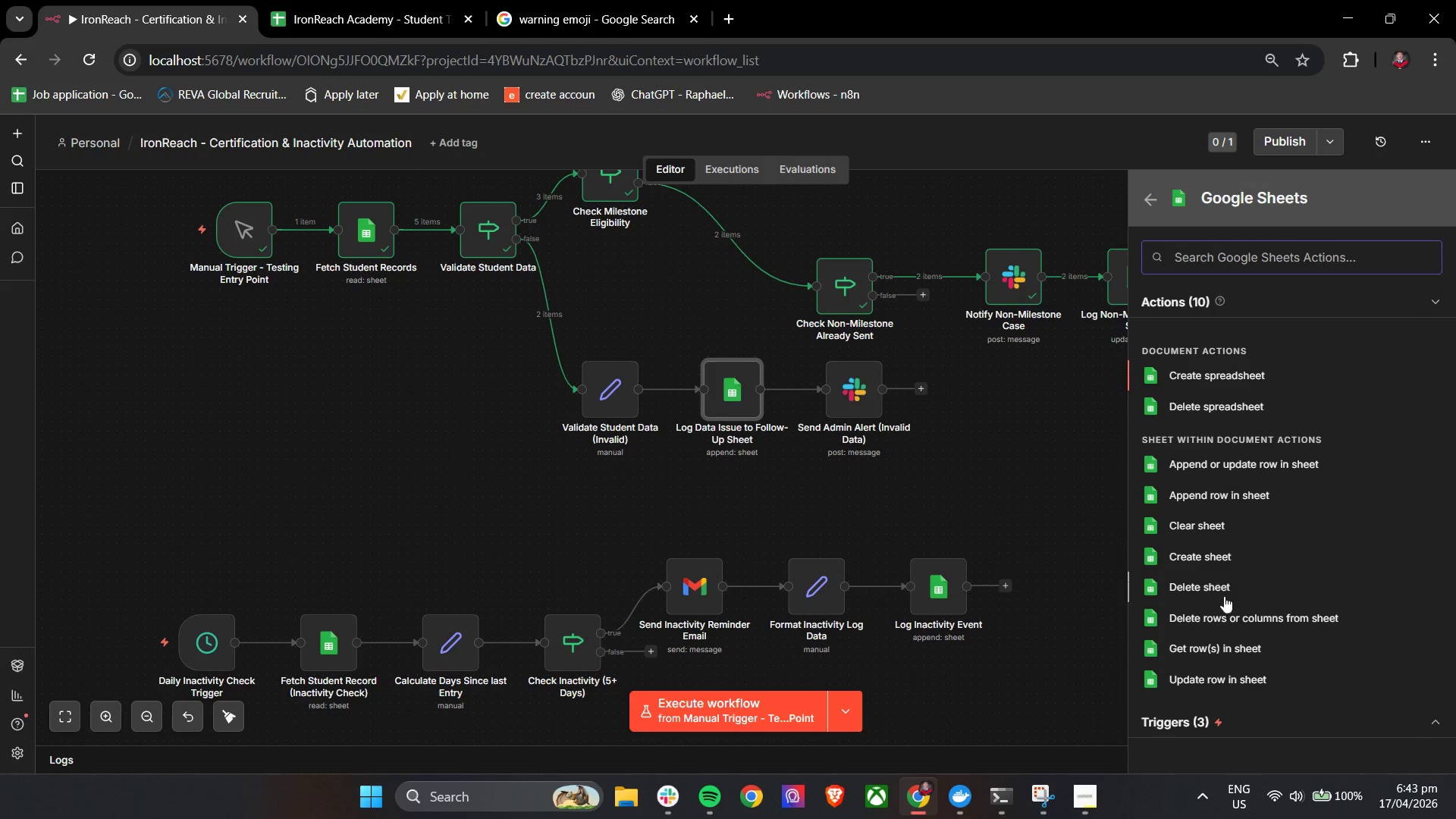 
left_click([1216, 682])
 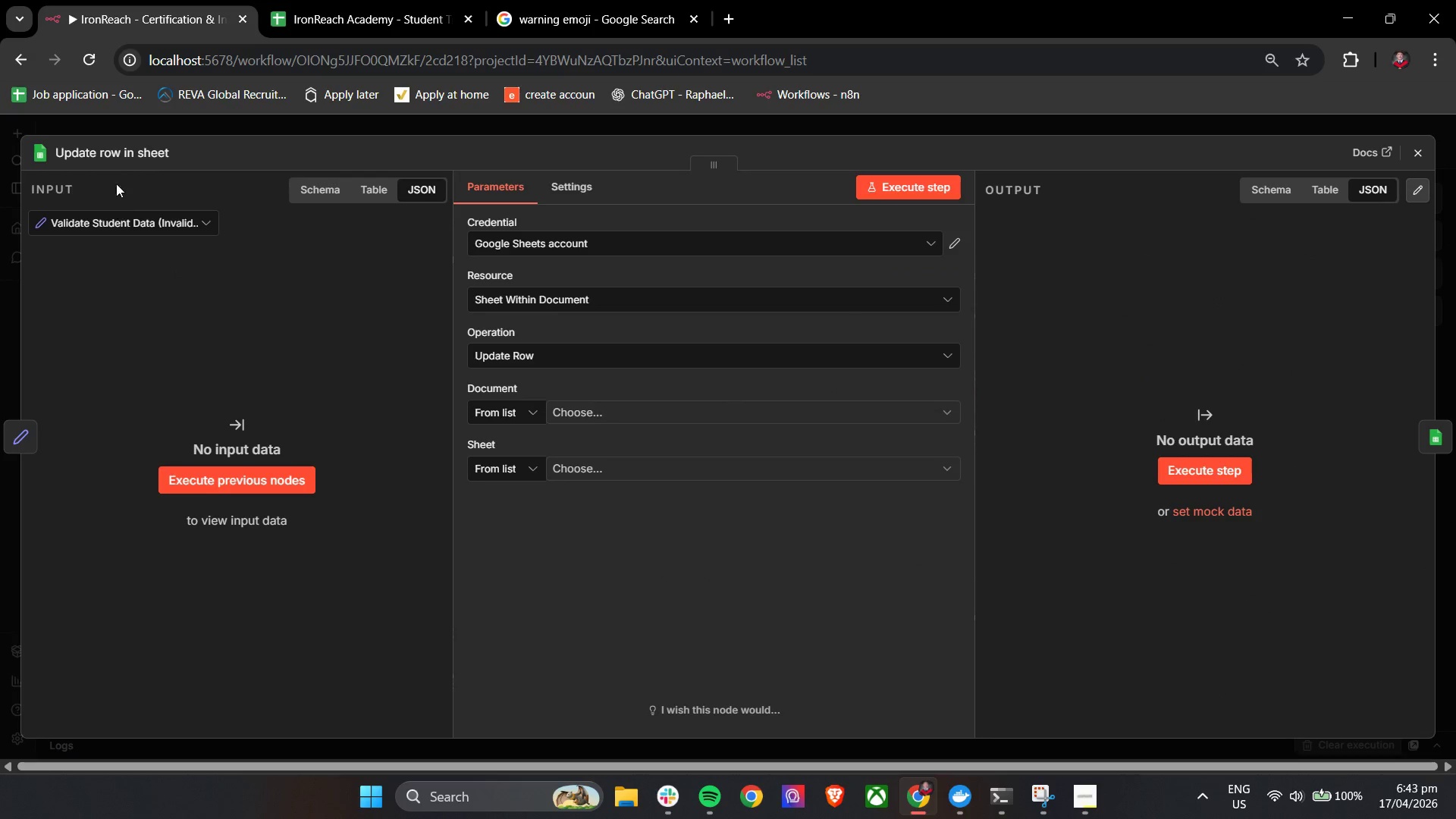 
double_click([112, 159])
 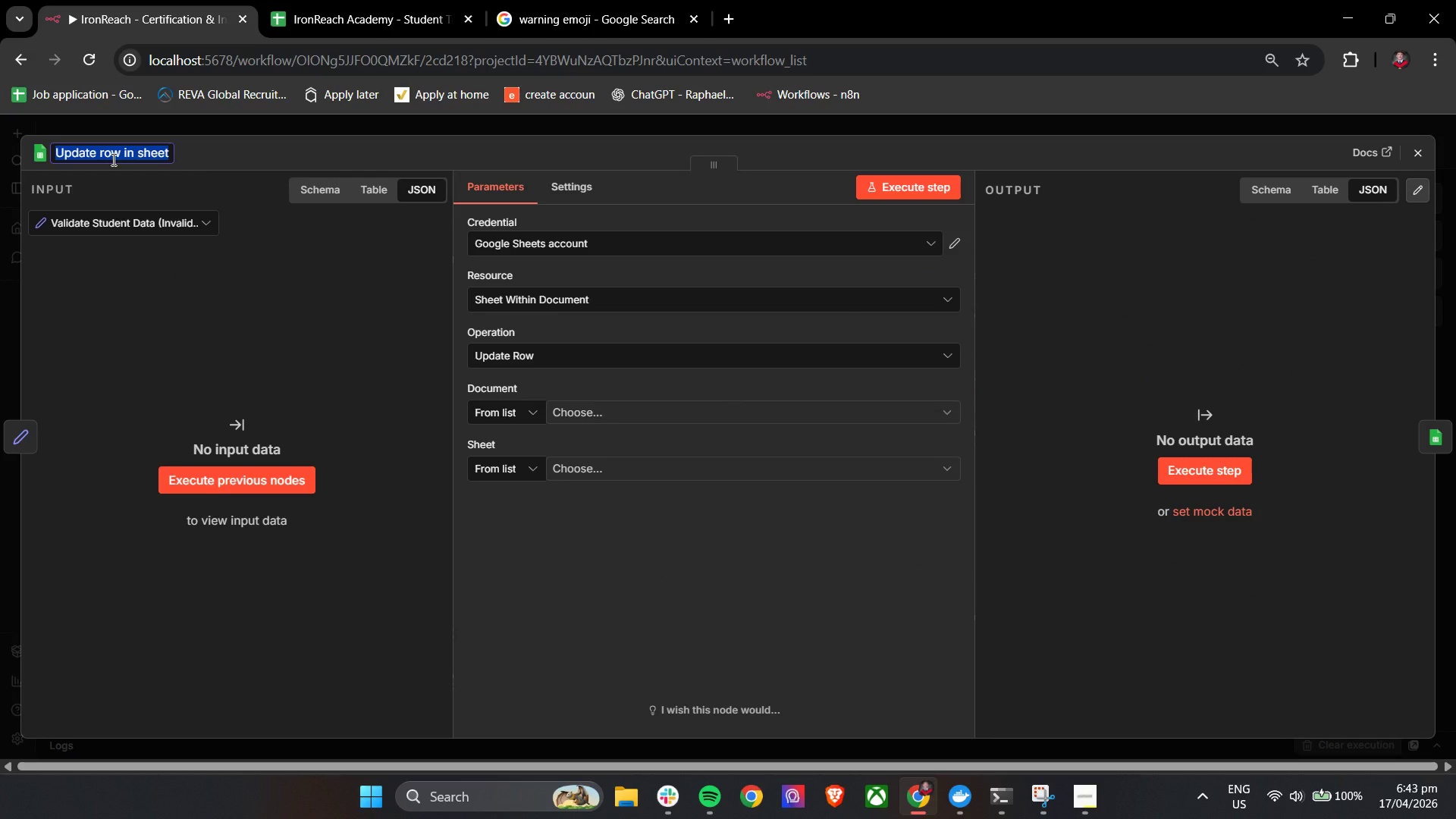 
type(Log Inval)
 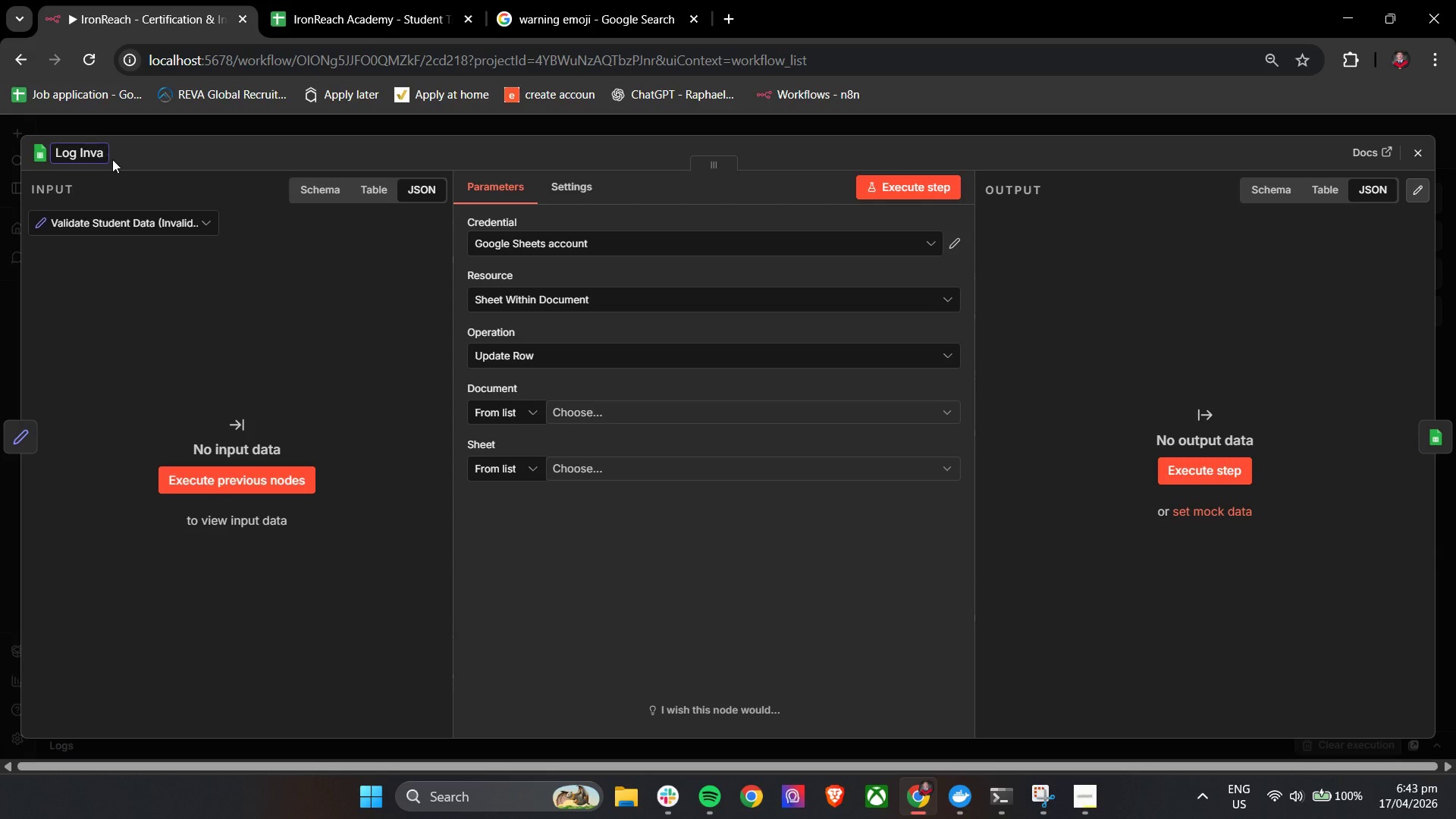 
 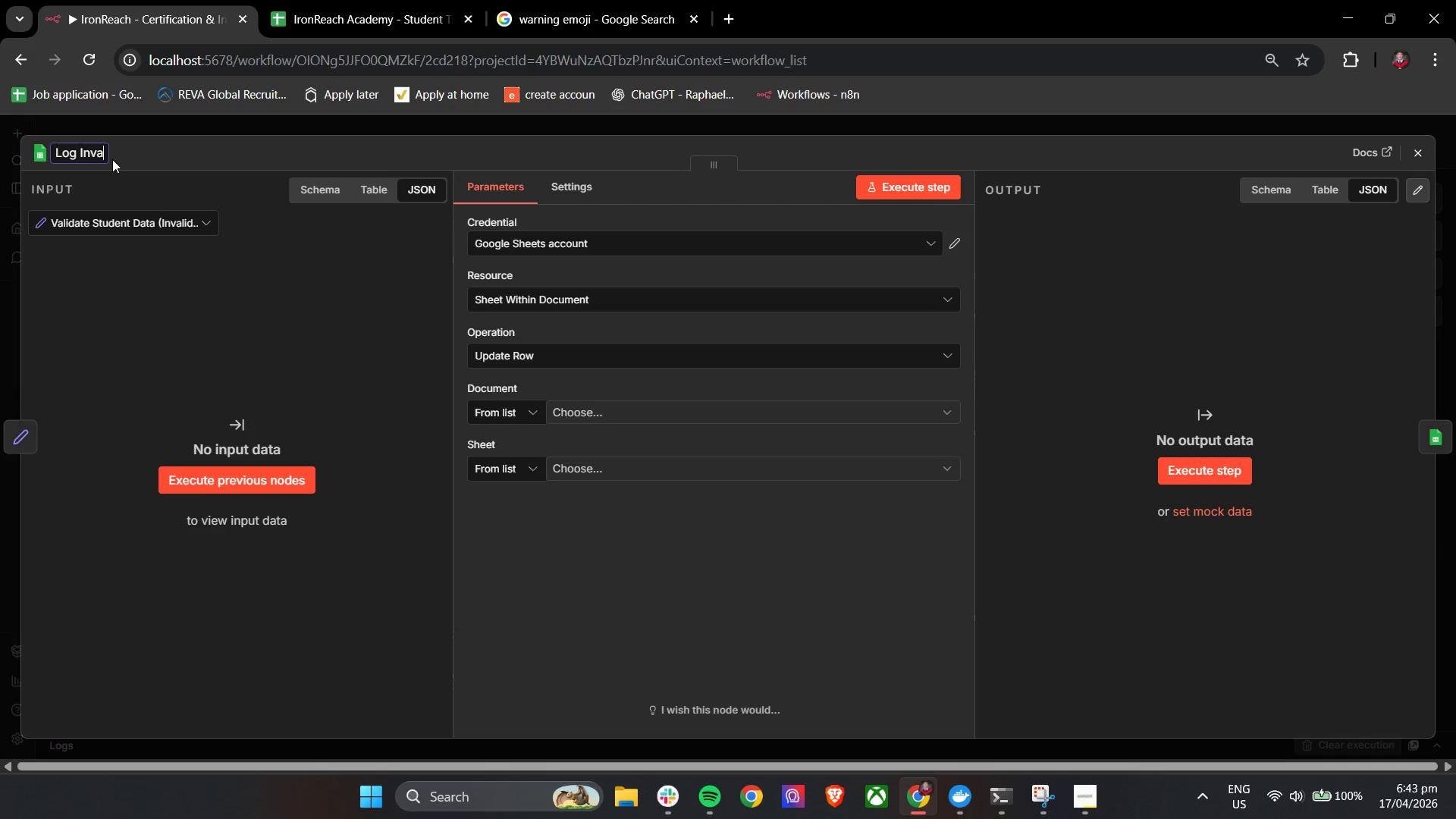 
hold_key(key=Backspace, duration=0.92)
 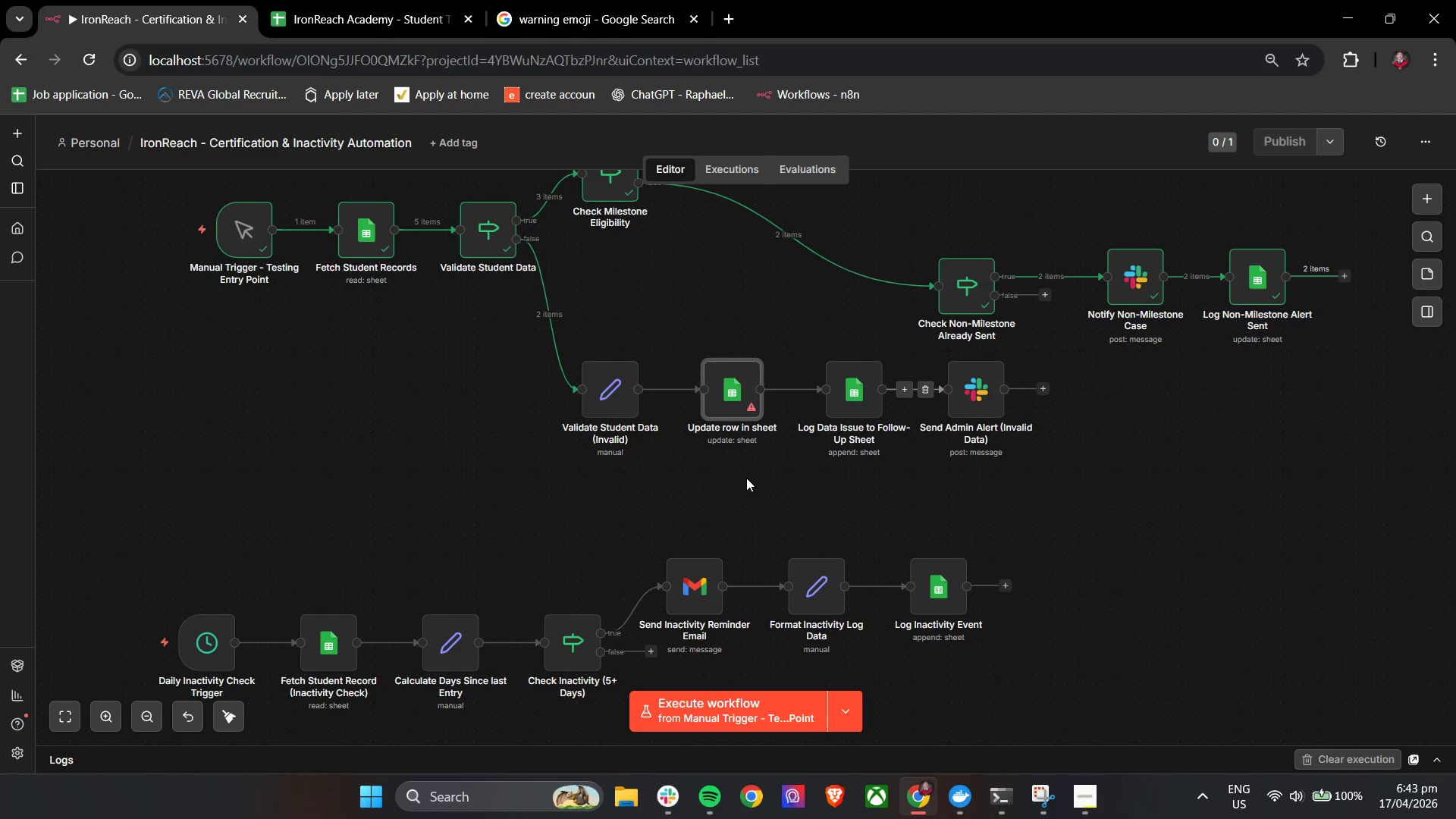 
left_click([740, 346])
 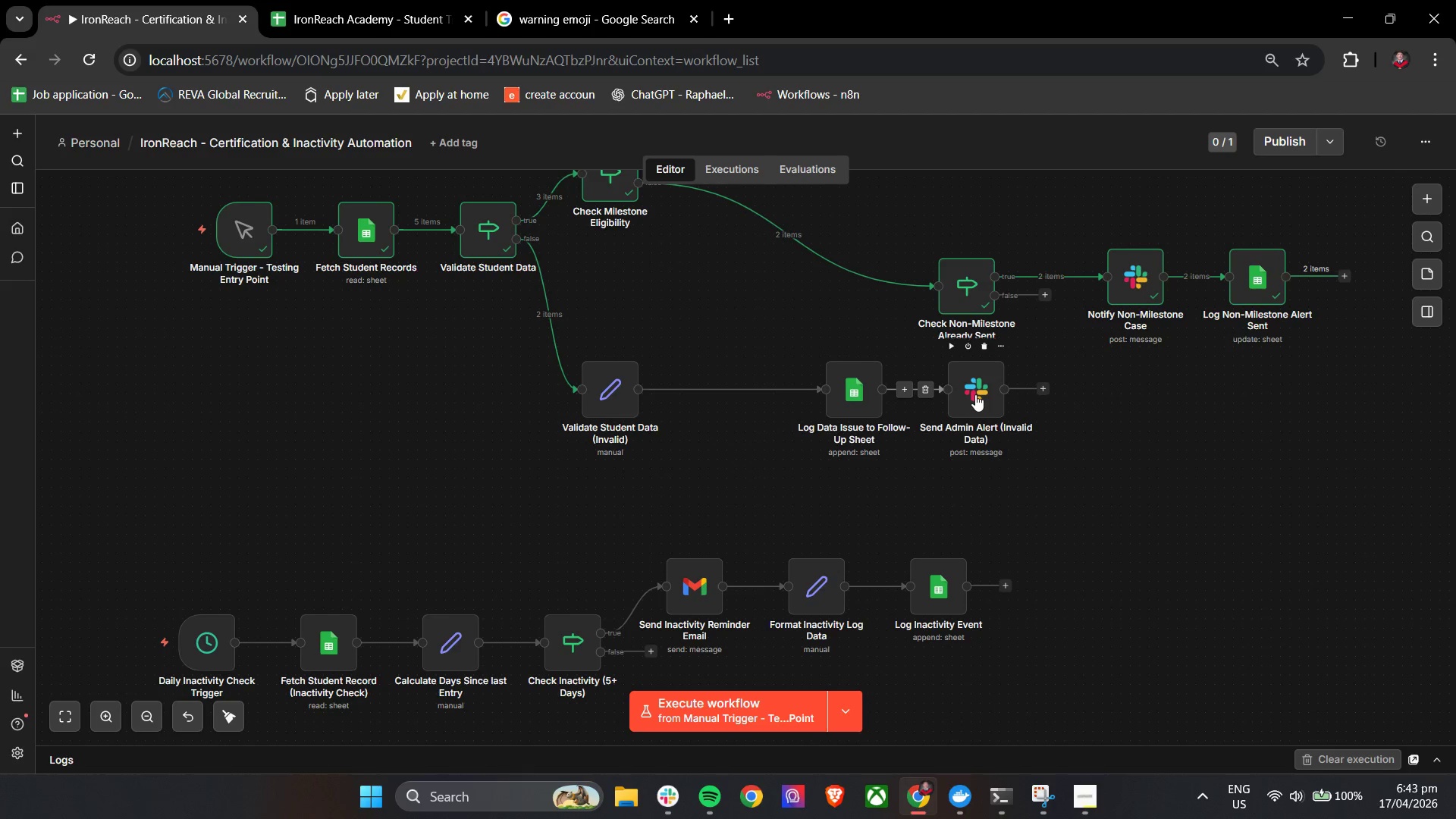 
left_click_drag(start_coordinate=[760, 347], to_coordinate=[1055, 460])
 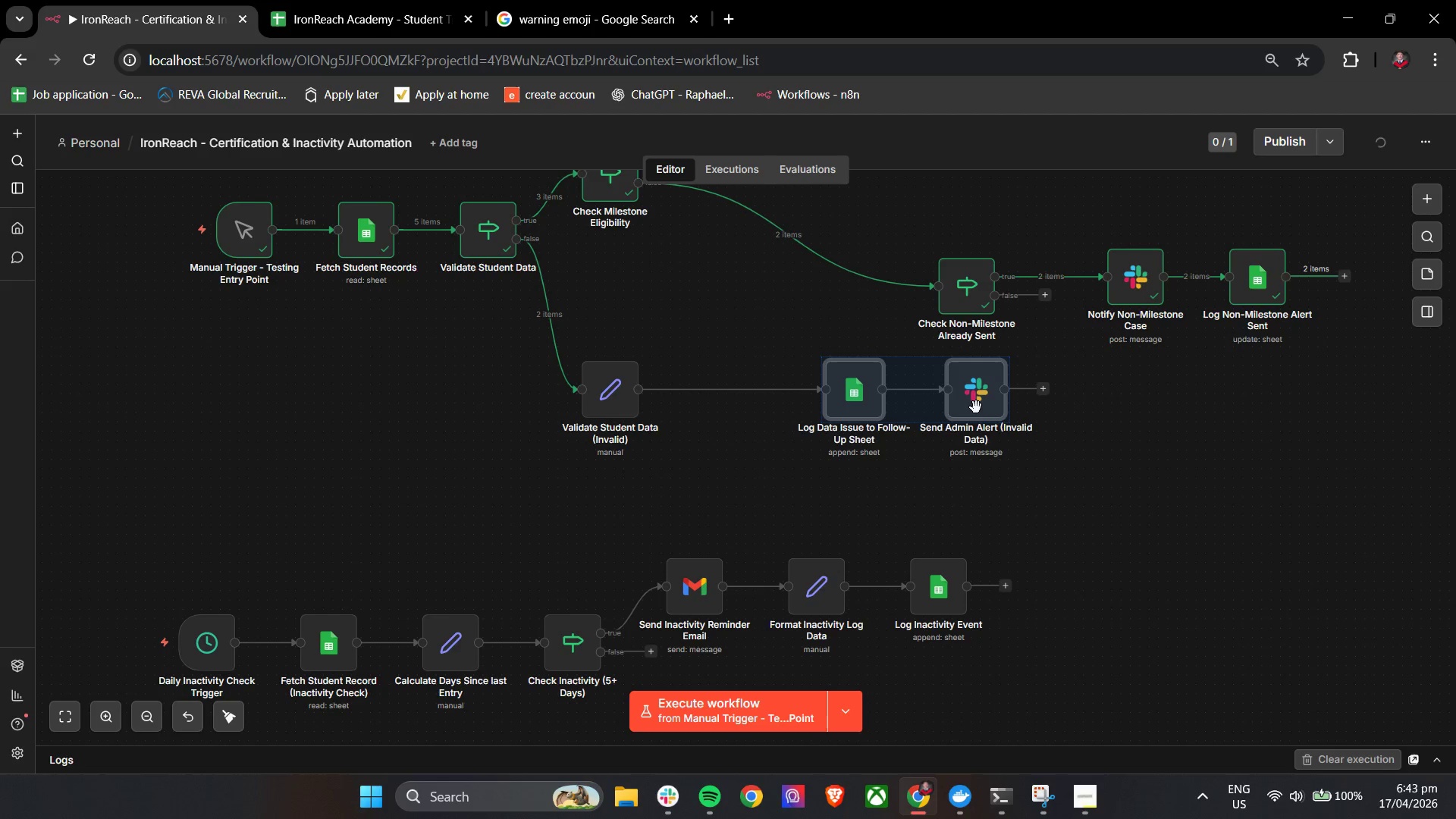 
left_click_drag(start_coordinate=[974, 406], to_coordinate=[902, 406])
 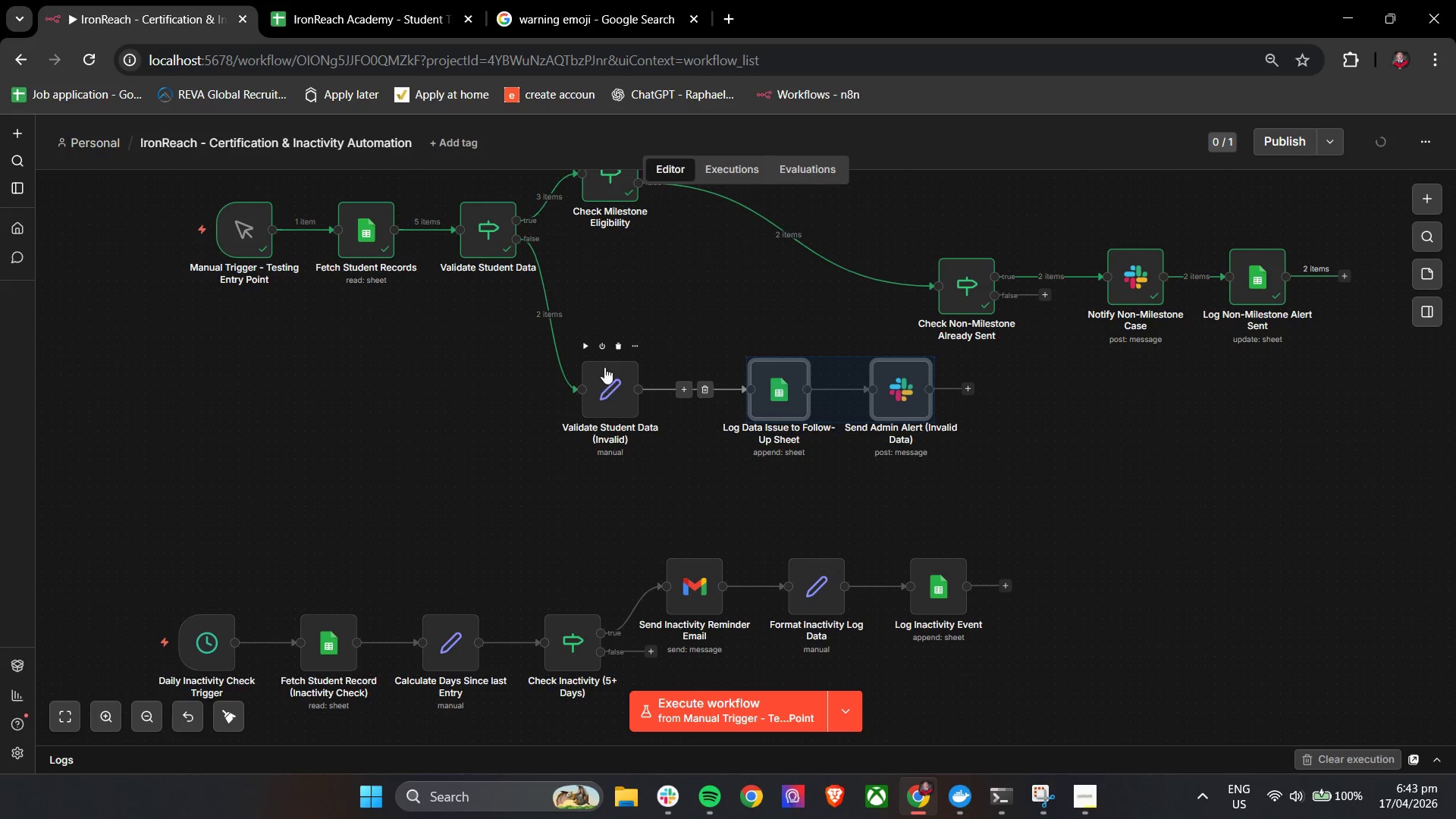 
left_click([585, 345])
 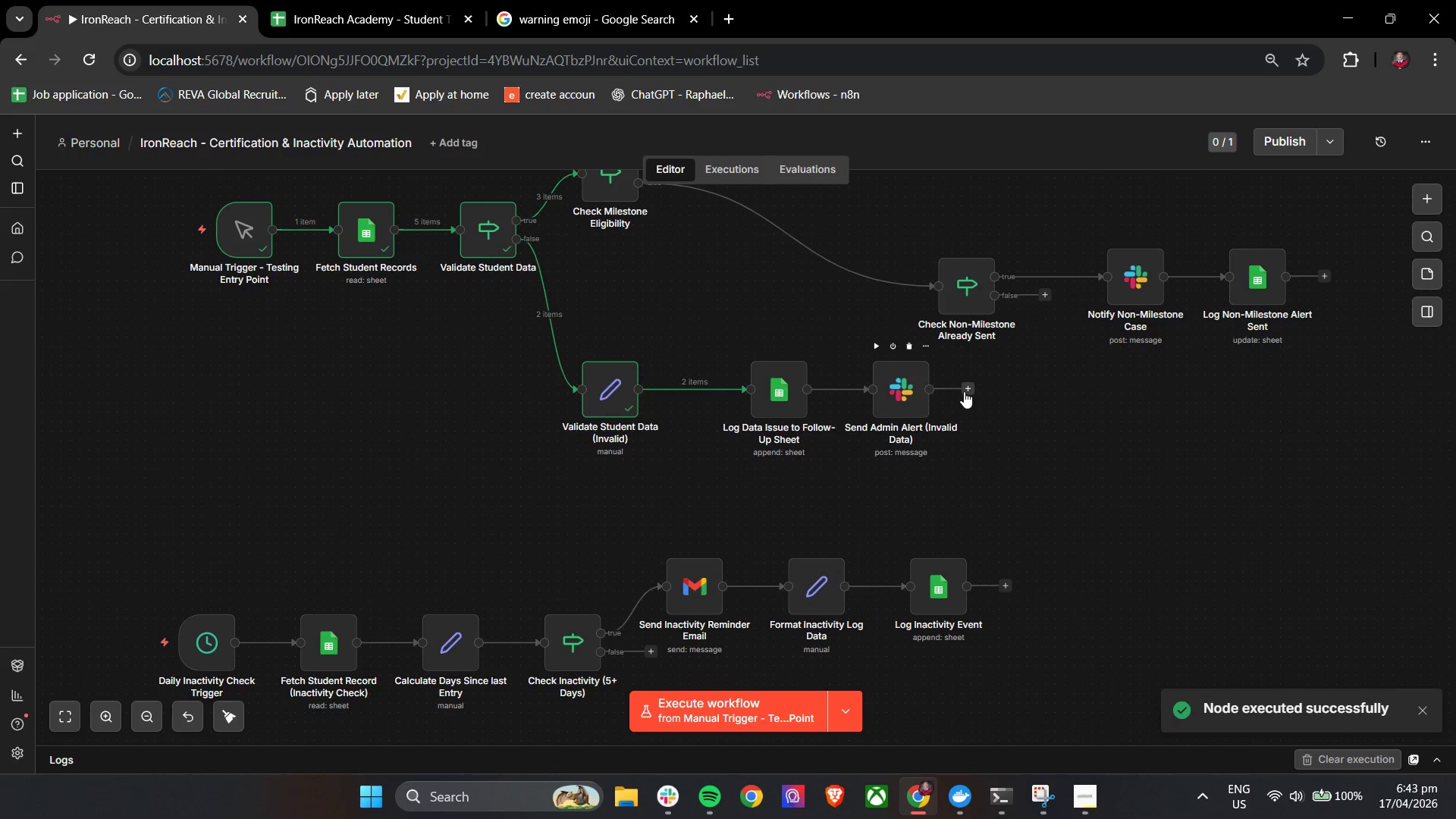 
hold_key(key=ControlLeft, duration=0.64)
left_click_drag(start_coordinate=[1123, 430], to_coordinate=[1021, 517])
 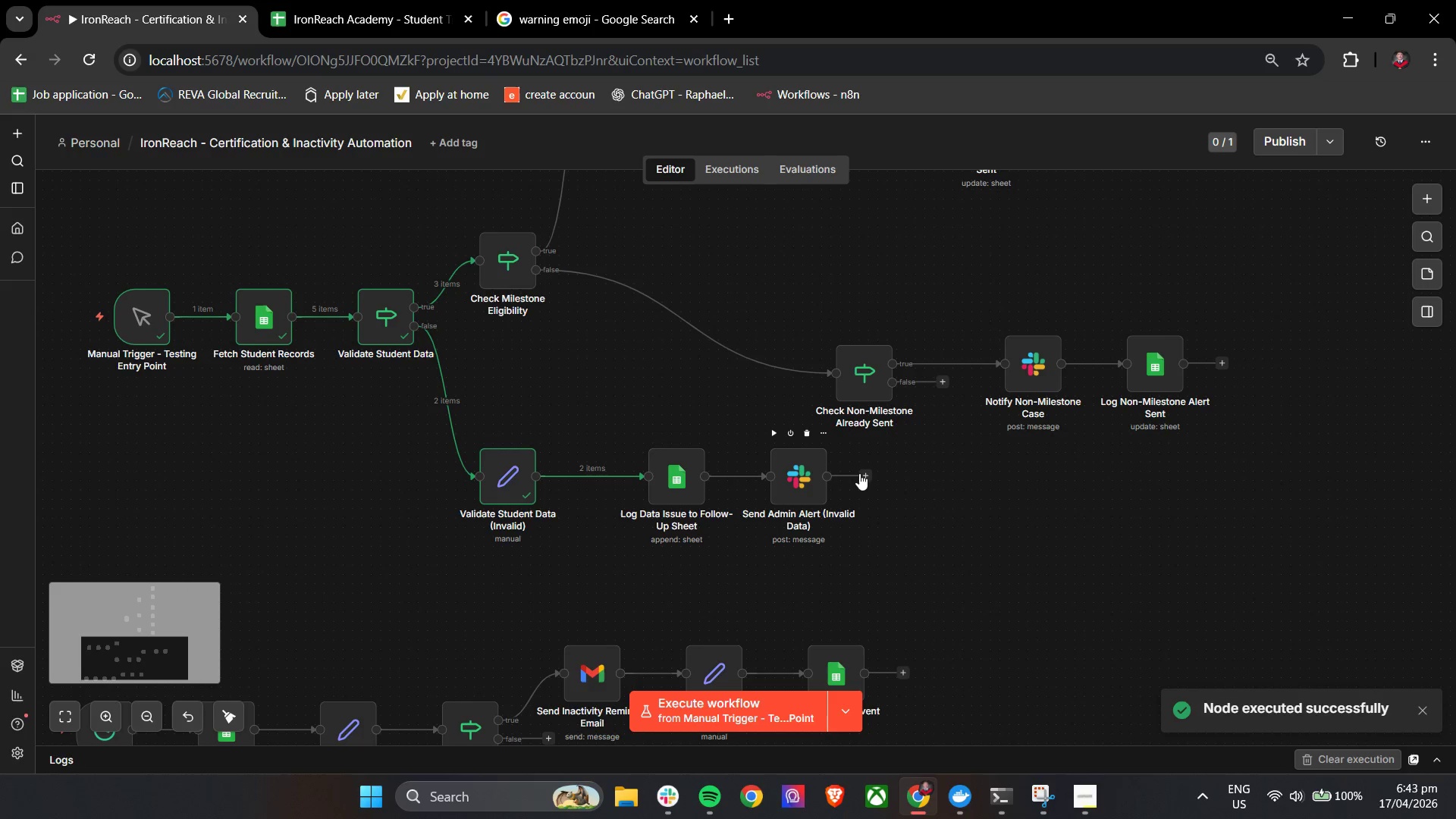 
left_click([861, 475])
 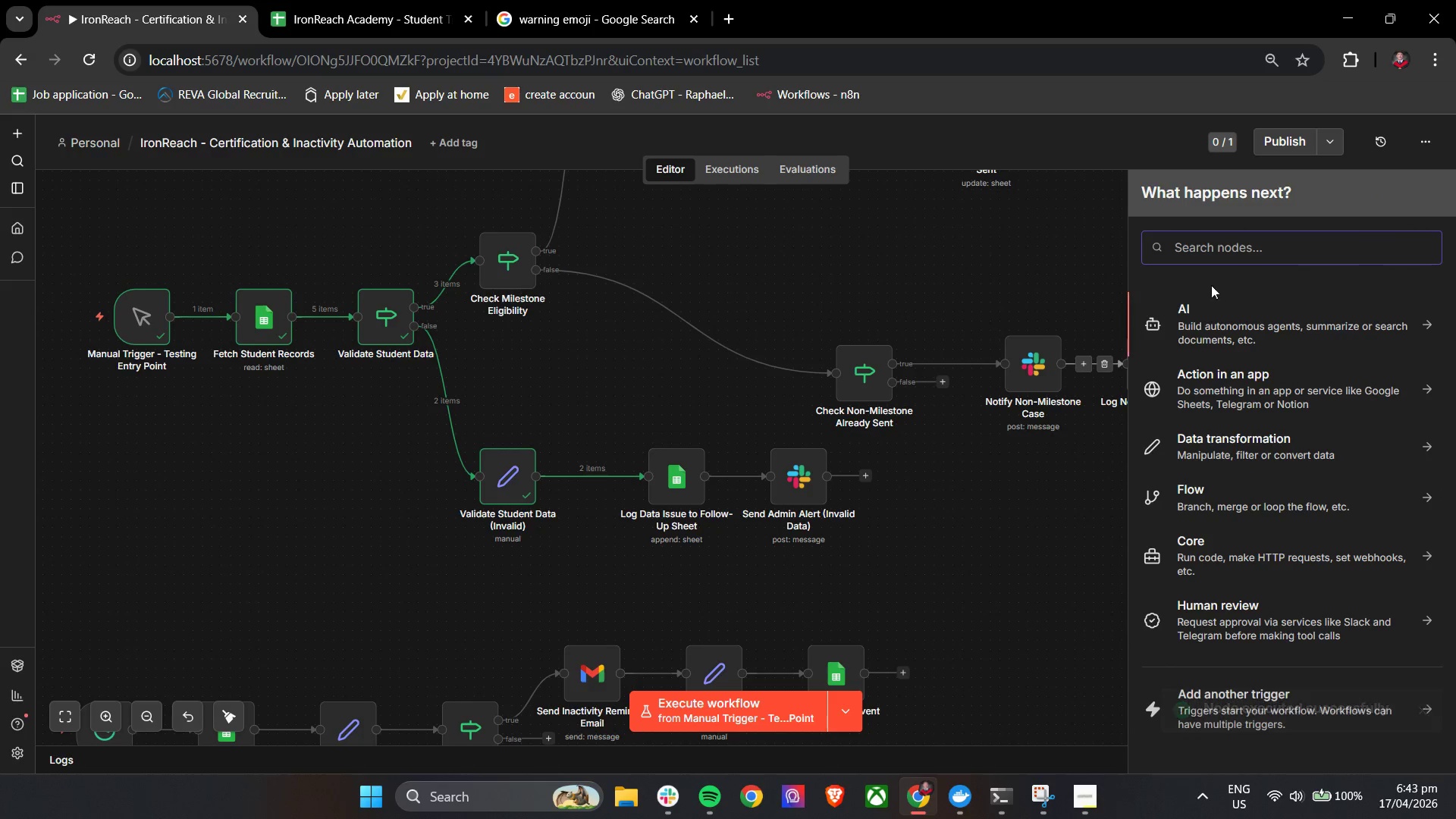 
left_click([1216, 257])
 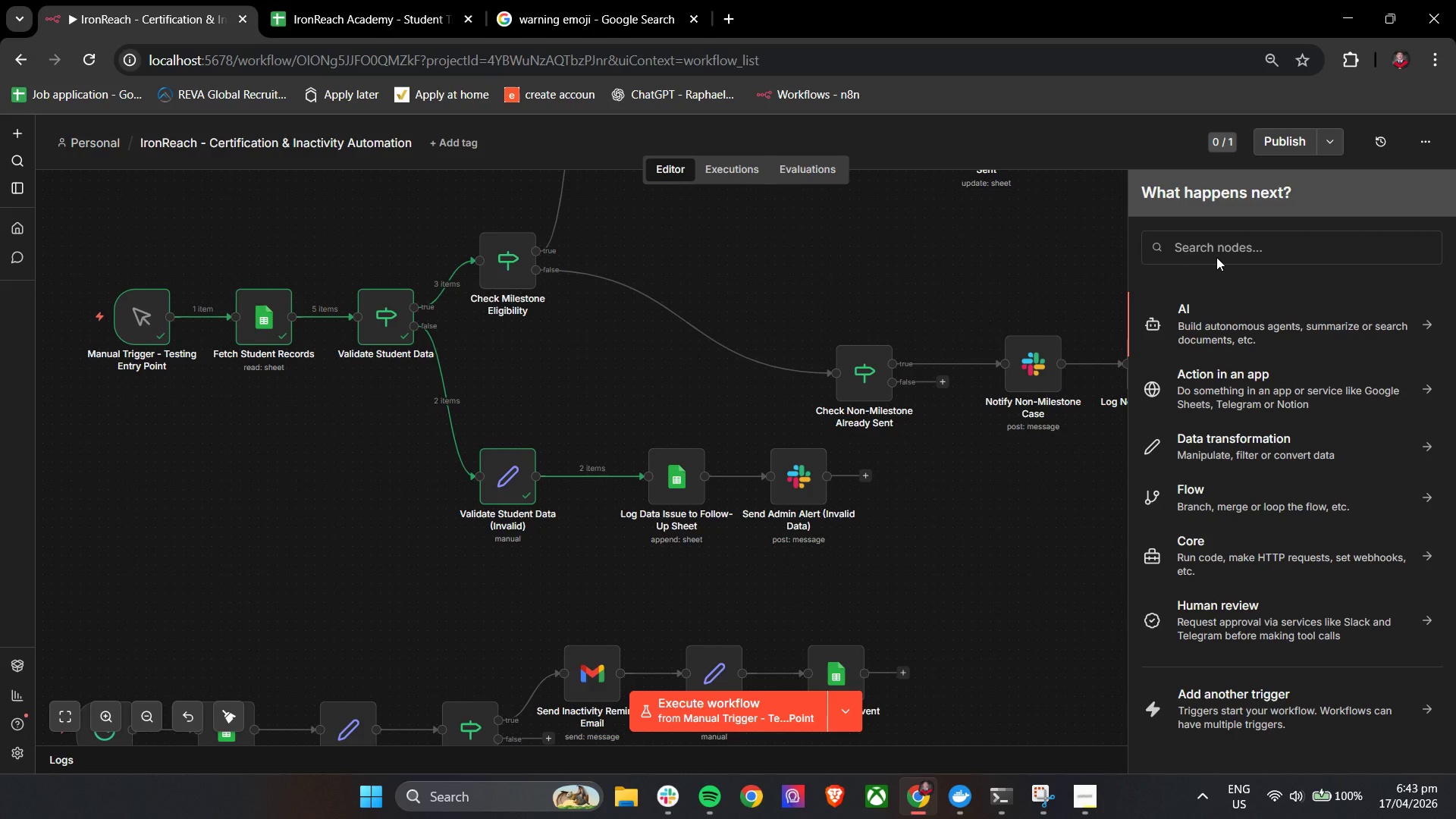 
type(goog)
 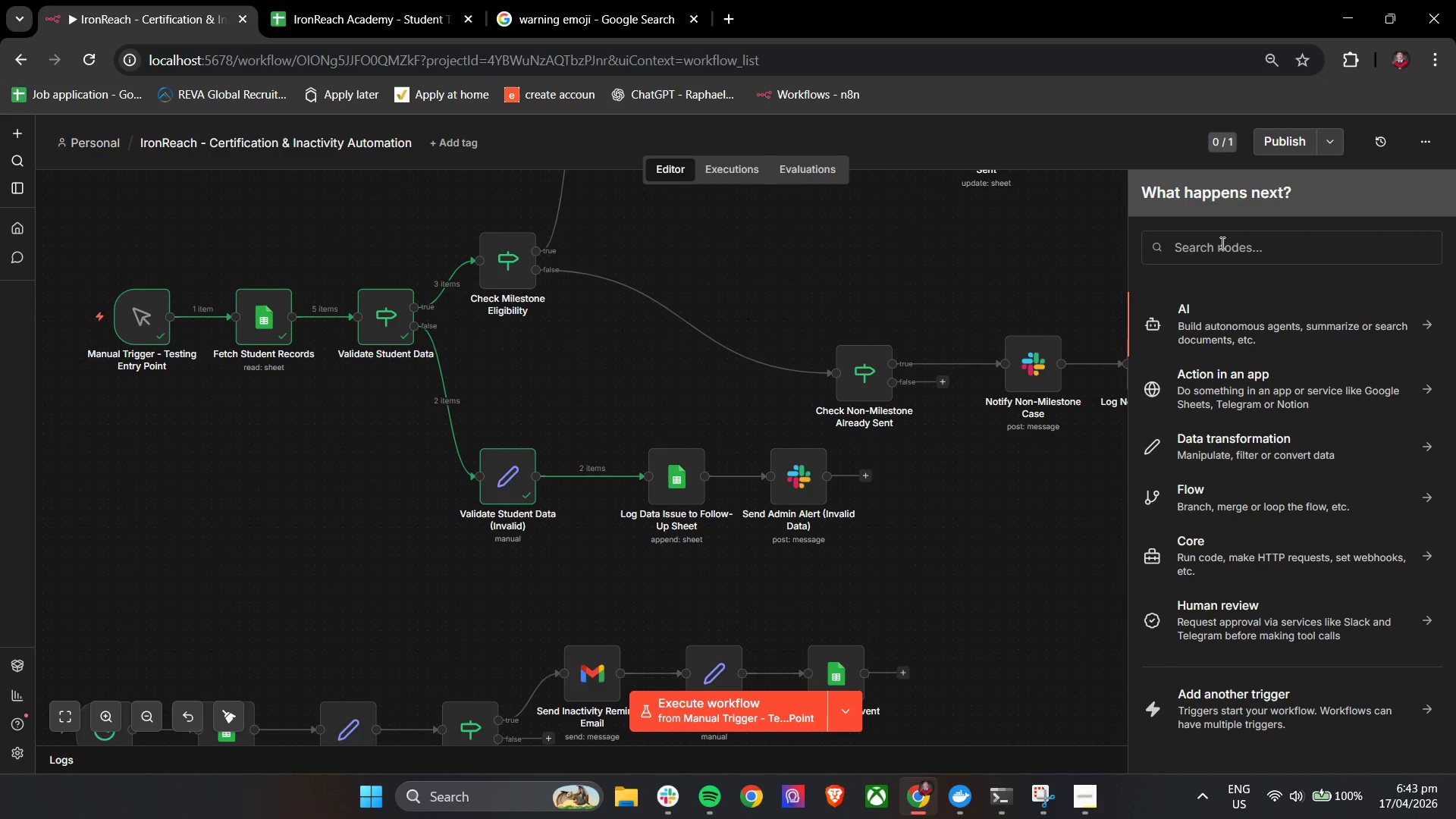 
double_click([1219, 247])
 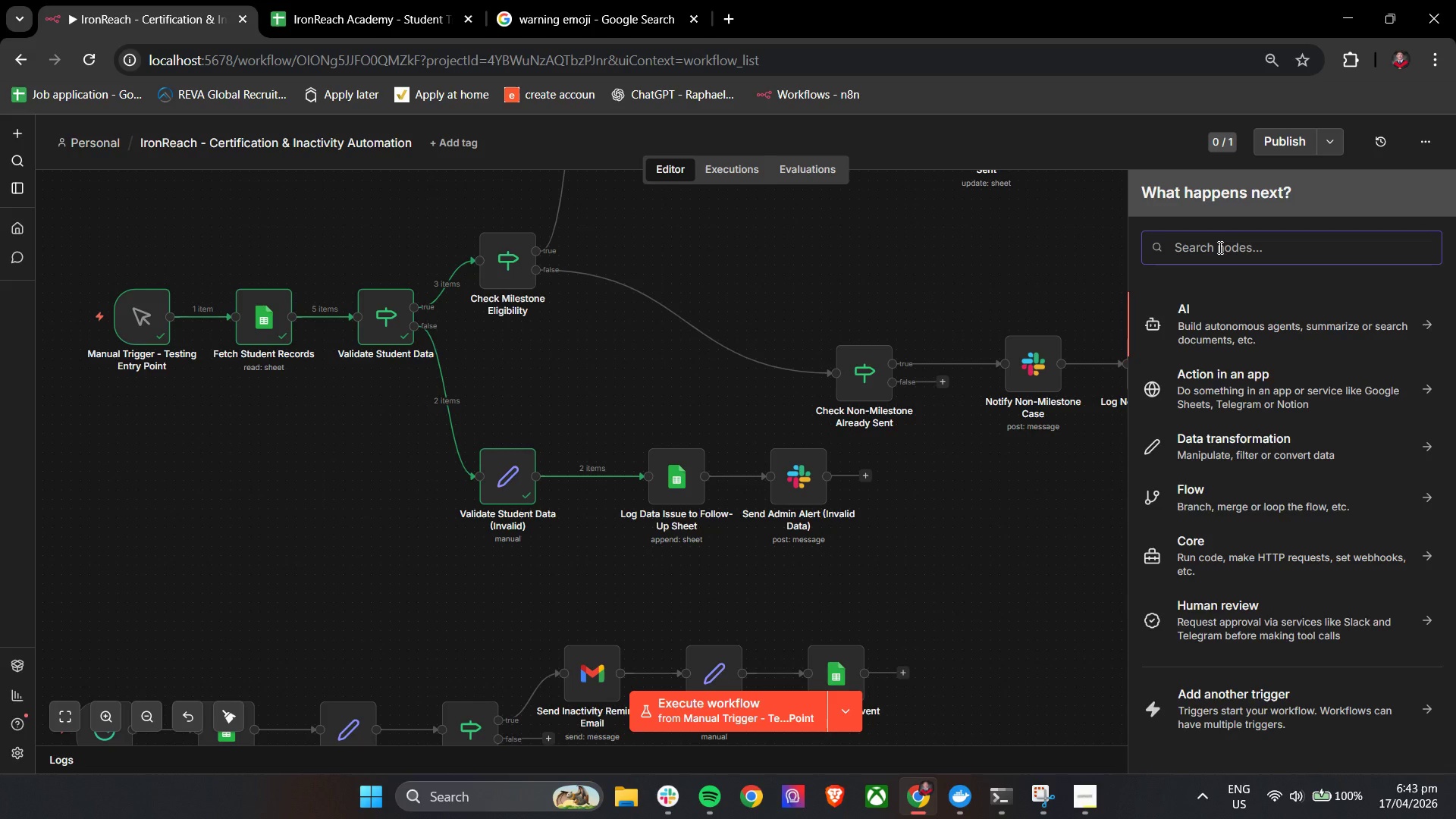 
type(googl)
 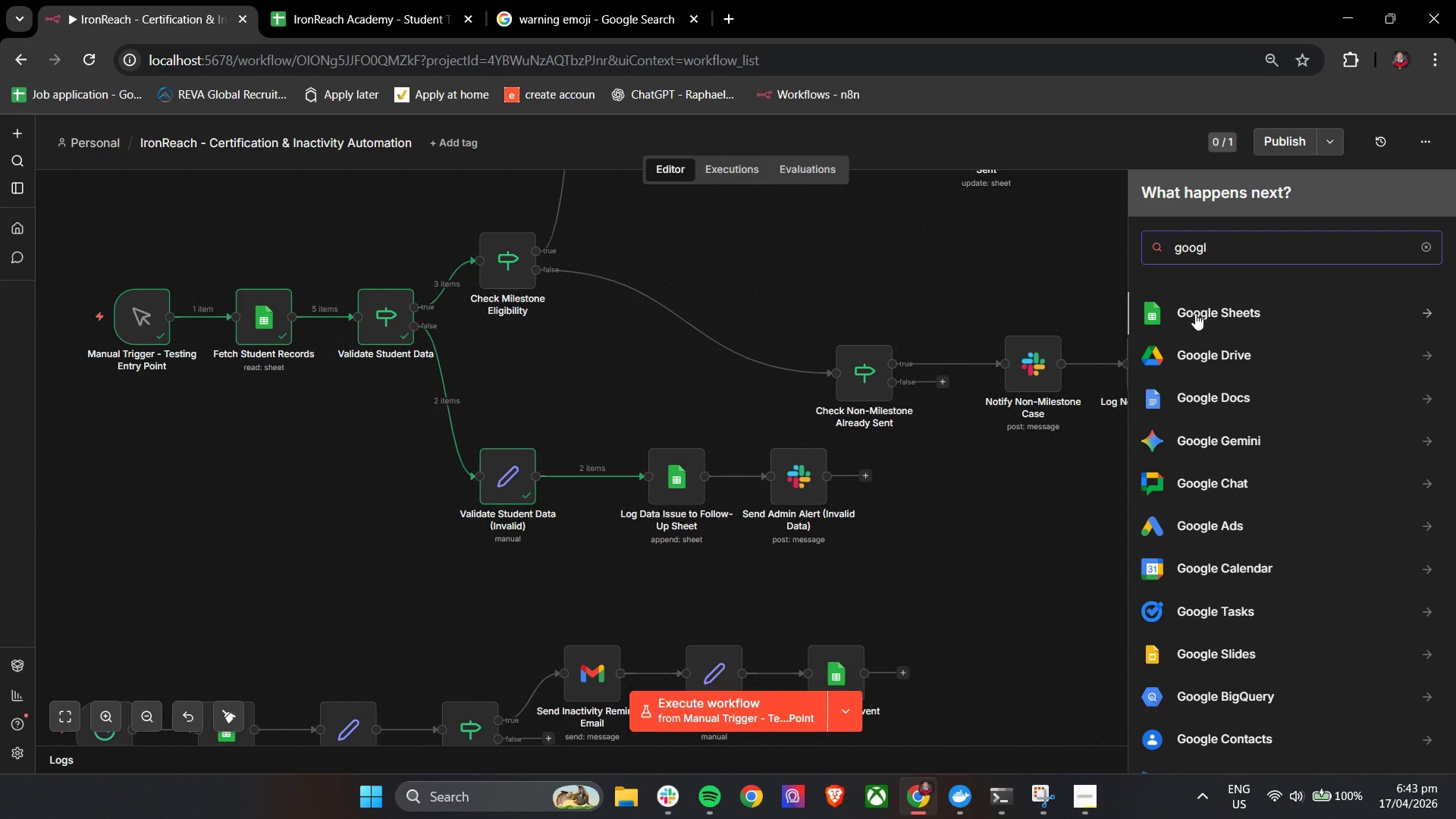 
left_click([1195, 316])
 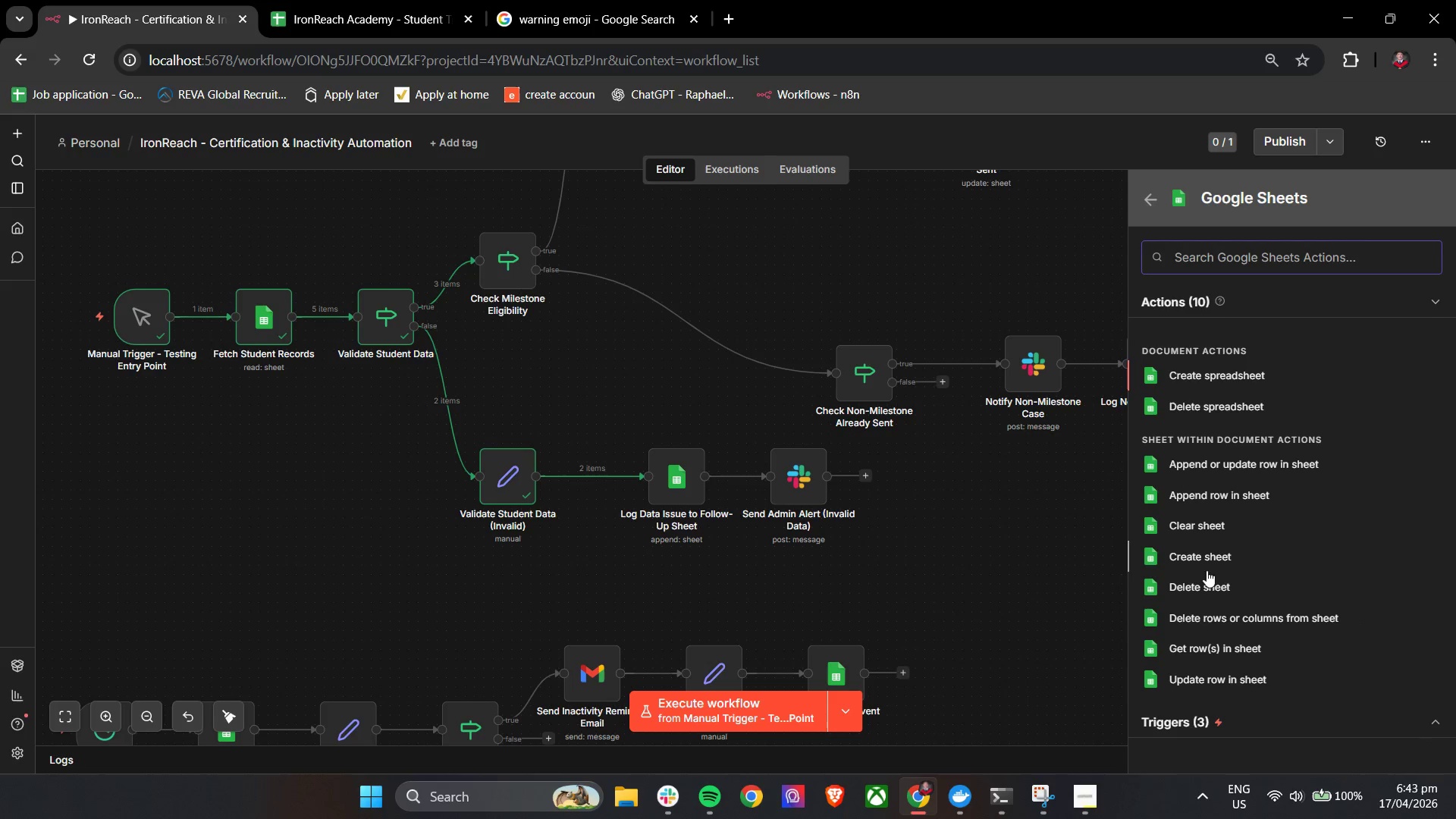 
left_click([1201, 680])
 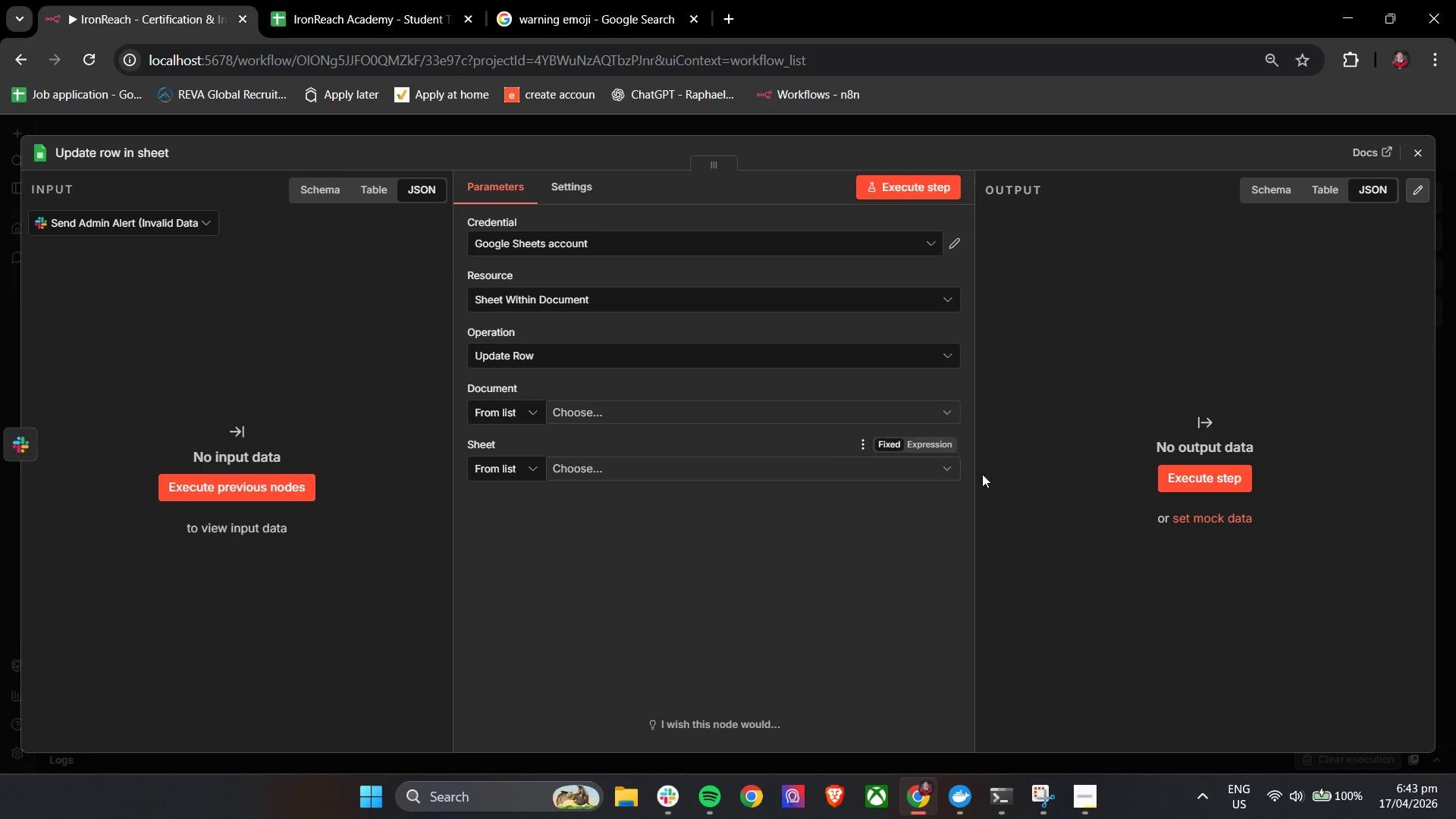 
left_click([658, 412])
 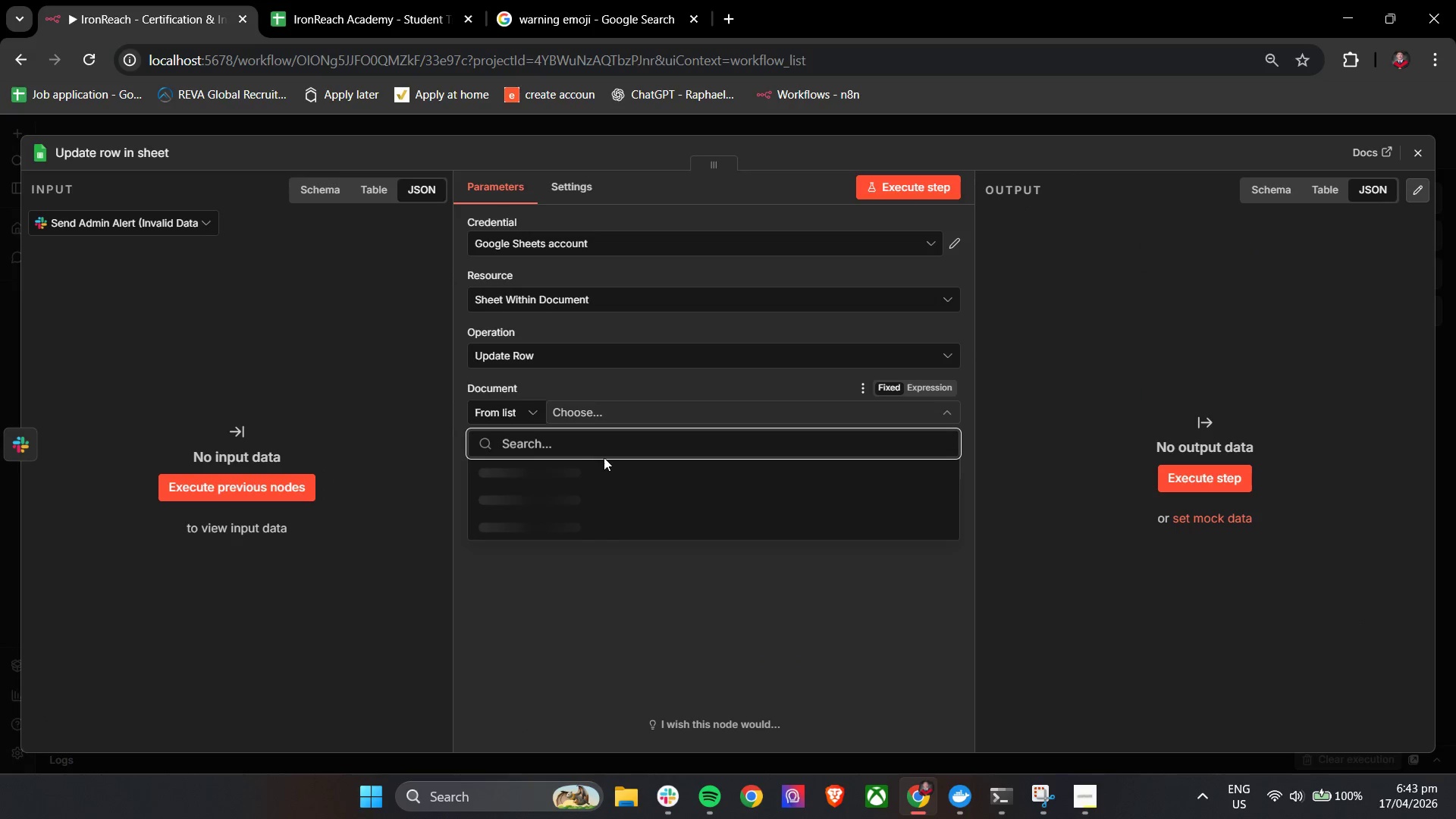 
mouse_move([635, 469])
 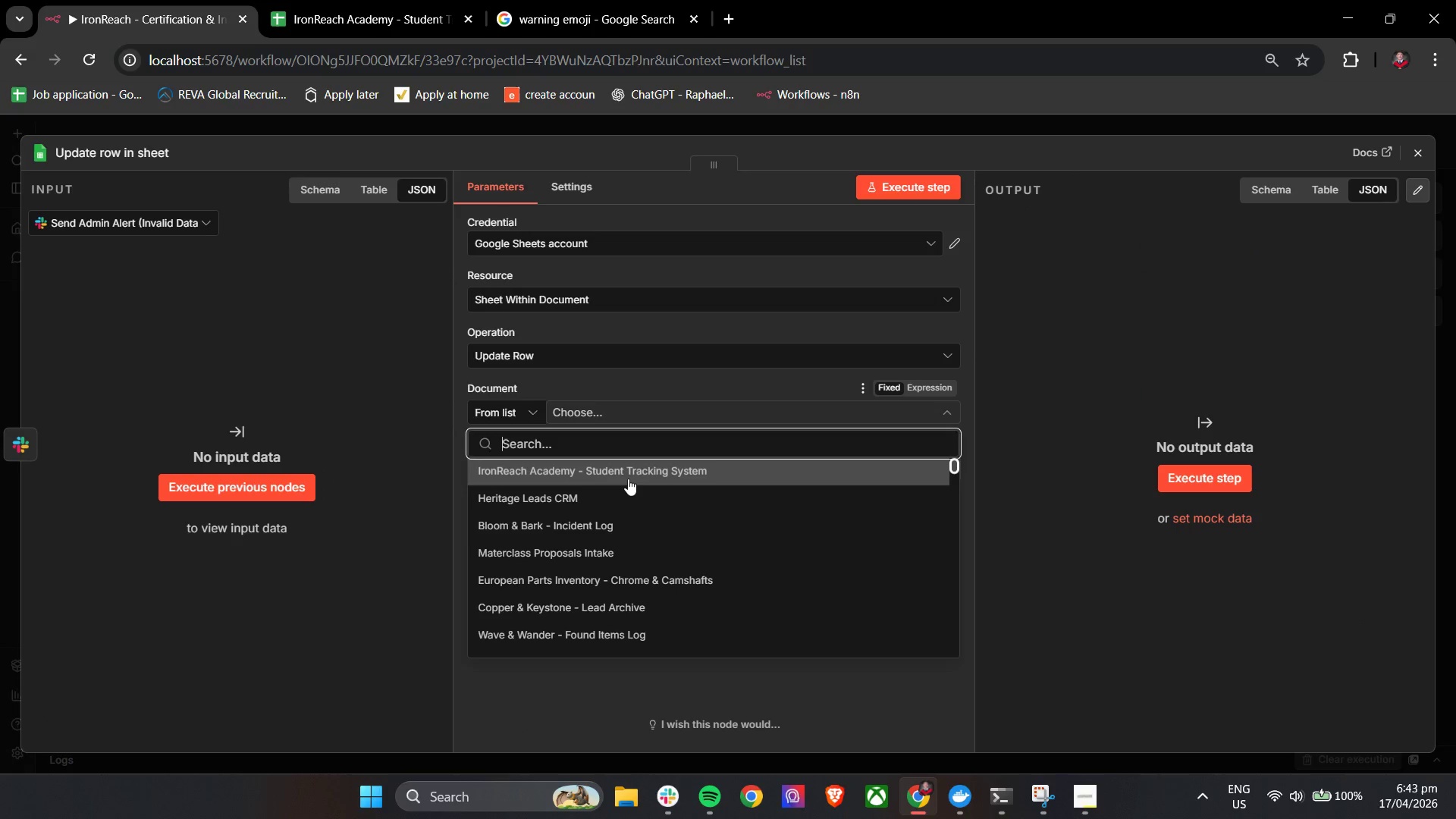 
left_click([628, 479])
 